 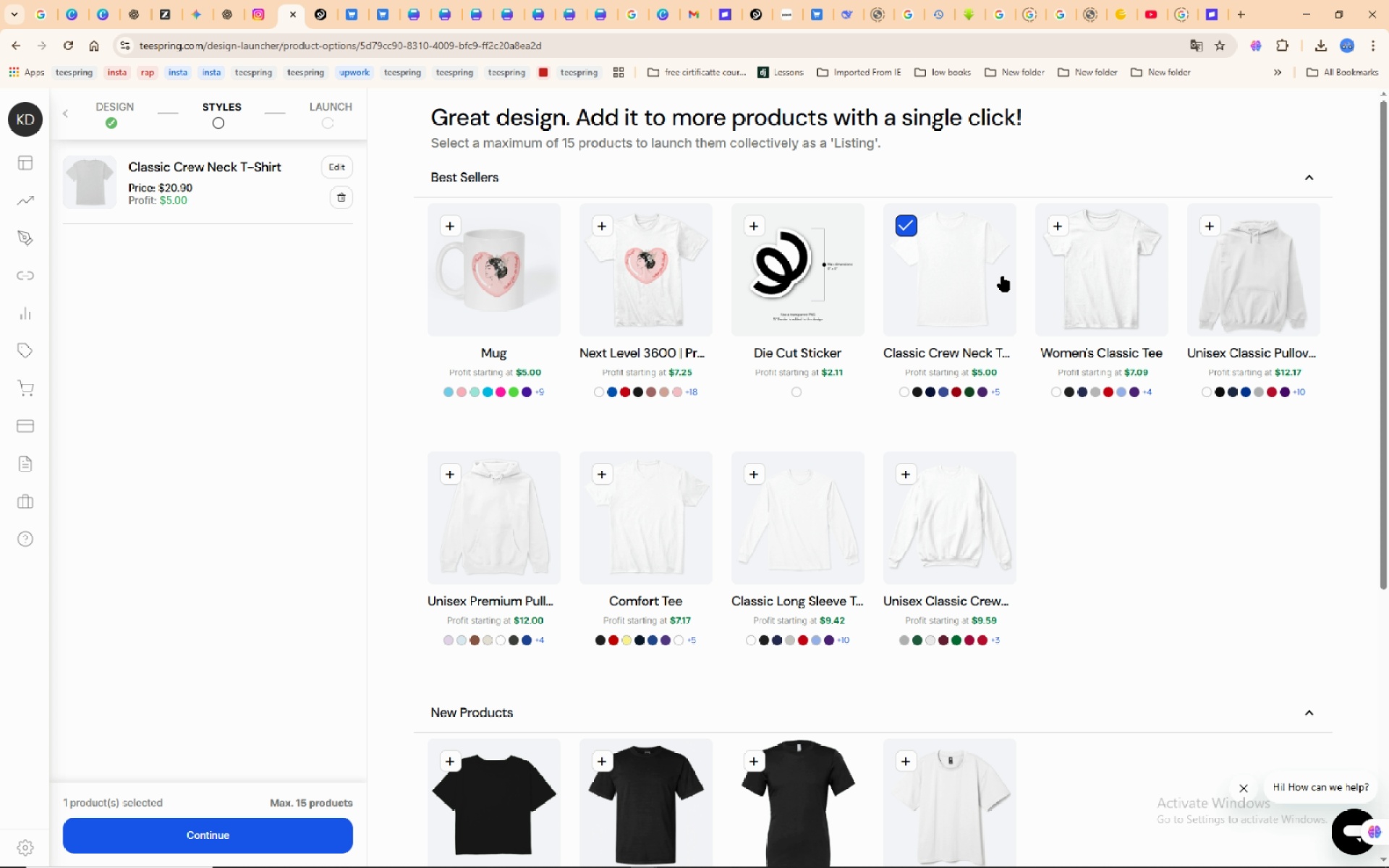 
left_click([1261, 283])
 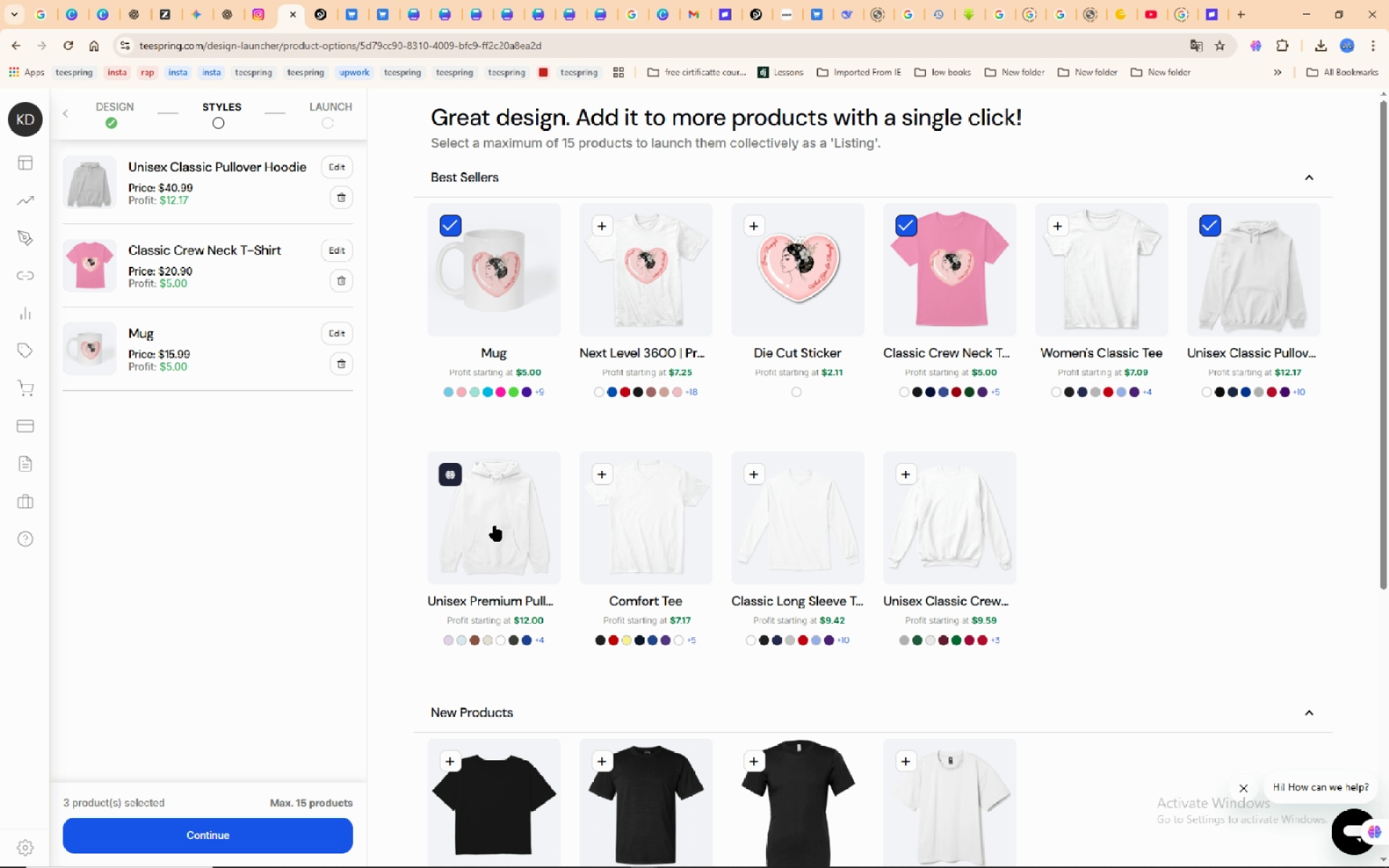 
left_click([495, 526])
 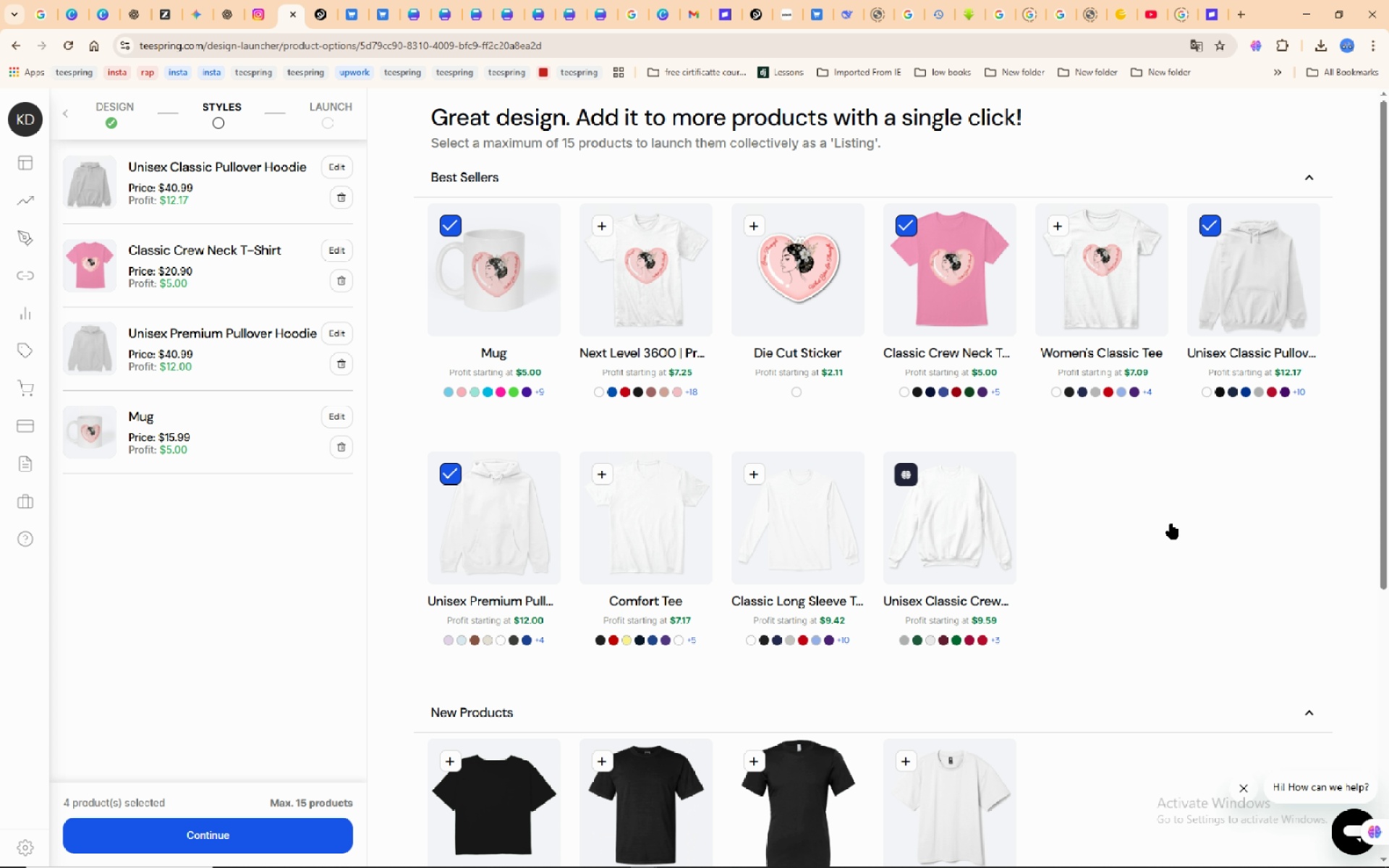 
scroll: coordinate [1142, 537], scroll_direction: down, amount: 2.0
 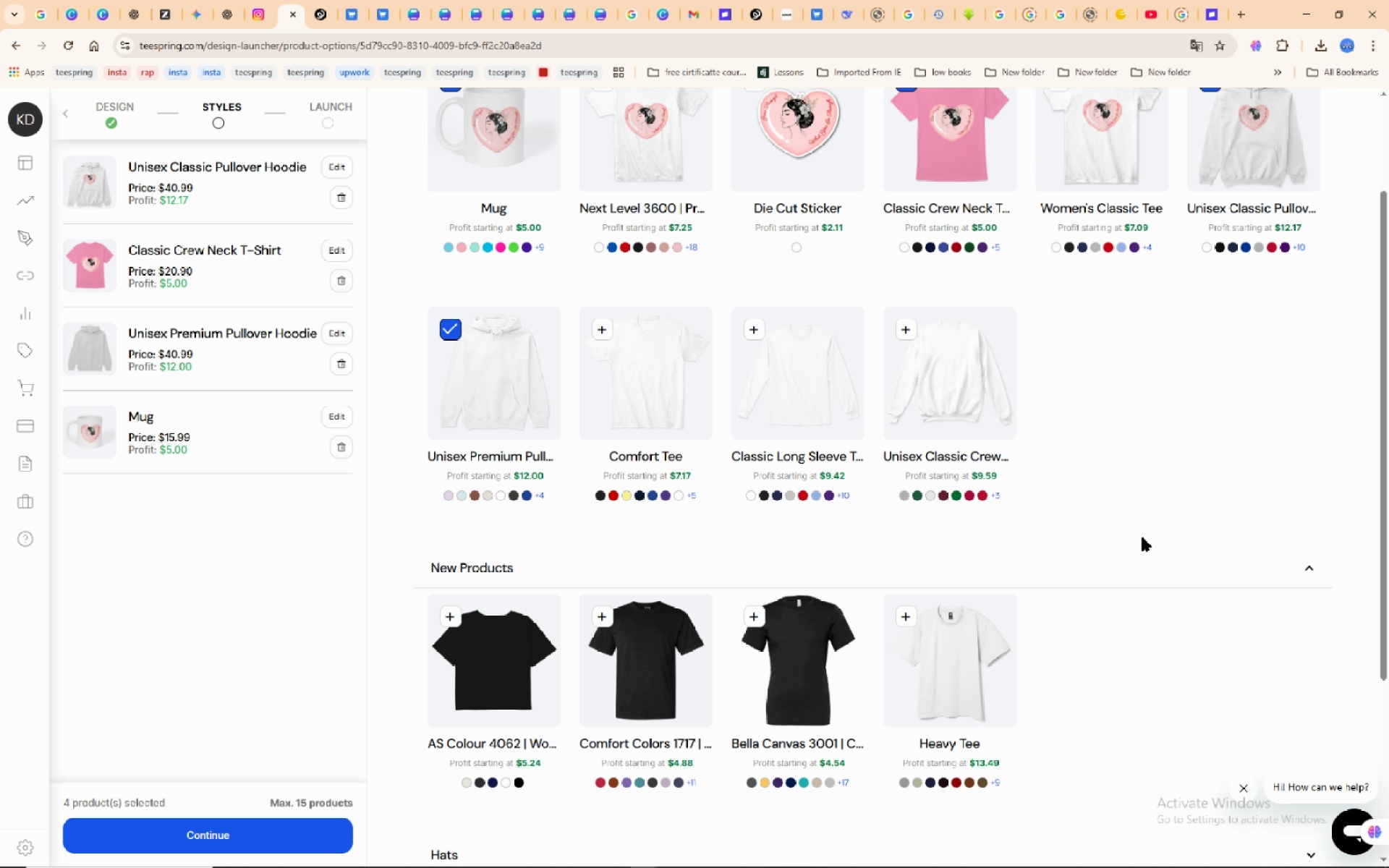 
scroll: coordinate [1142, 537], scroll_direction: up, amount: 1.0
 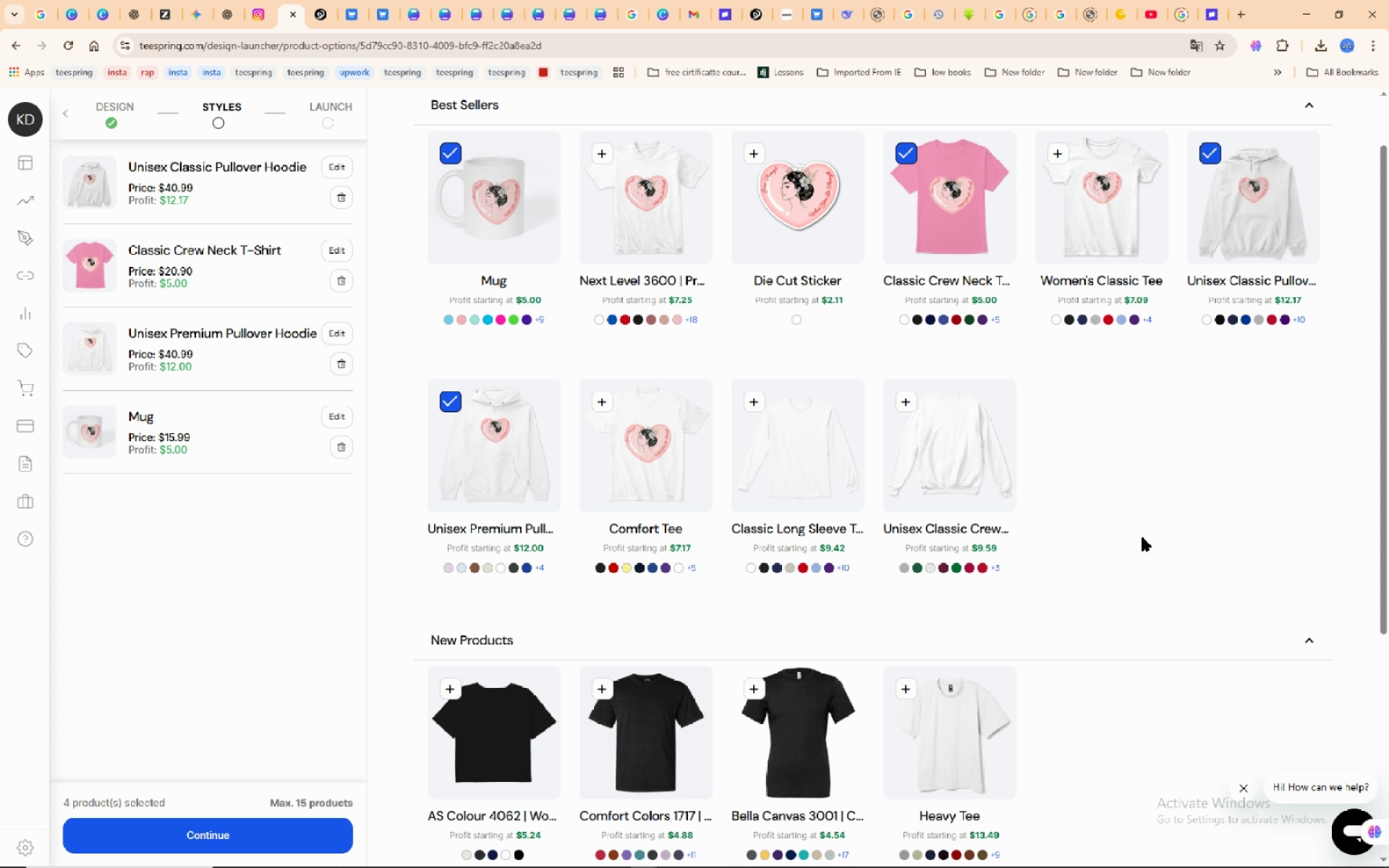 
wait(6.06)
 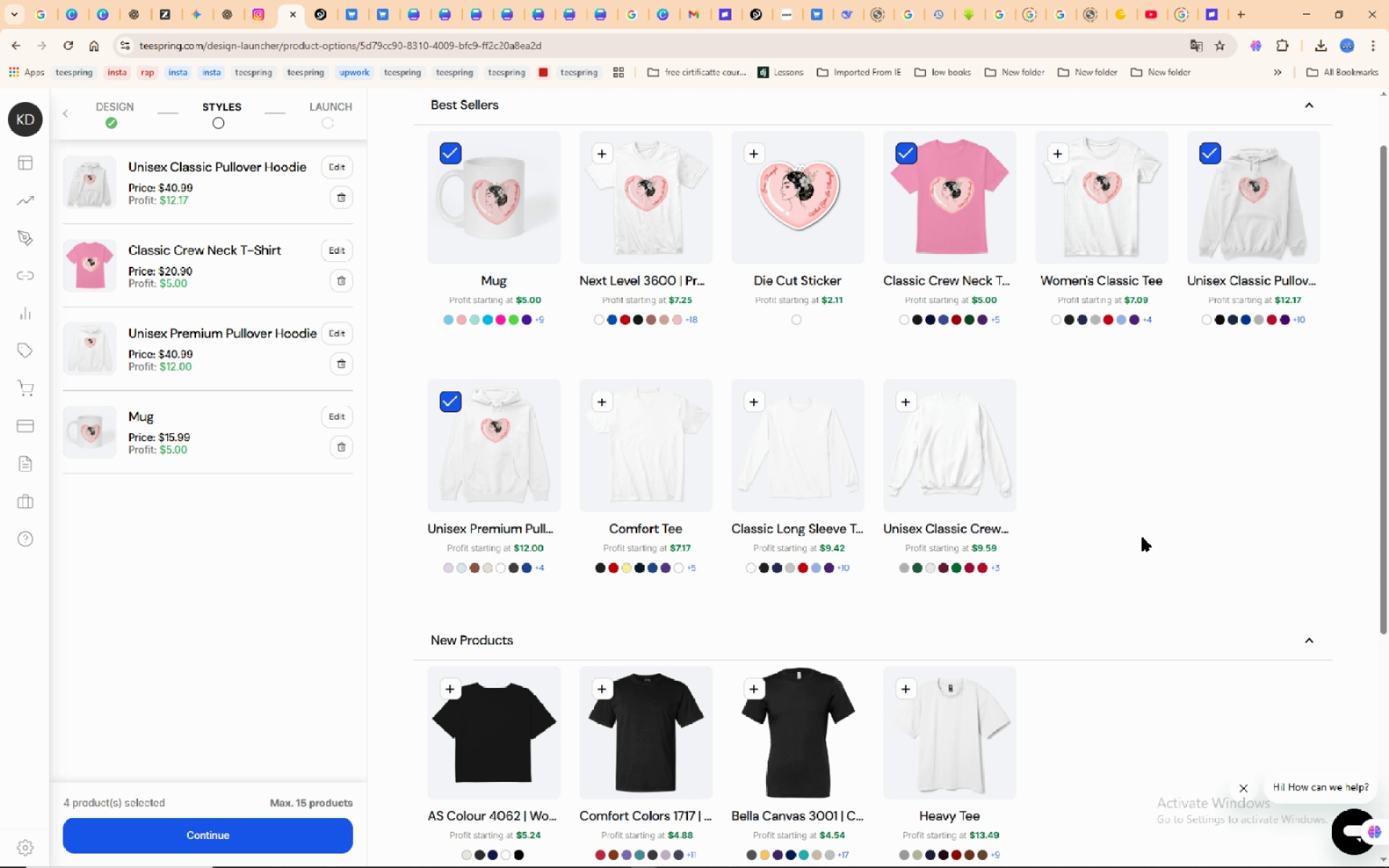 
scroll: coordinate [1142, 537], scroll_direction: down, amount: 3.0
 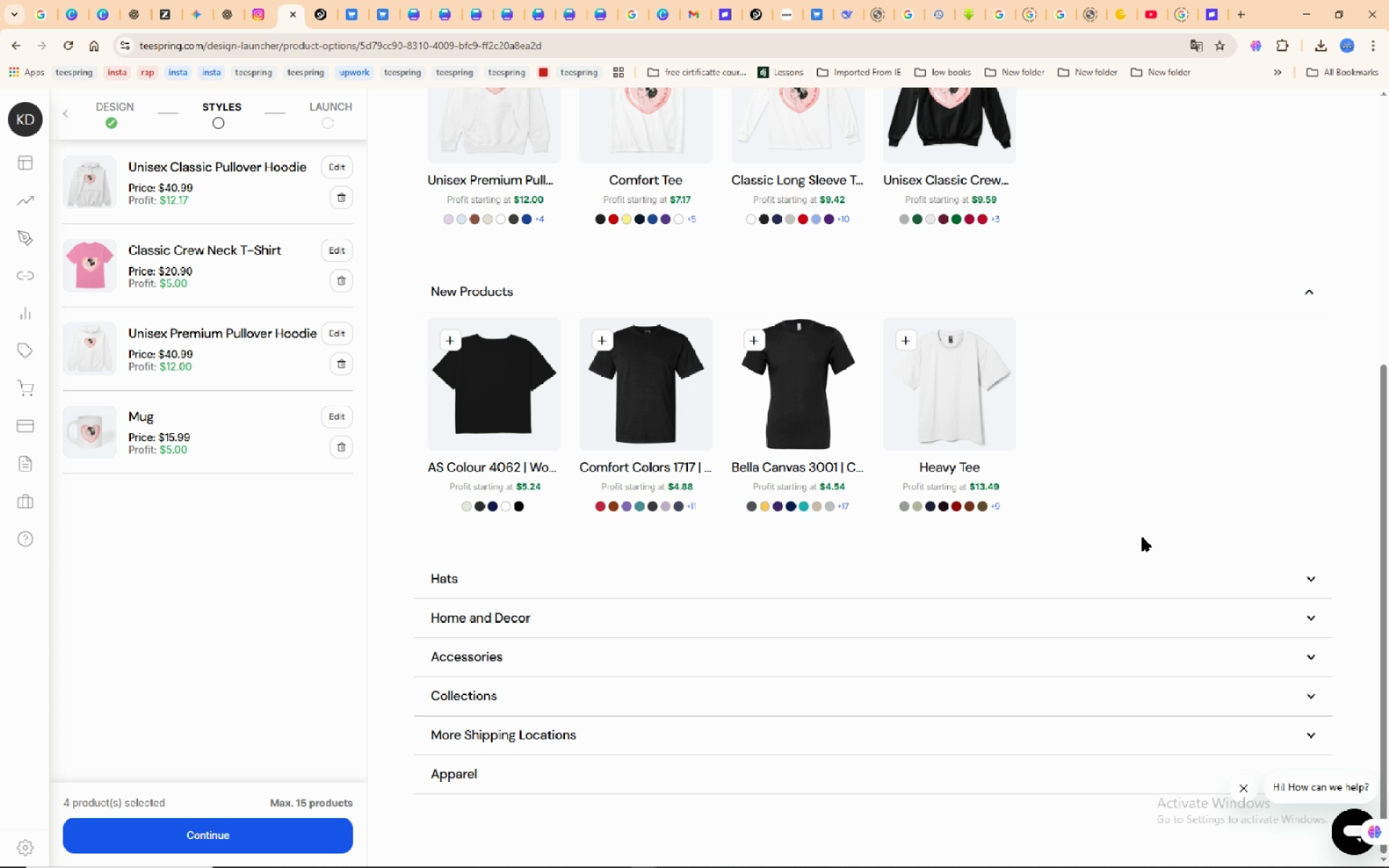 
scroll: coordinate [1142, 537], scroll_direction: up, amount: 7.0
 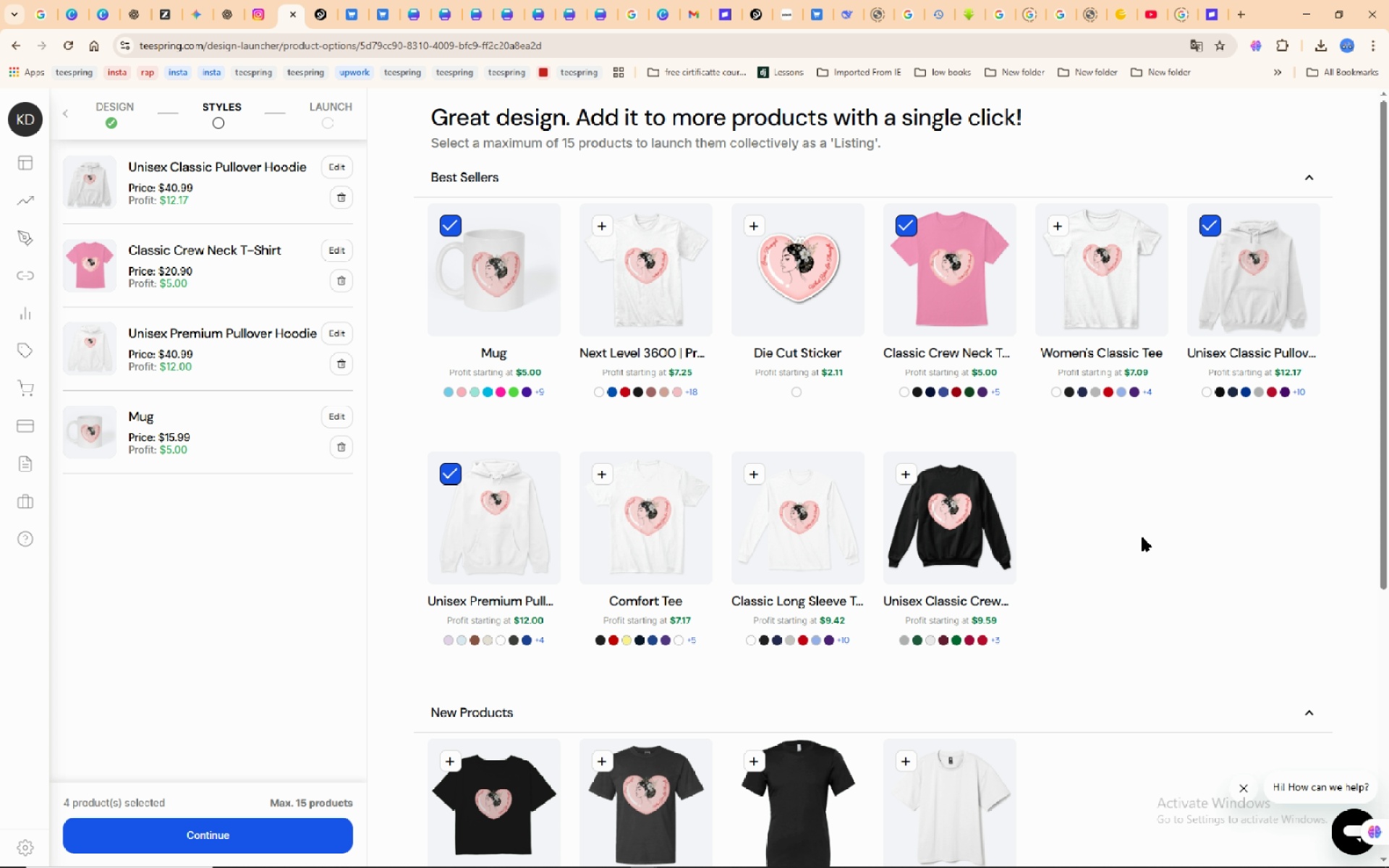 
wait(5.17)
 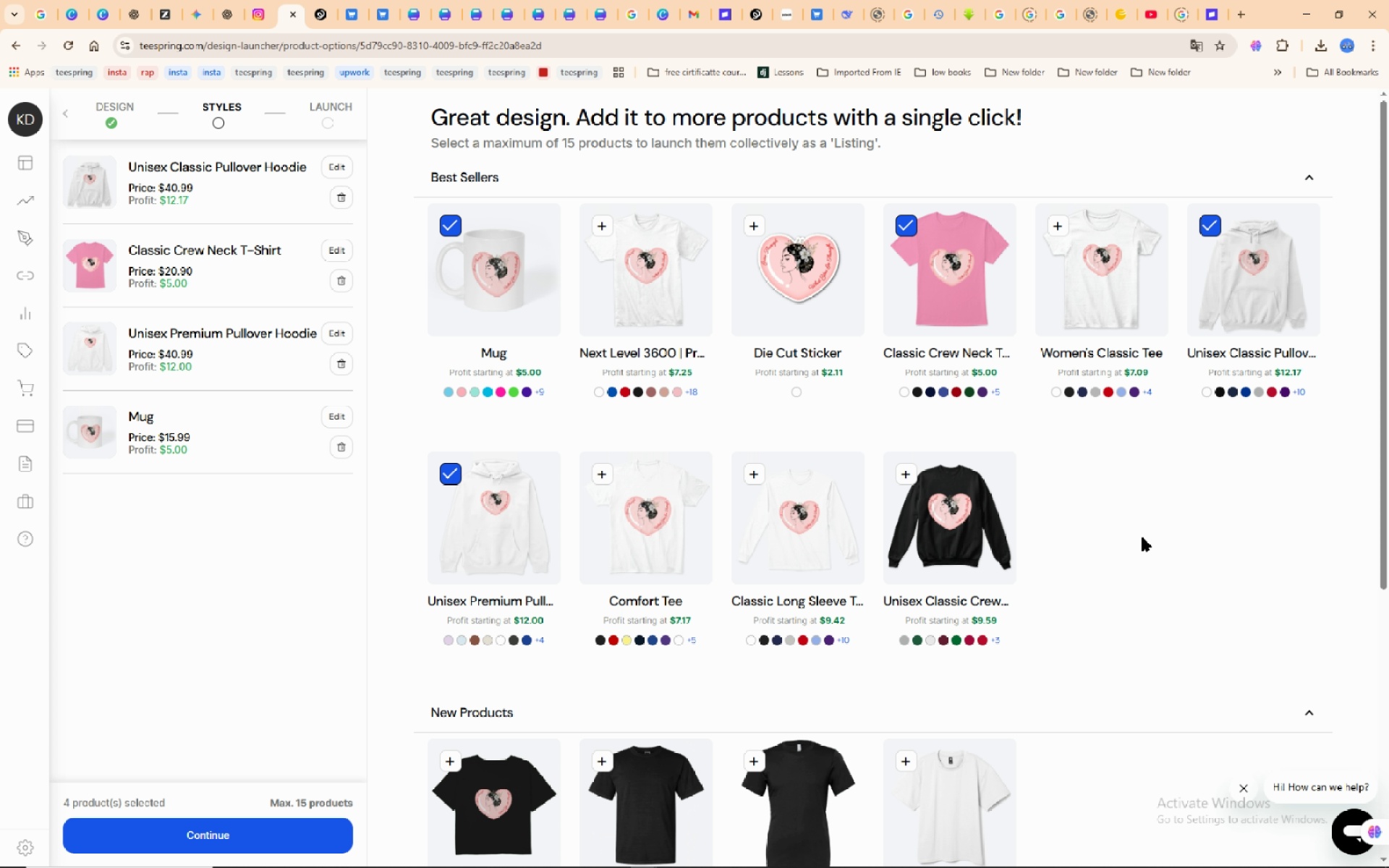 
scroll: coordinate [1142, 537], scroll_direction: down, amount: 3.0
 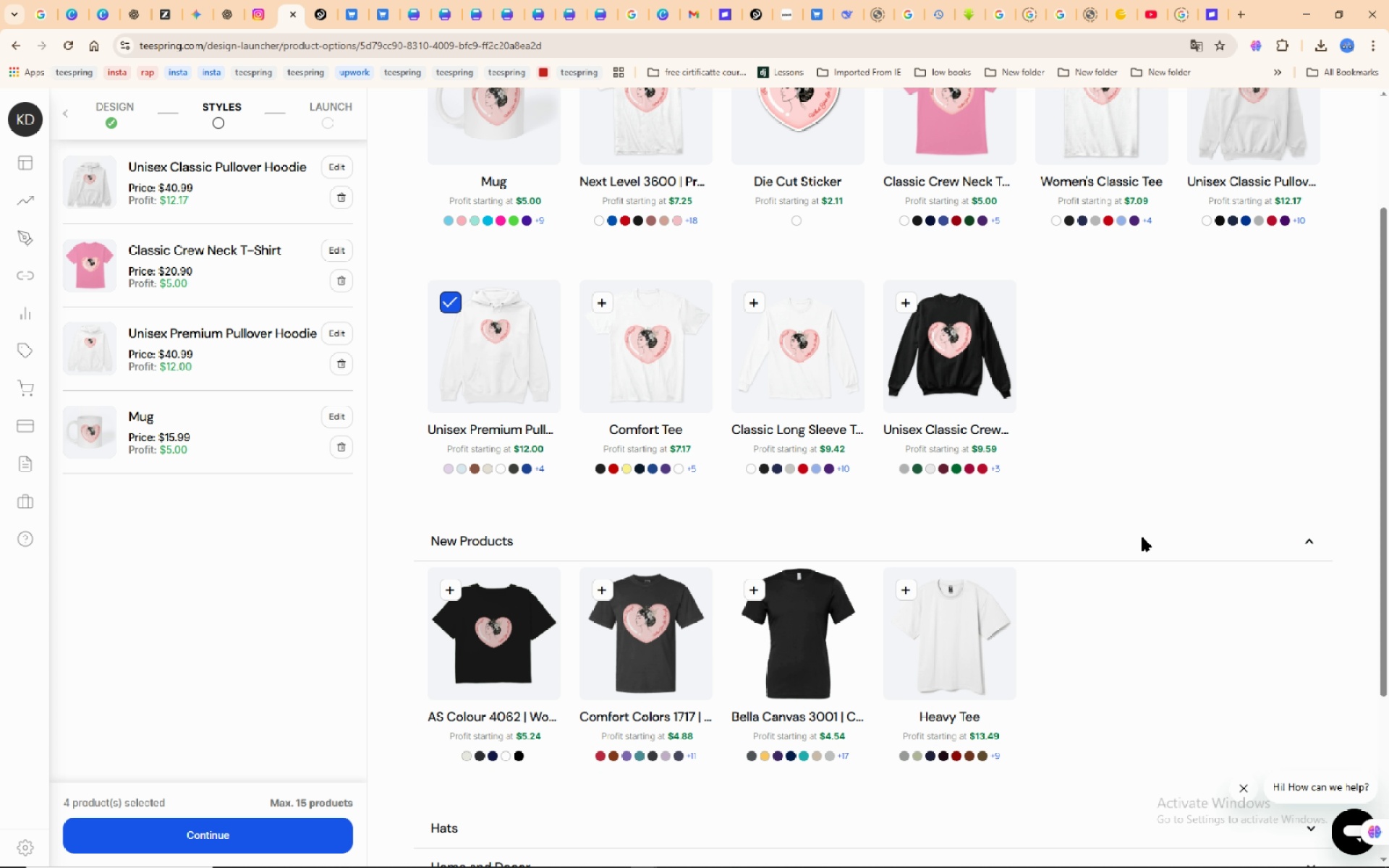 
scroll: coordinate [1142, 537], scroll_direction: up, amount: 2.0
 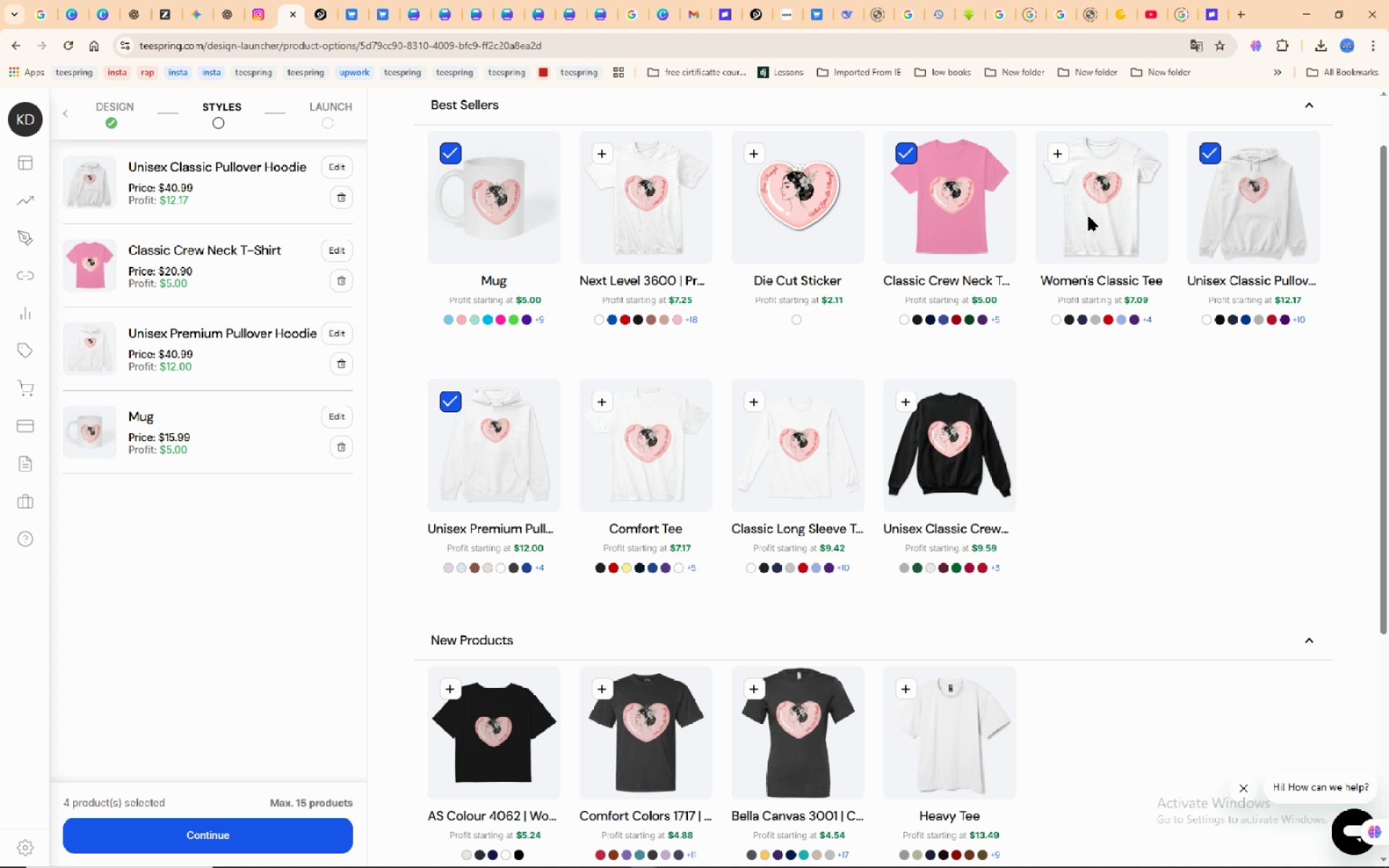 
left_click([1090, 210])
 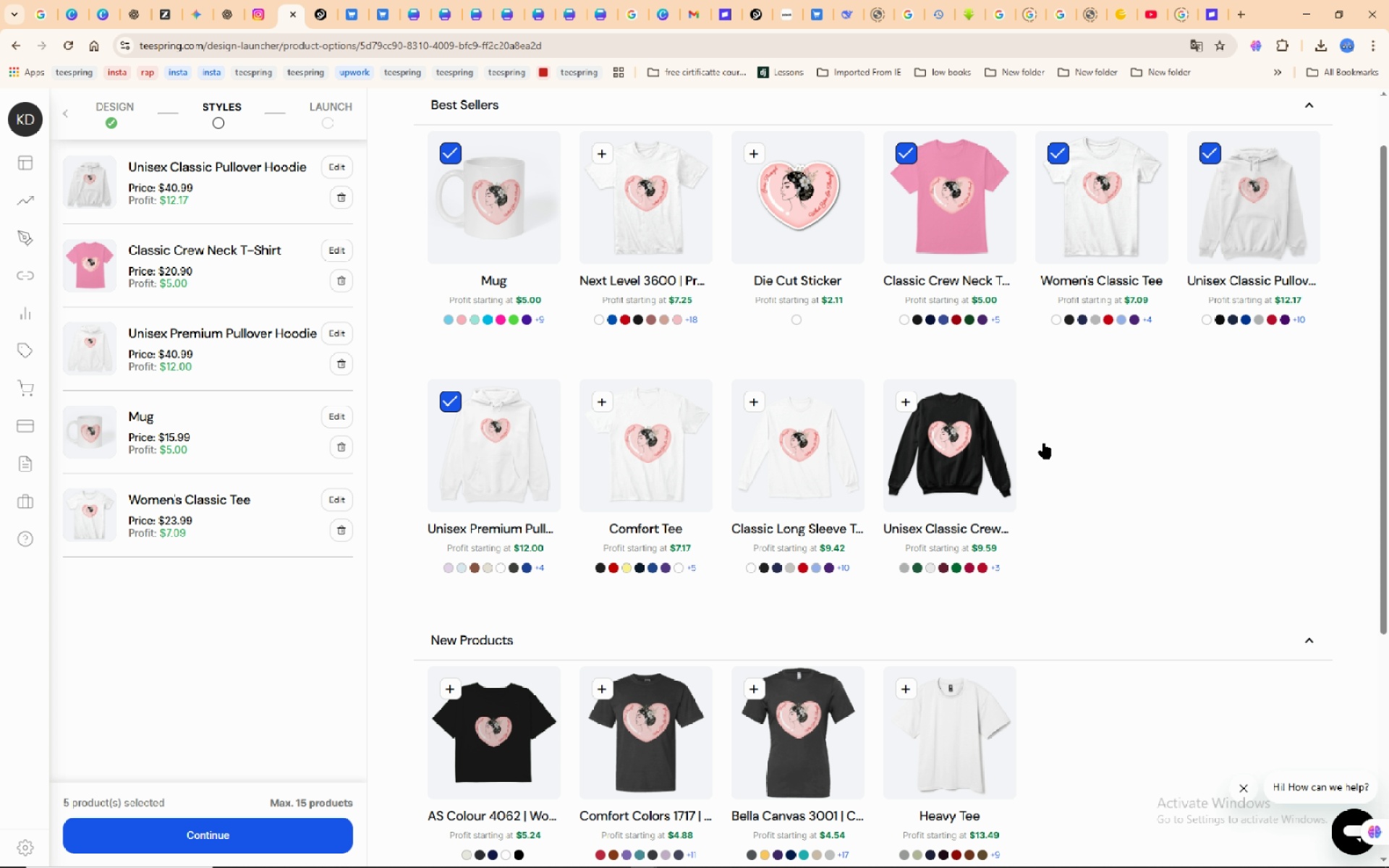 
scroll: coordinate [1043, 444], scroll_direction: down, amount: 8.0
 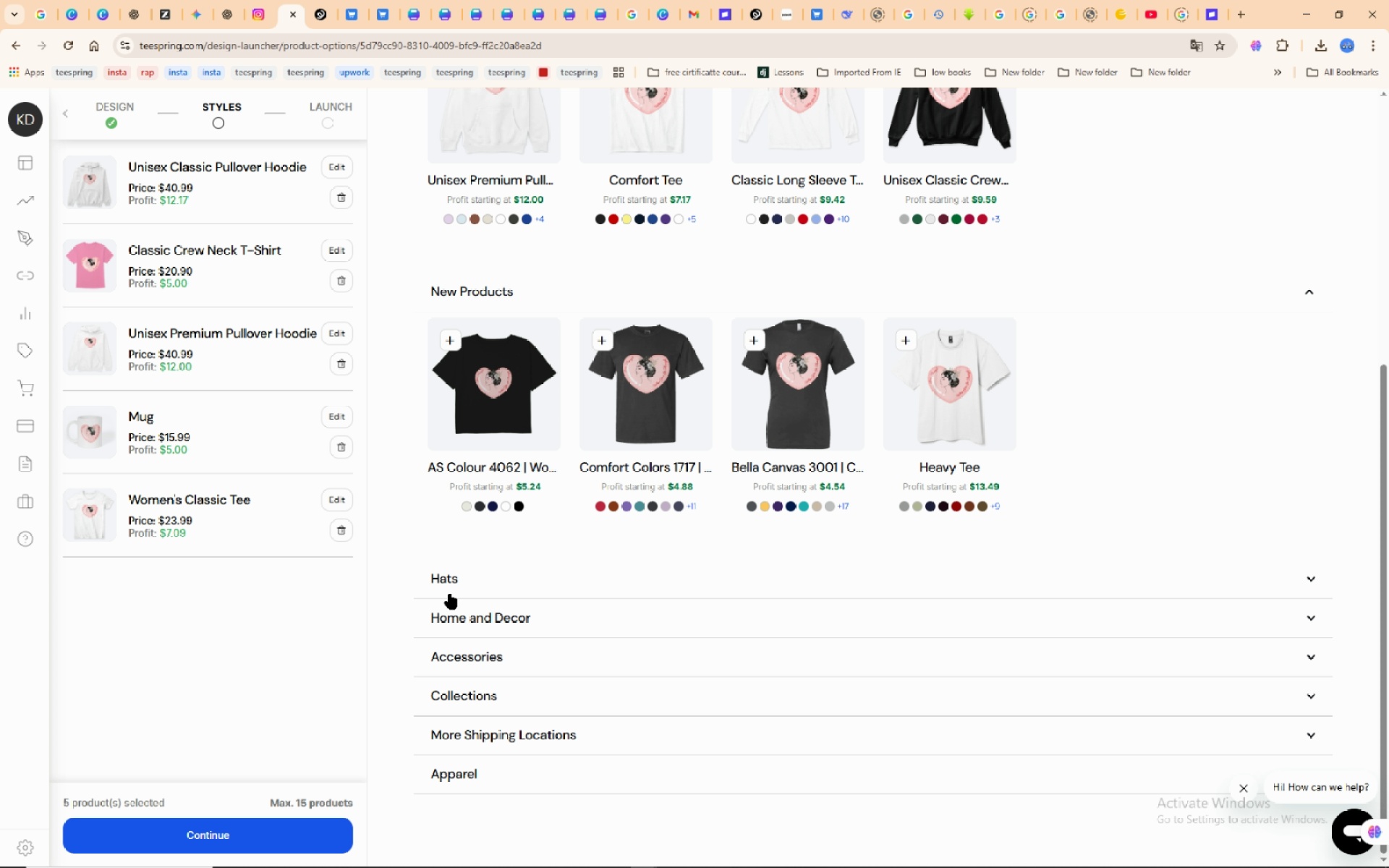 
left_click([473, 618])
 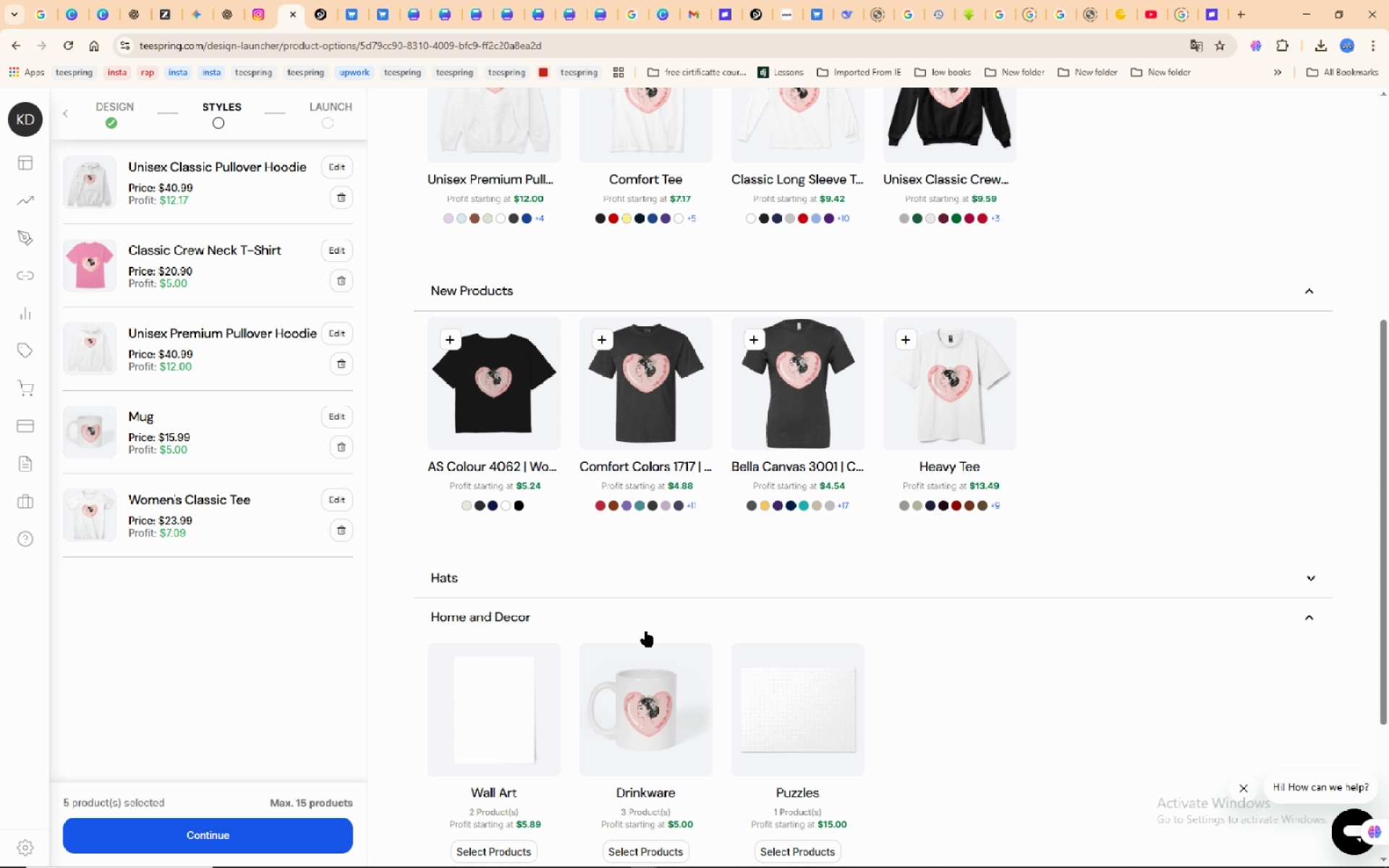 
scroll: coordinate [646, 631], scroll_direction: down, amount: 4.0
 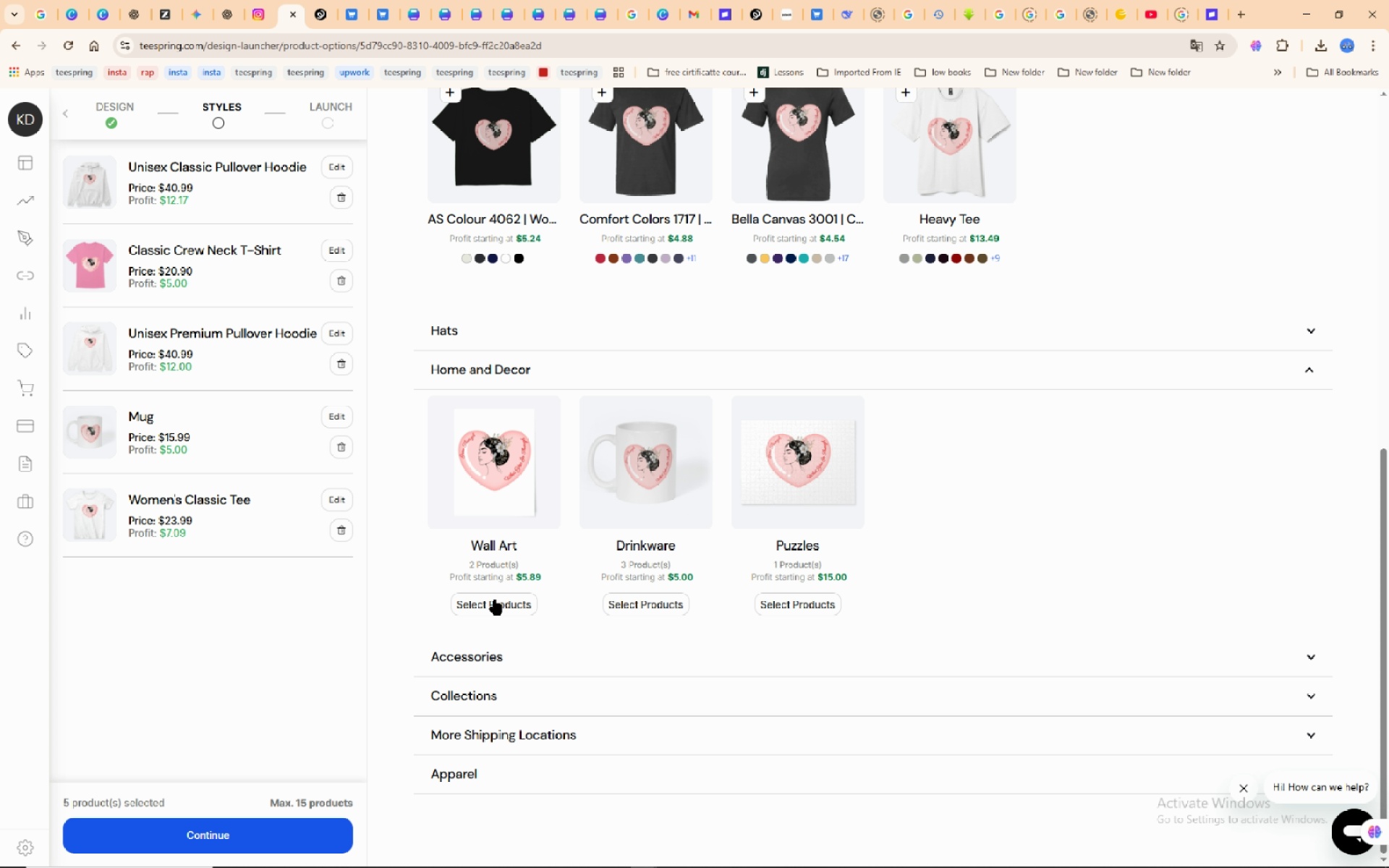 
left_click([495, 600])
 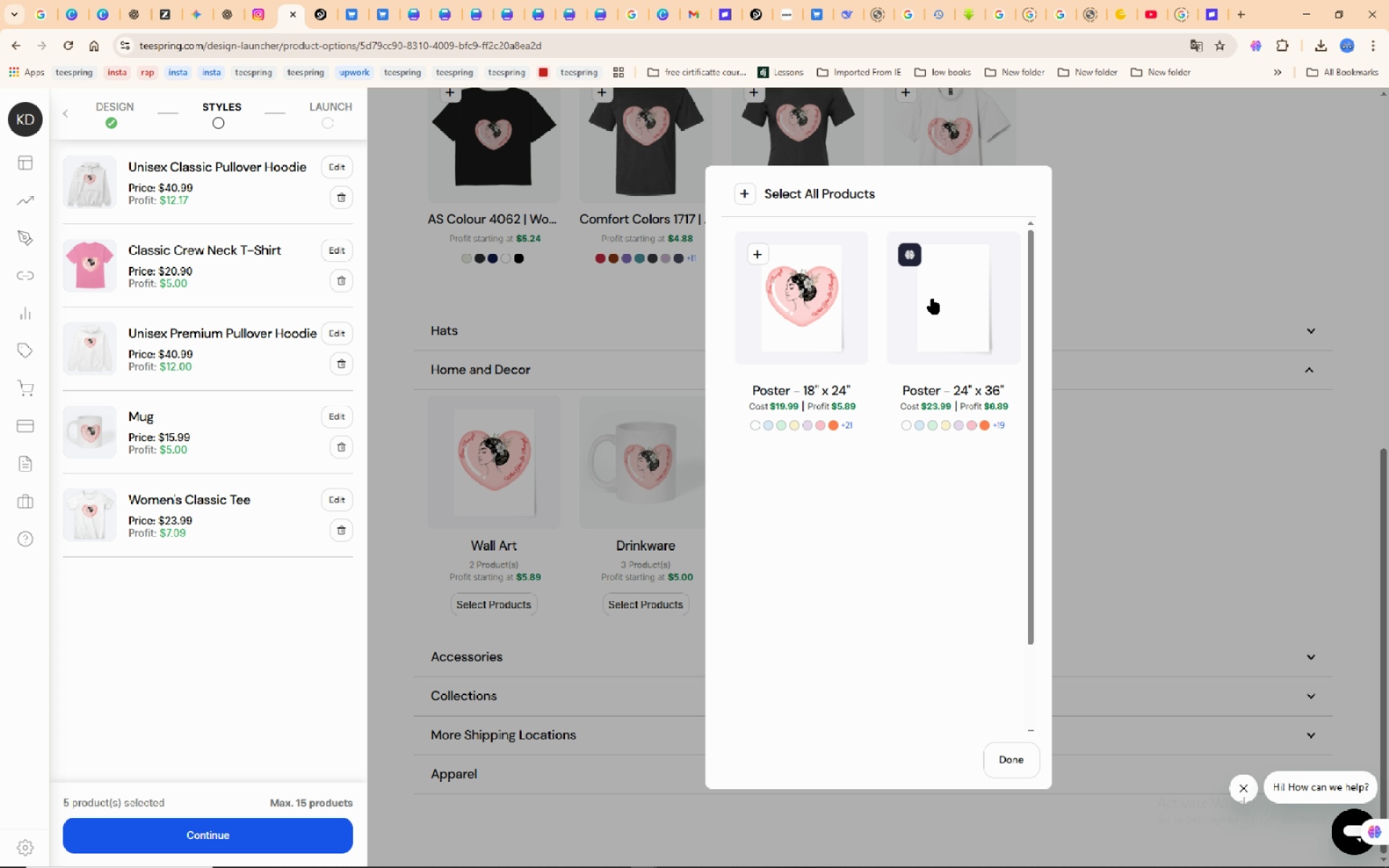 
left_click([938, 304])
 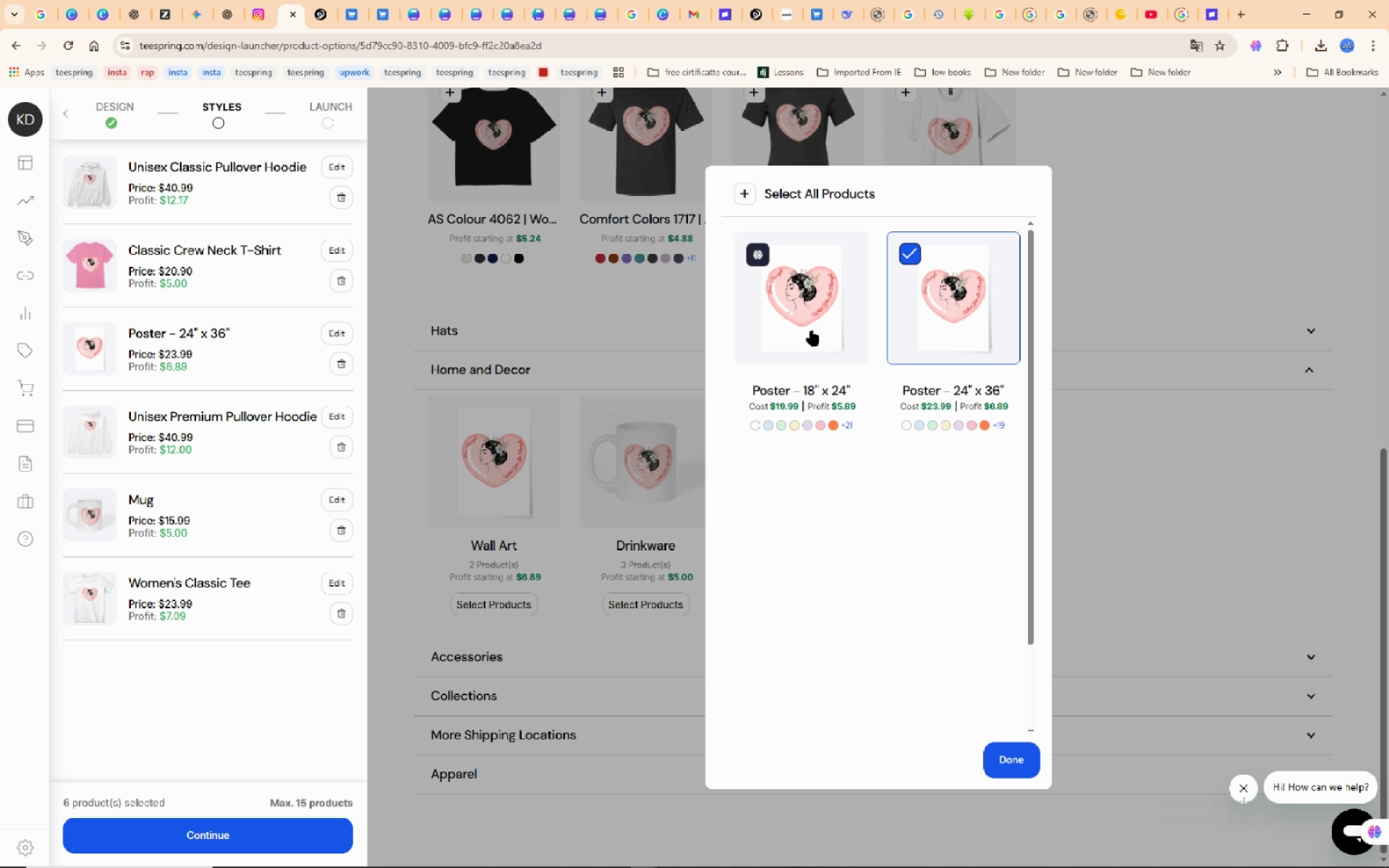 
left_click([812, 331])
 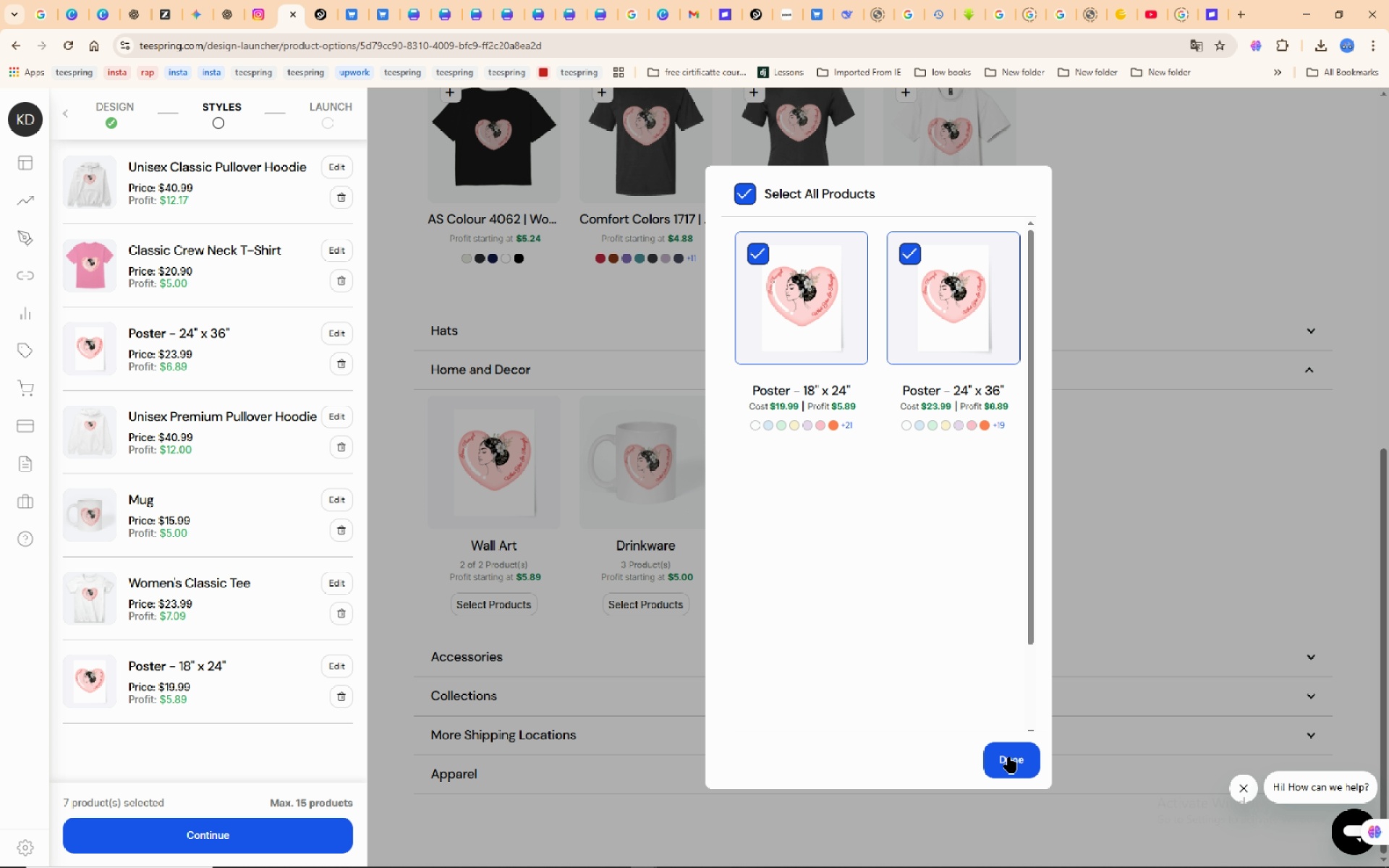 
left_click([1010, 757])
 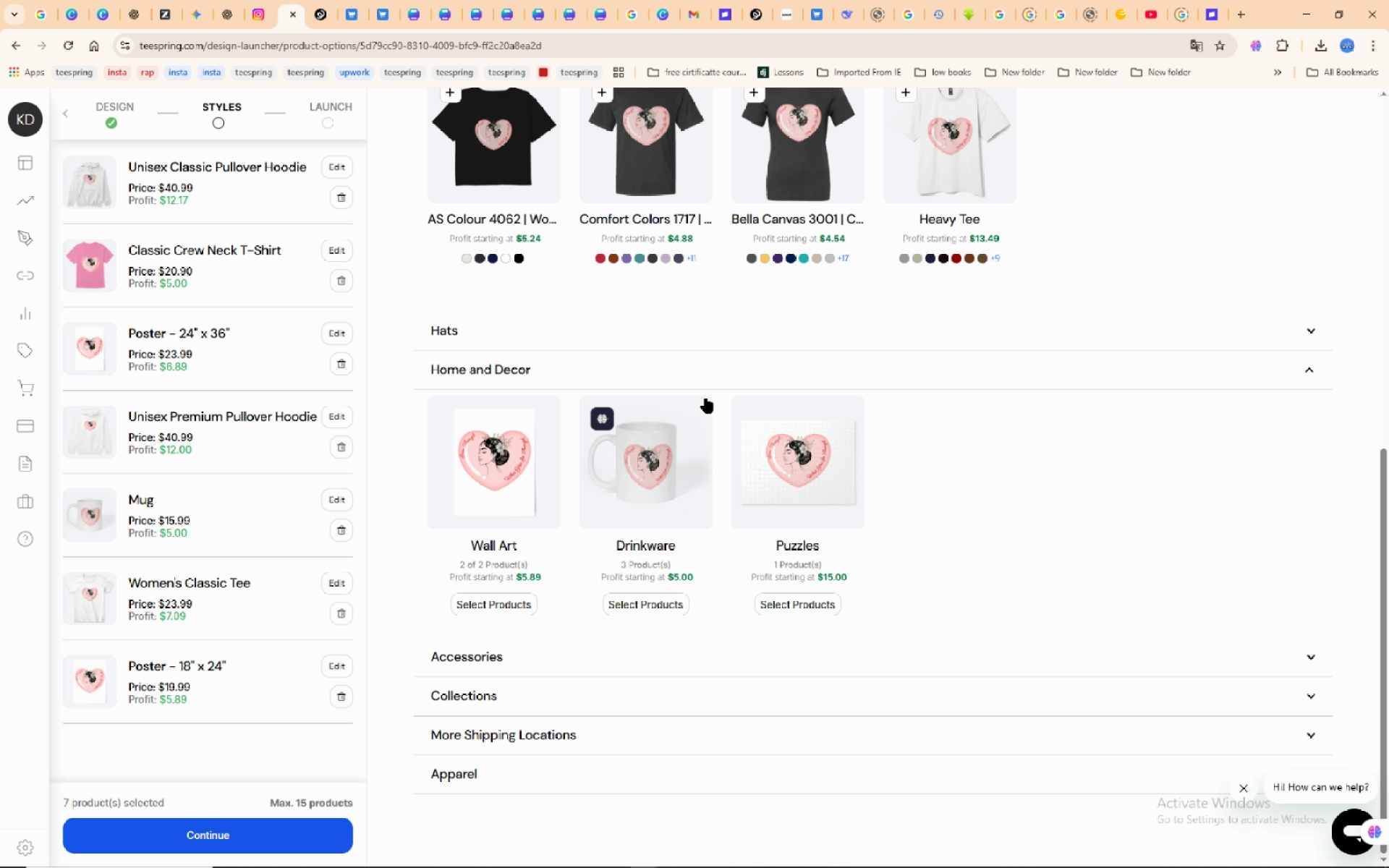 
wait(5.38)
 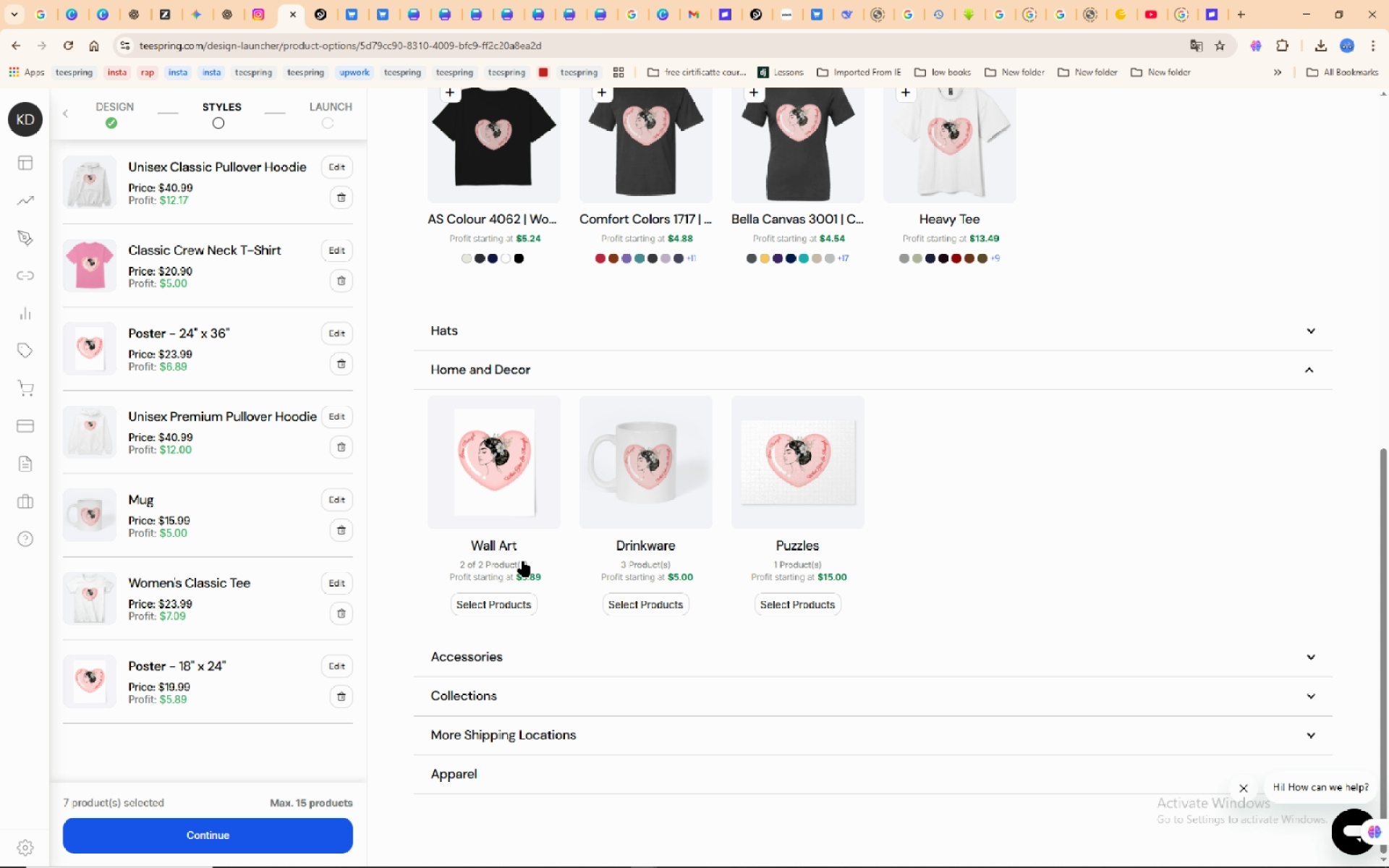 
left_click([644, 604])
 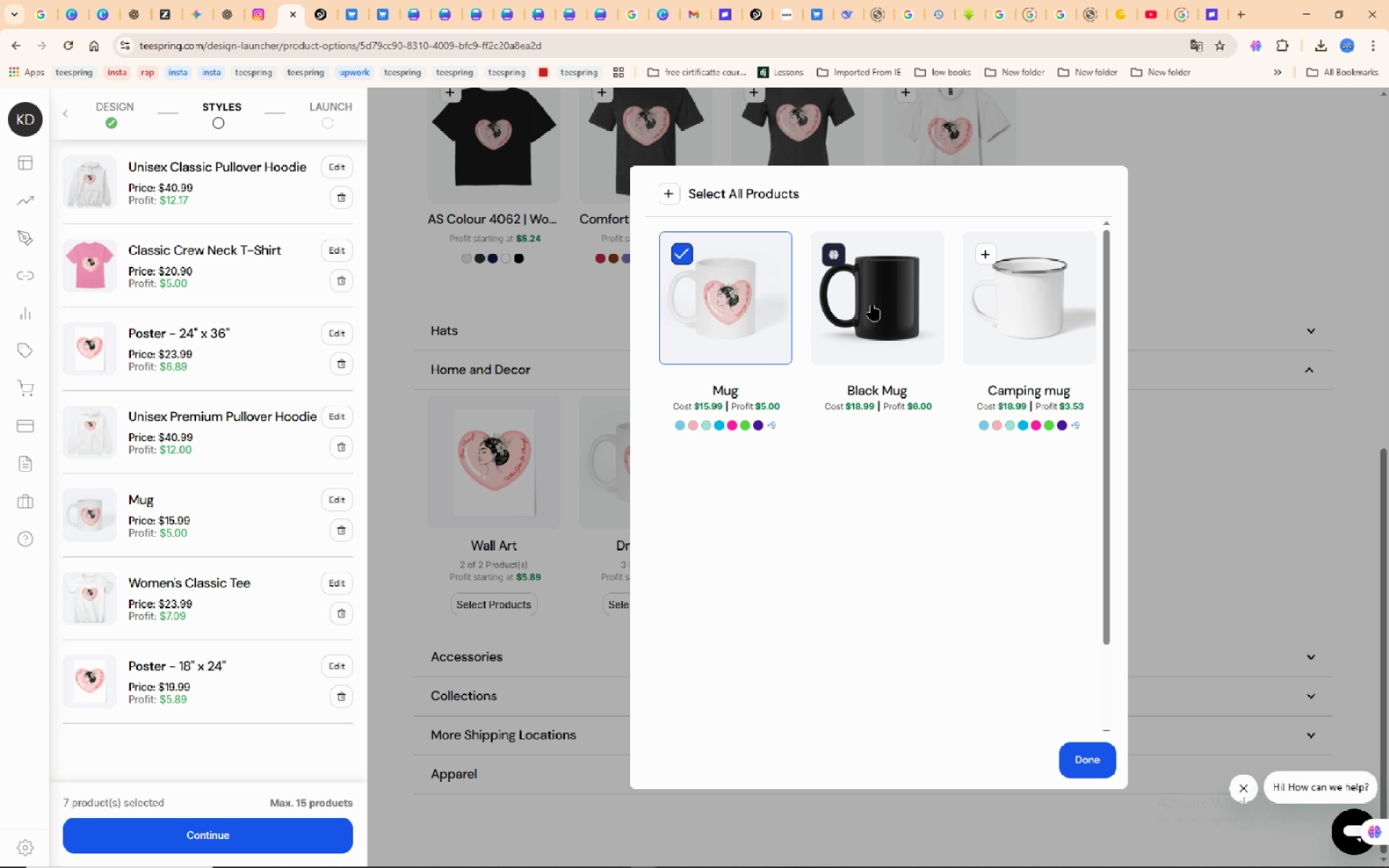 
left_click([872, 305])
 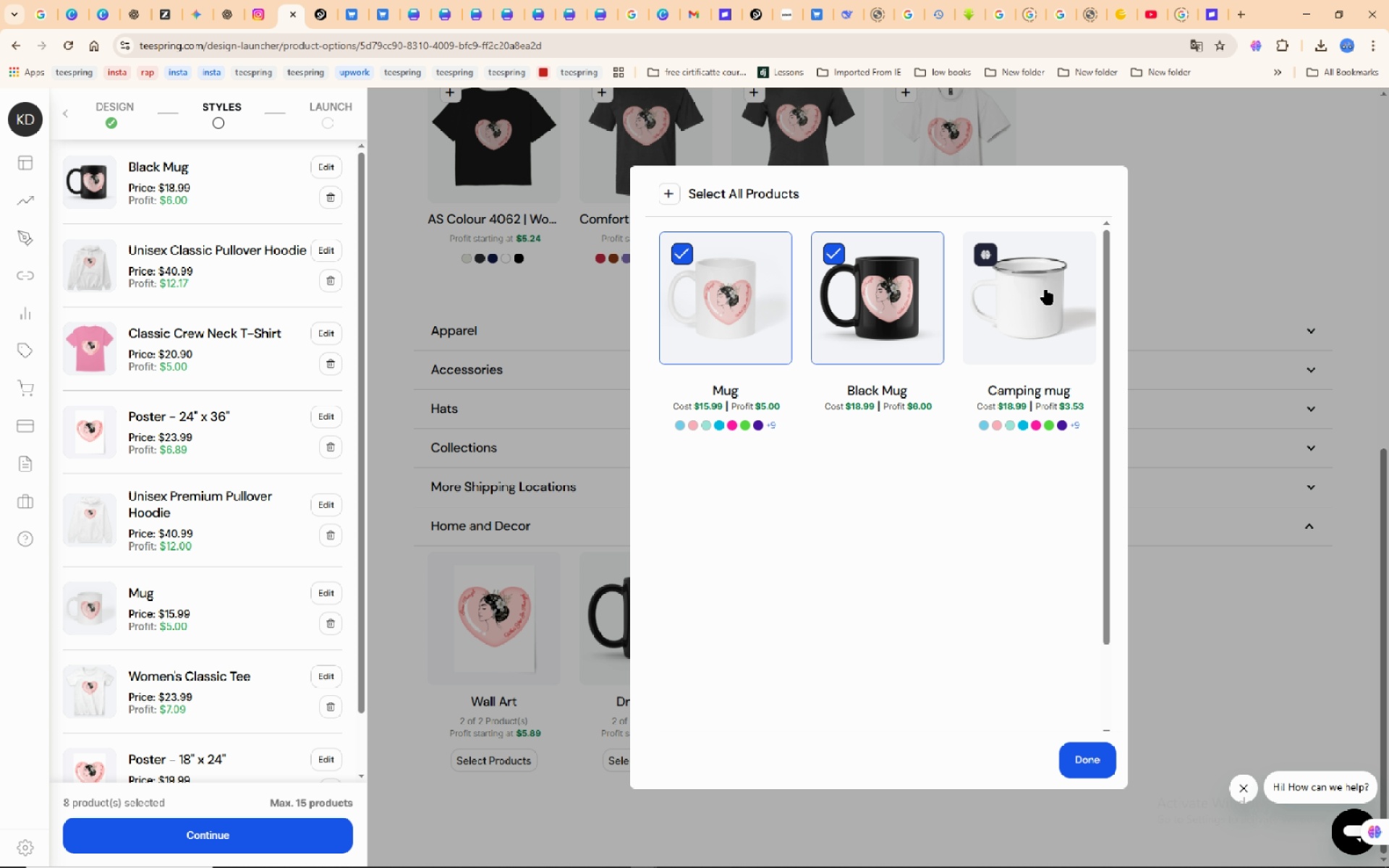 
left_click([1046, 289])
 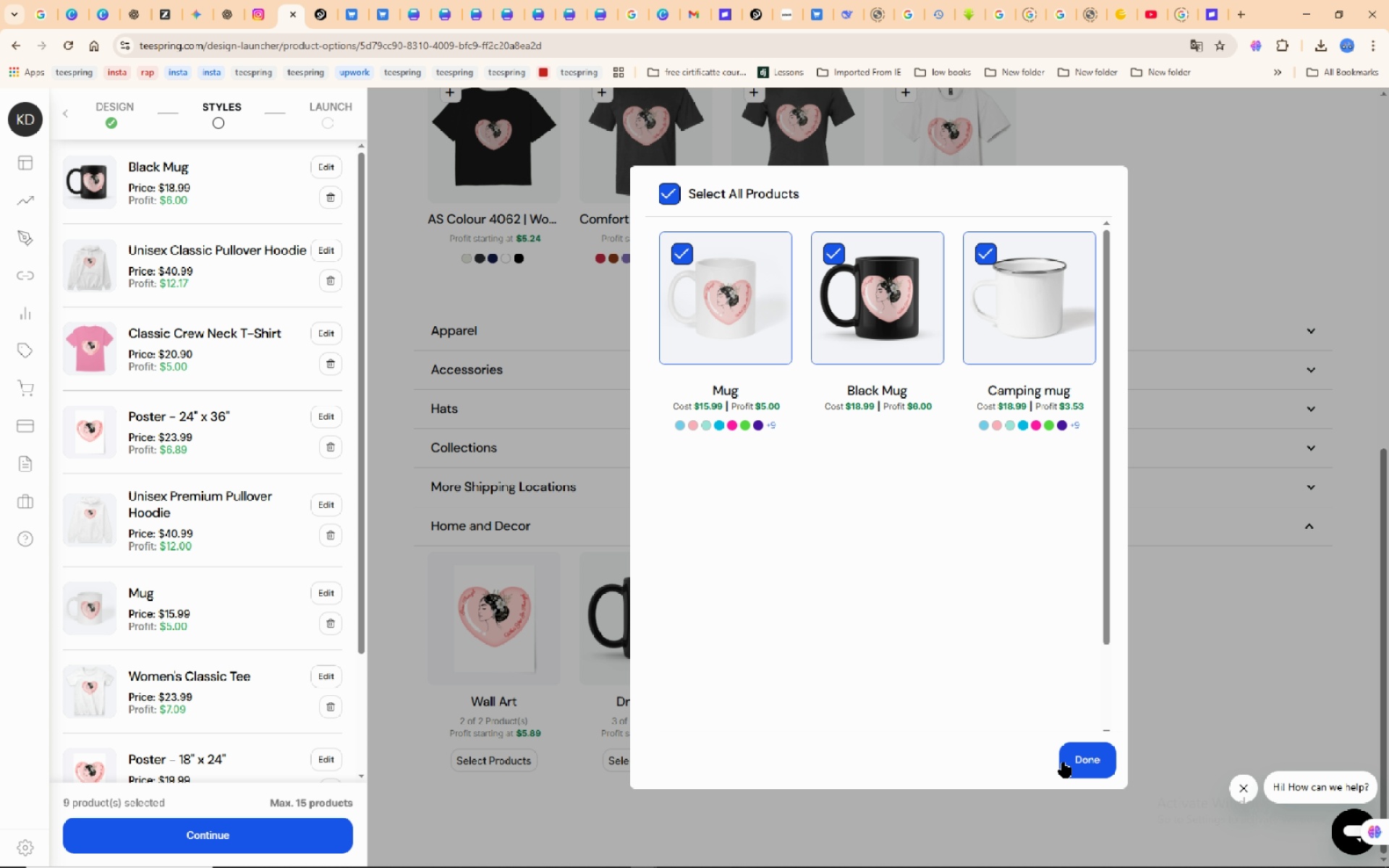 
left_click([1066, 765])
 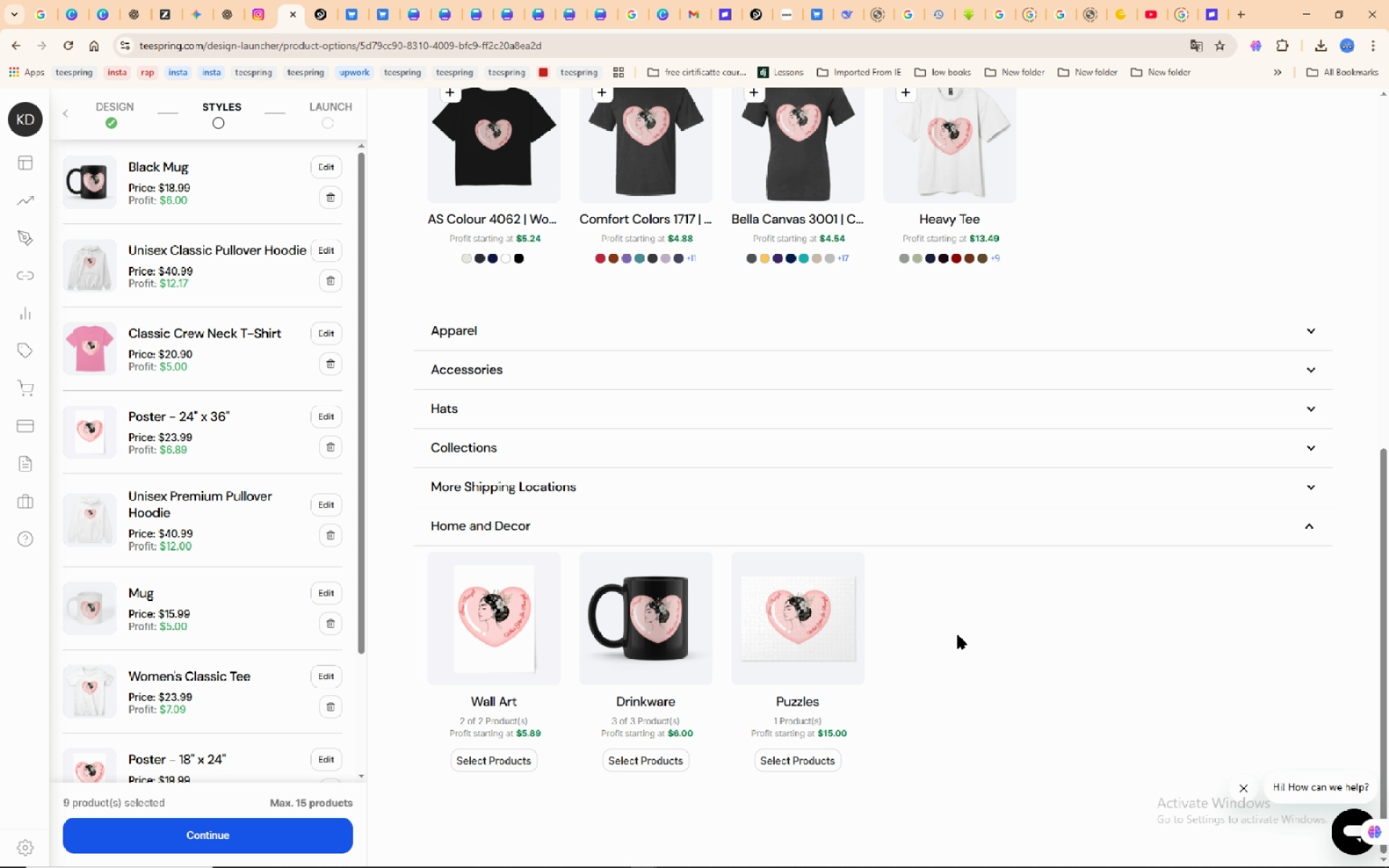 
scroll: coordinate [250, 714], scroll_direction: down, amount: 11.0
 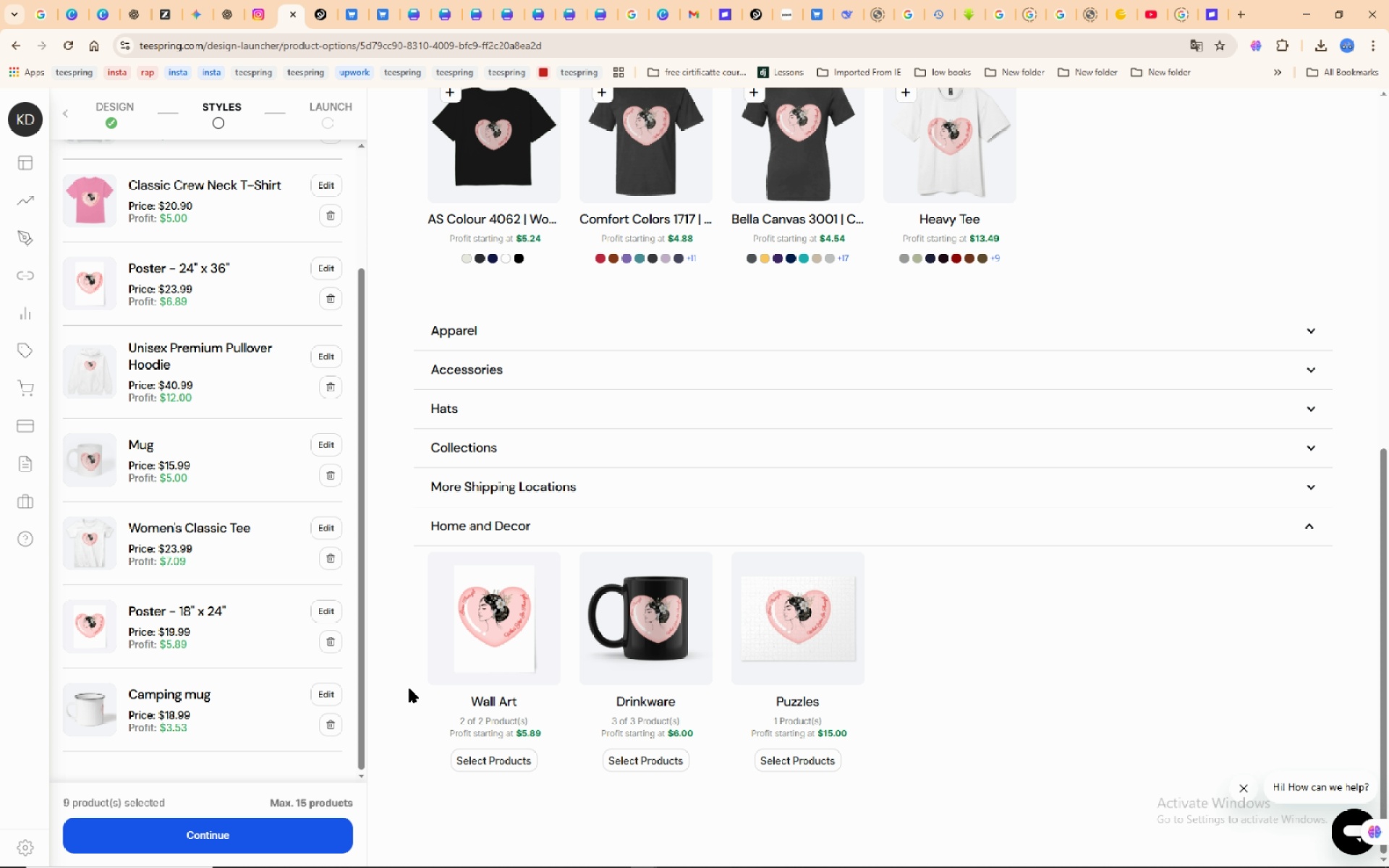 
scroll: coordinate [436, 692], scroll_direction: up, amount: 3.0
 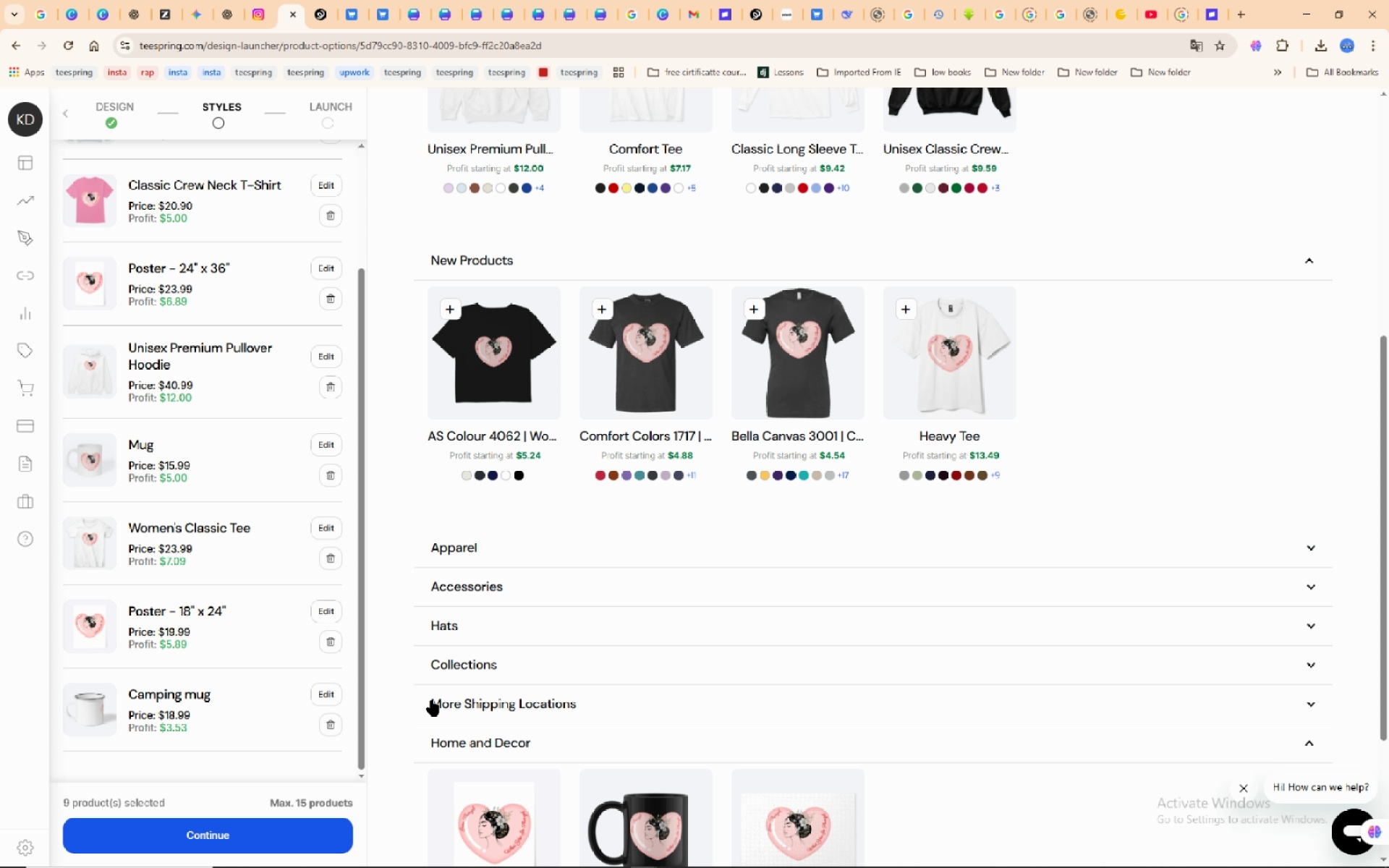 
scroll: coordinate [396, 673], scroll_direction: down, amount: 3.0
 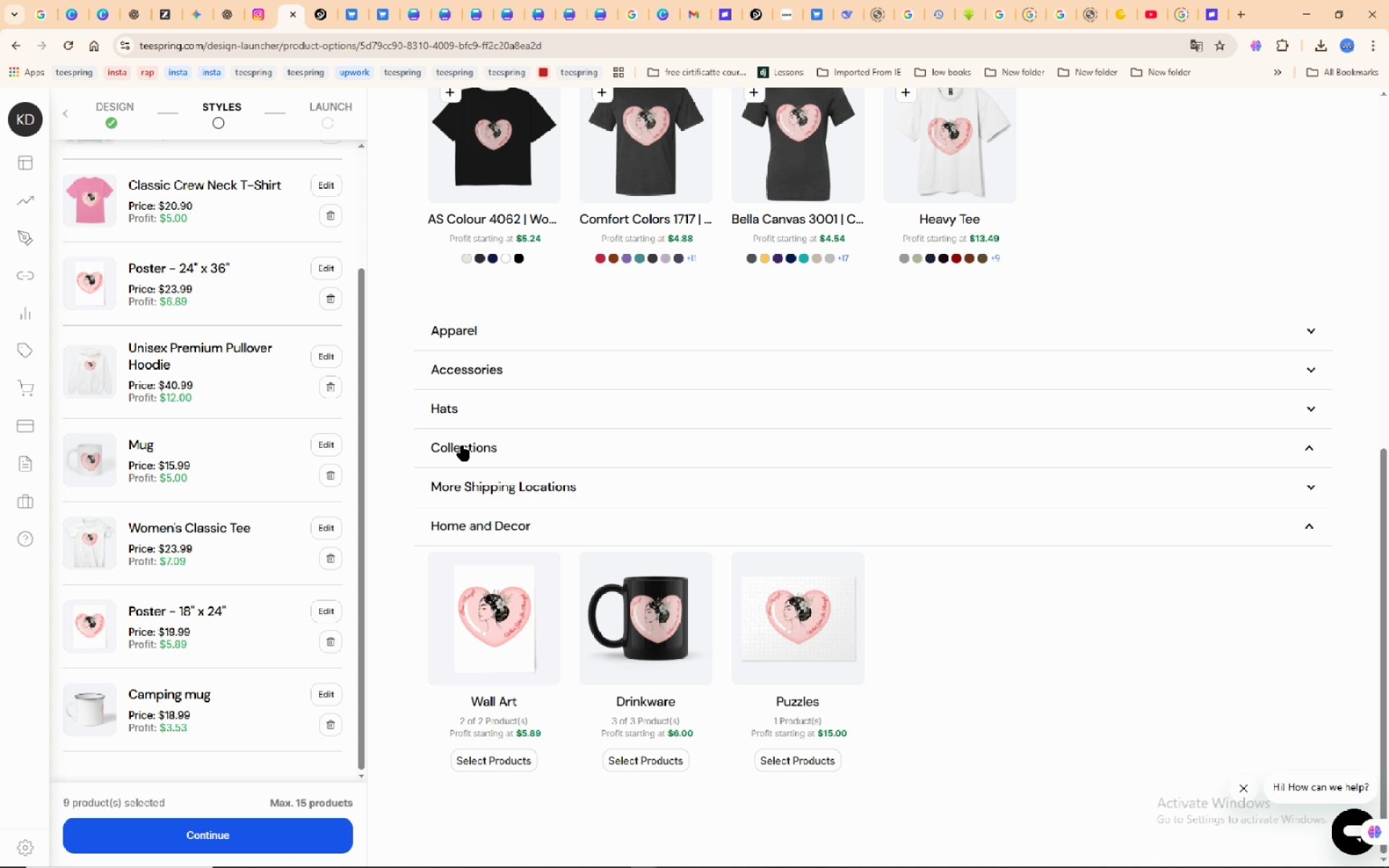 
left_click([462, 446])
 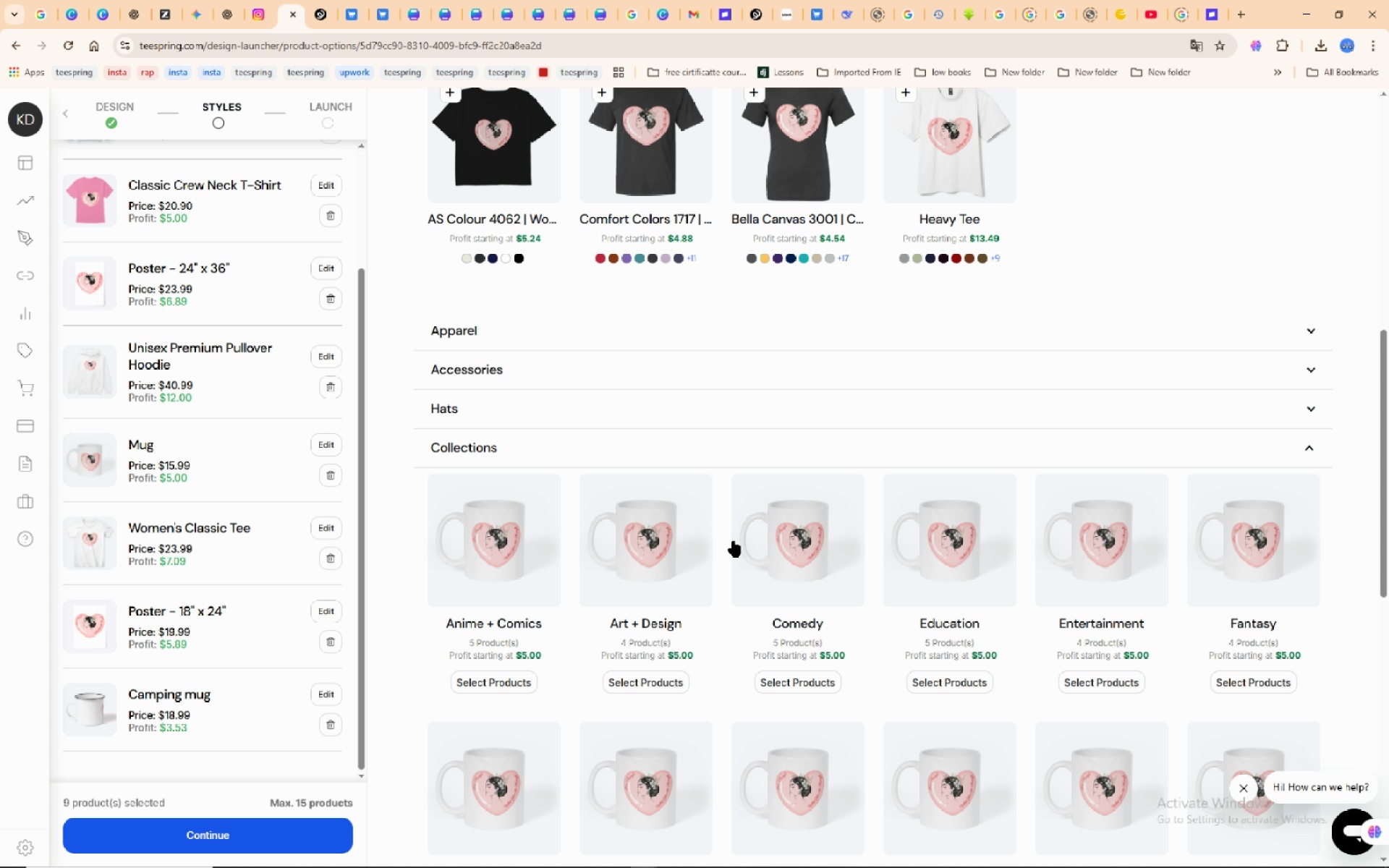 
scroll: coordinate [734, 629], scroll_direction: down, amount: 4.0
 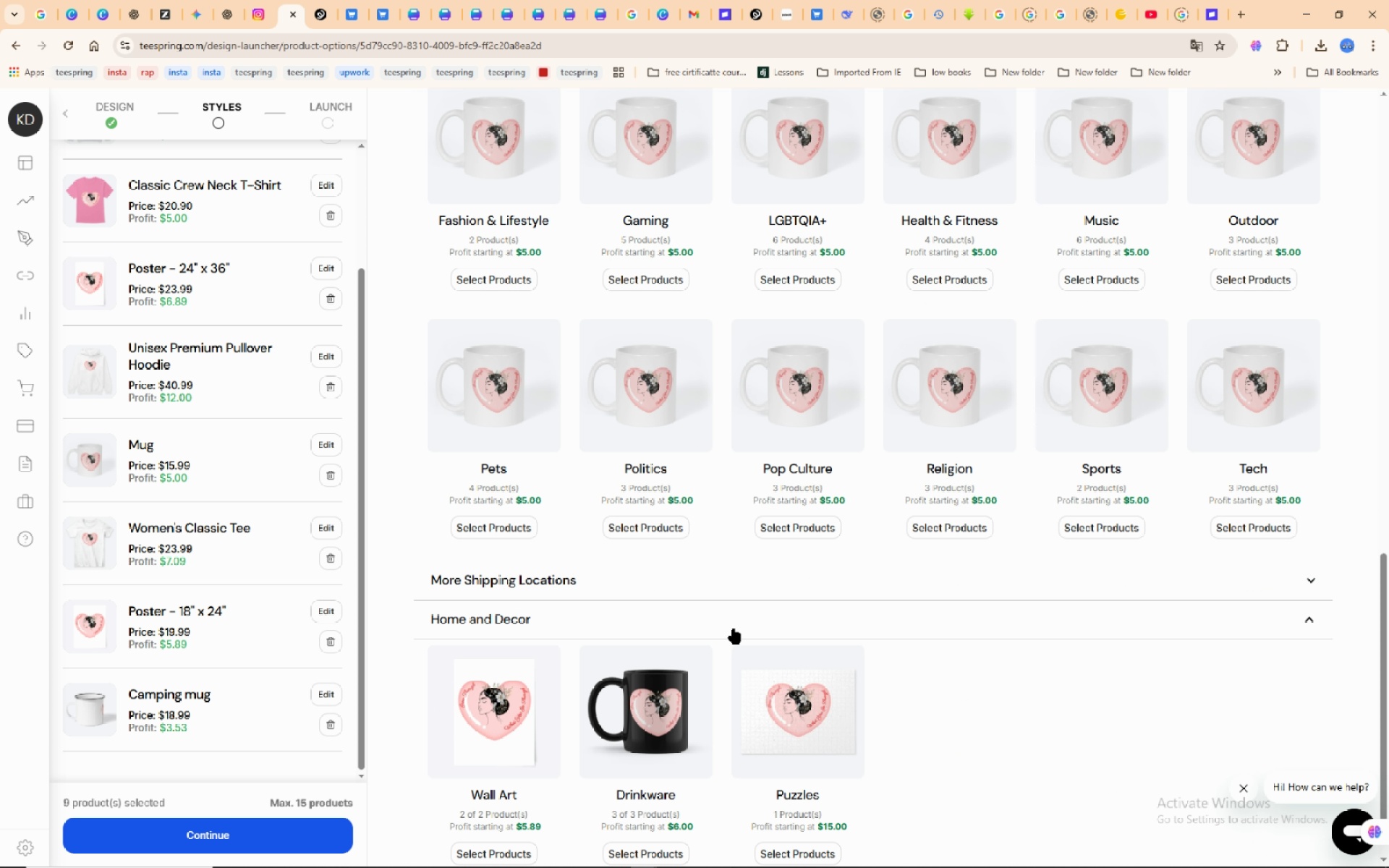 
scroll: coordinate [731, 630], scroll_direction: up, amount: 7.0
 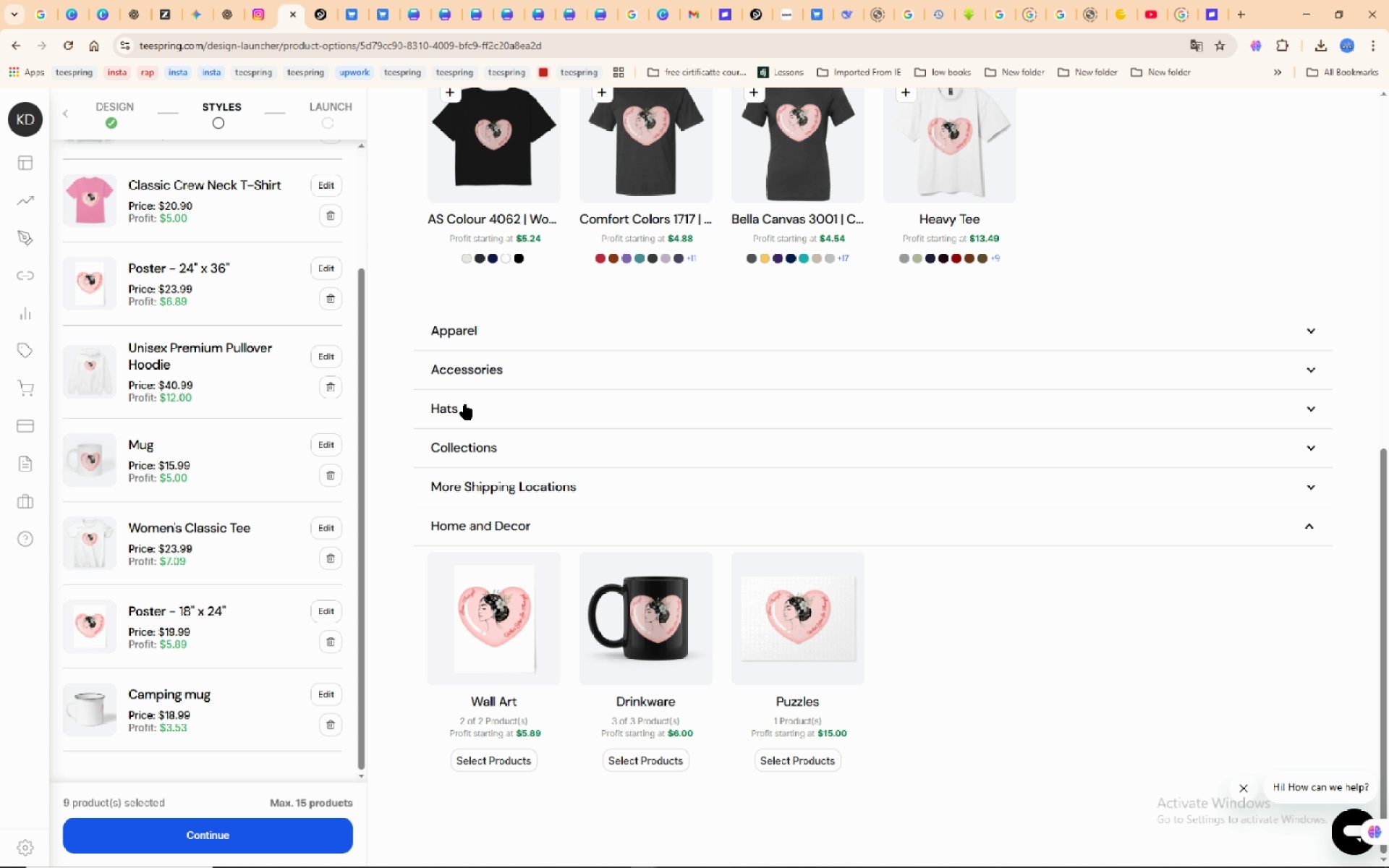 
wait(5.82)
 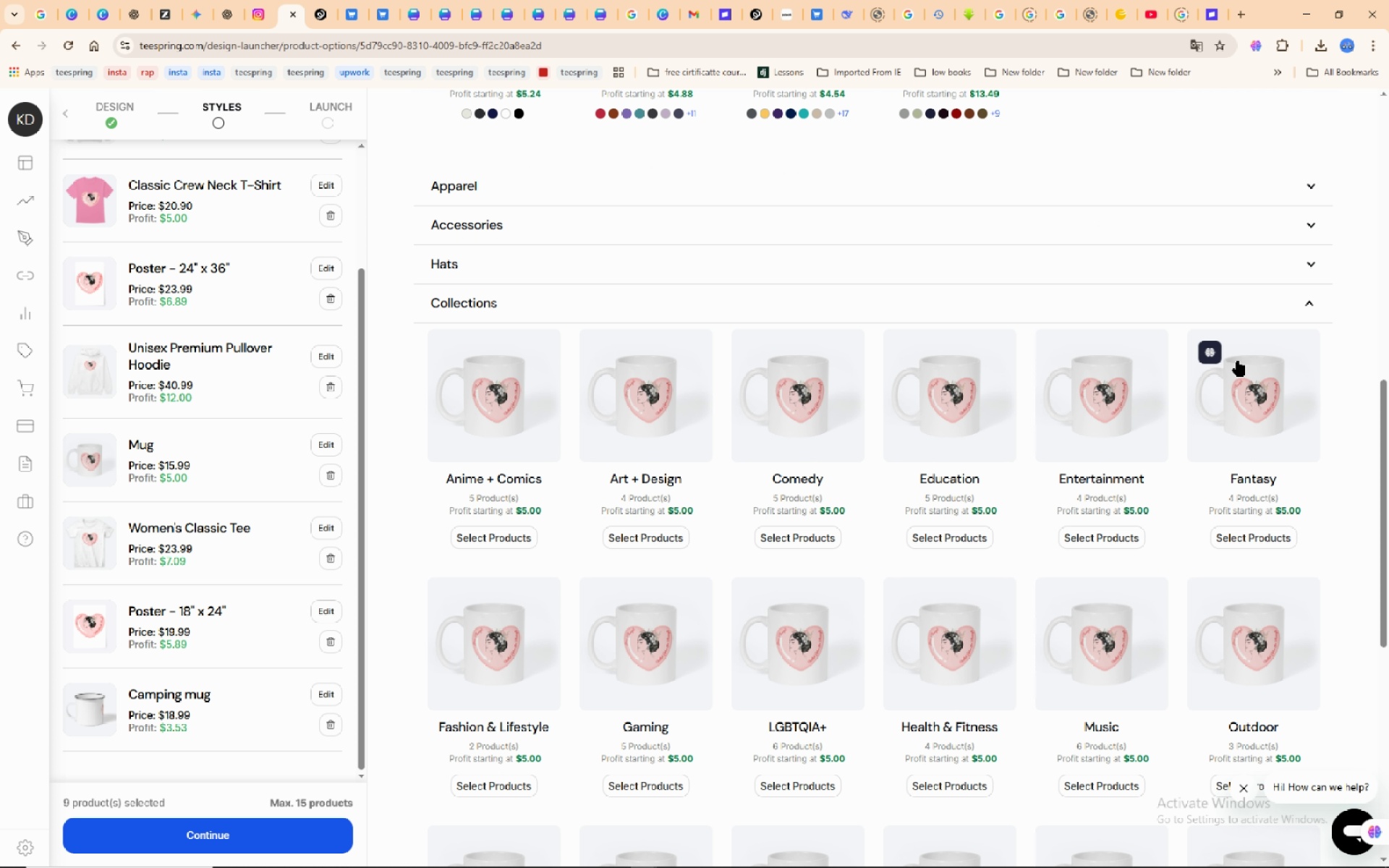 
left_click([495, 367])
 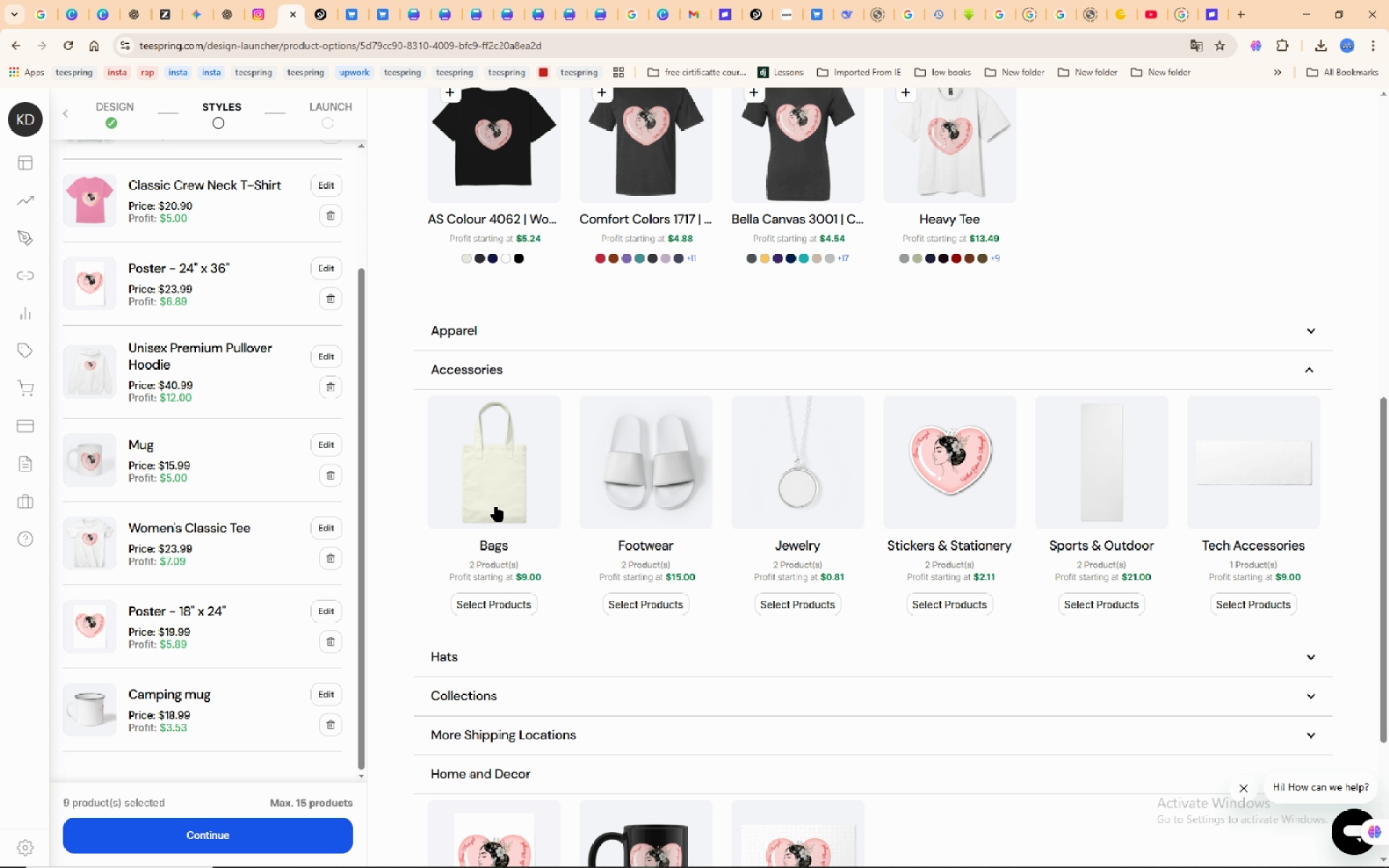 
left_click([501, 467])
 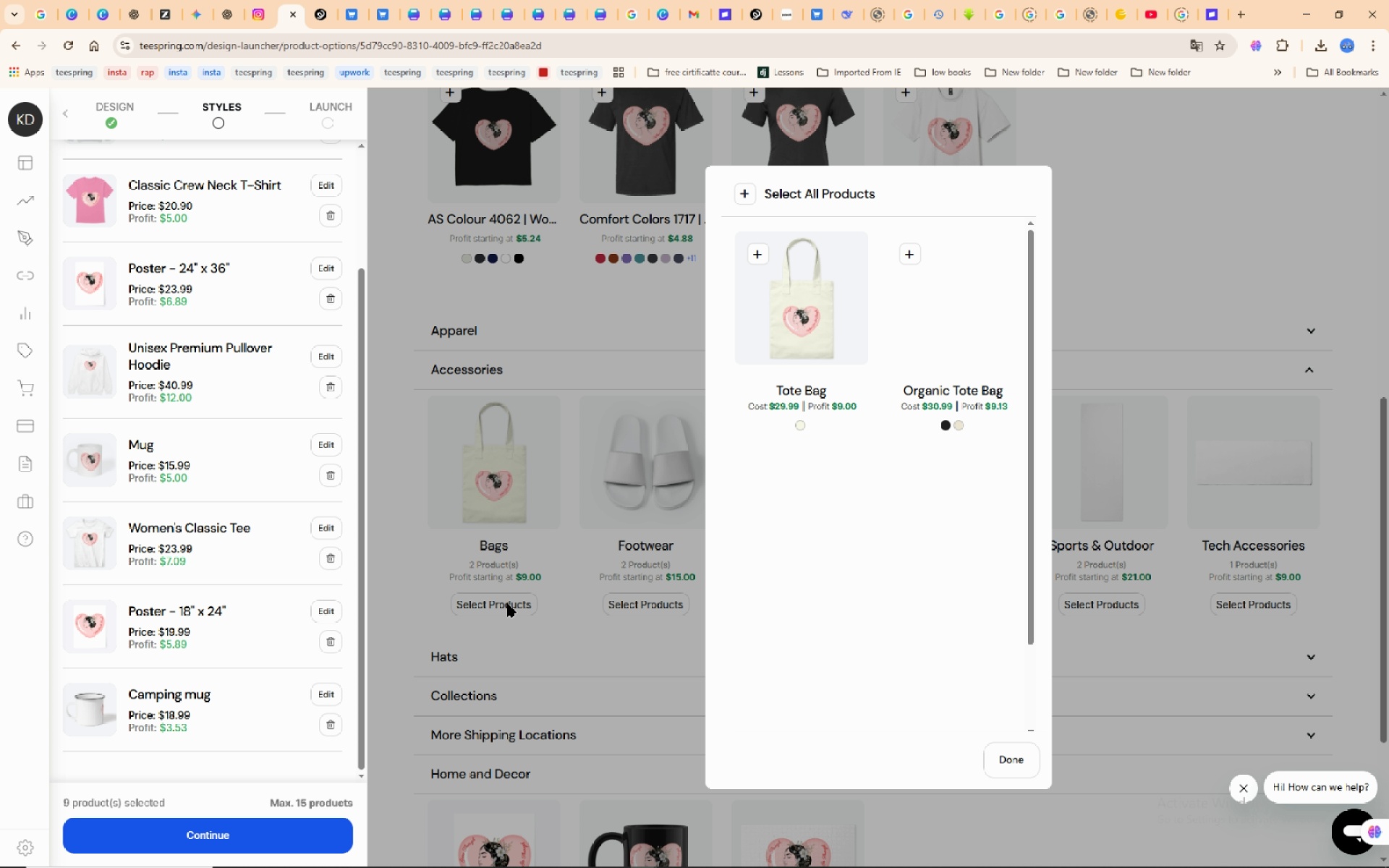 
left_click([507, 603])
 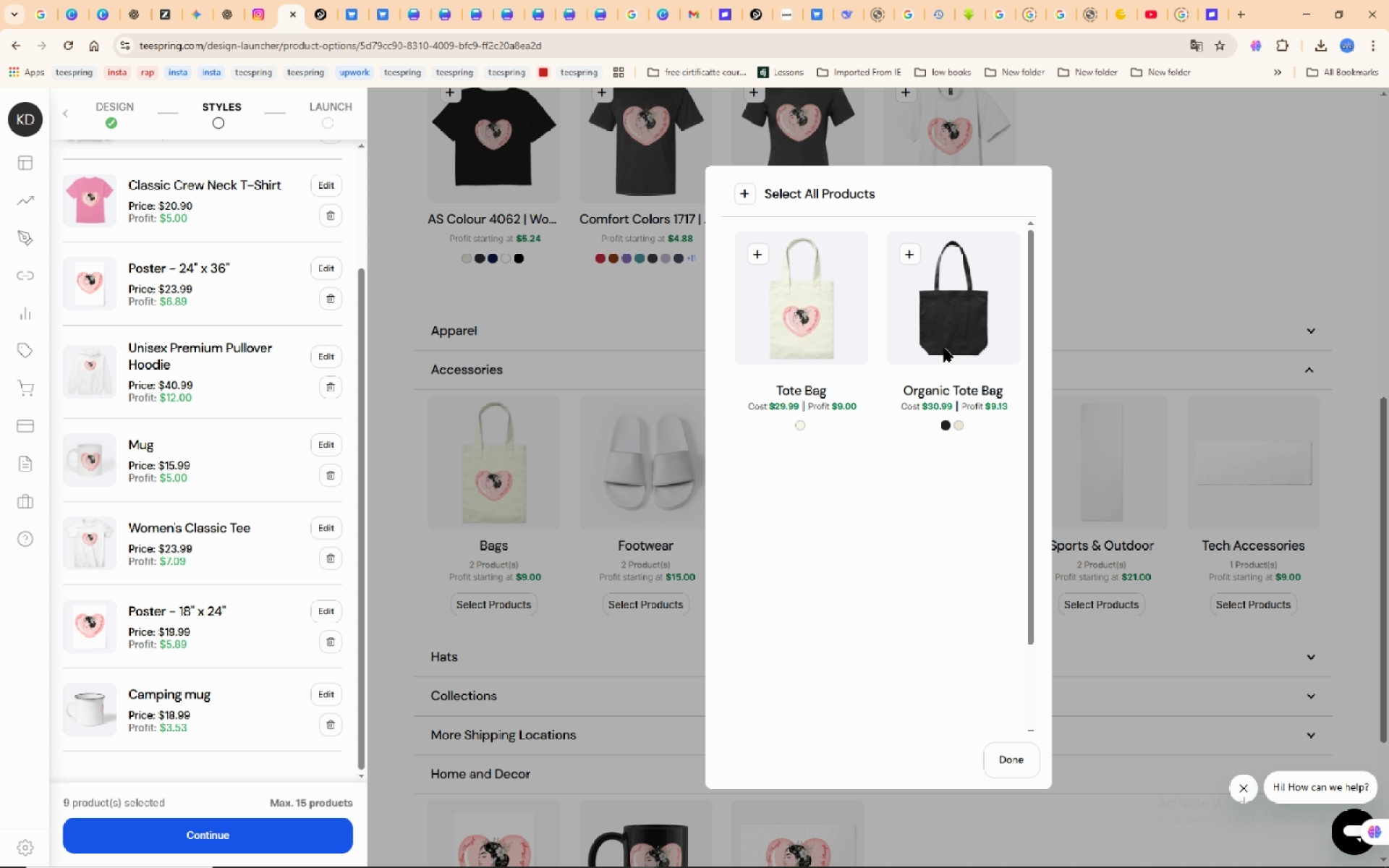 
left_click([948, 331])
 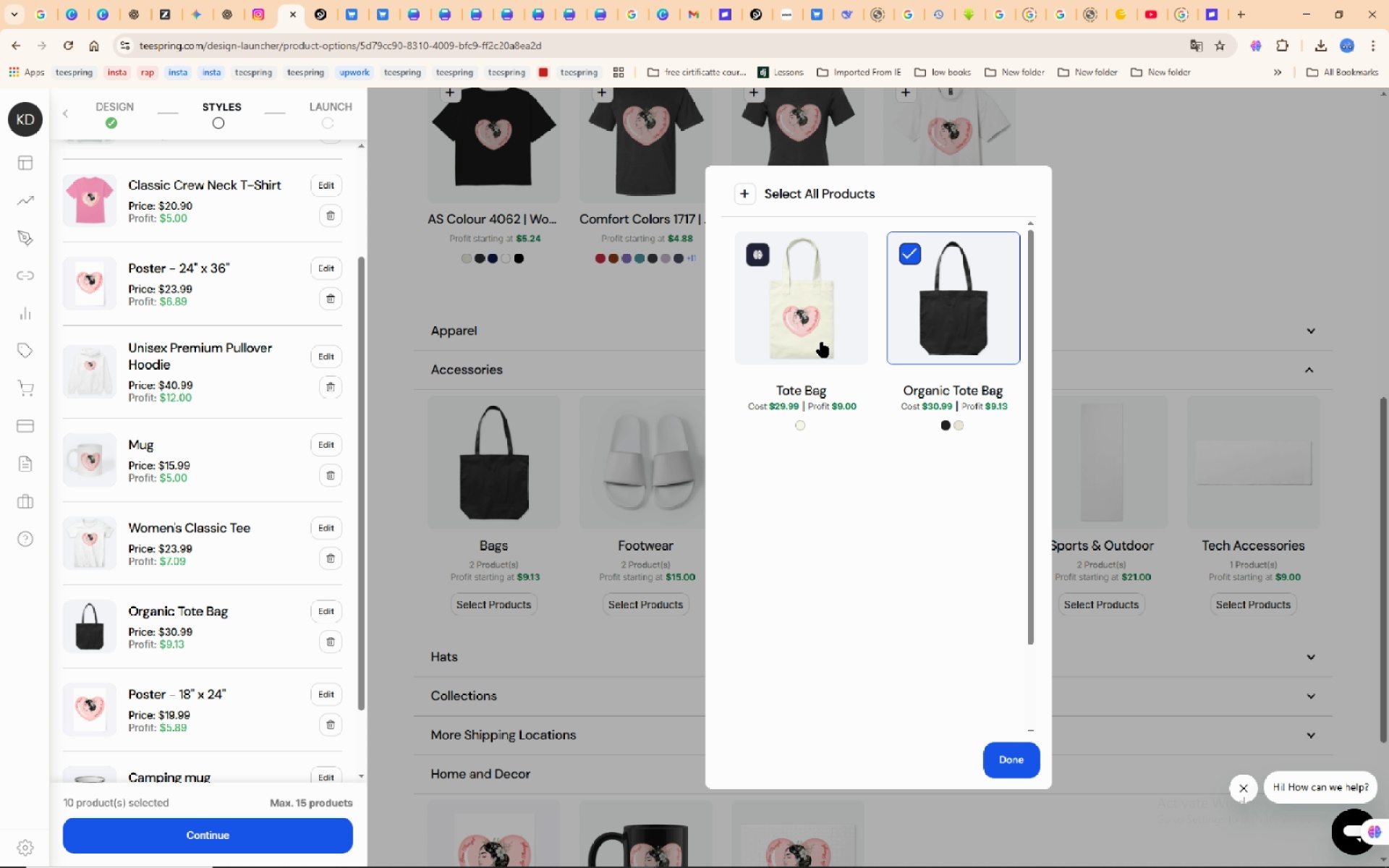 
left_click([822, 342])
 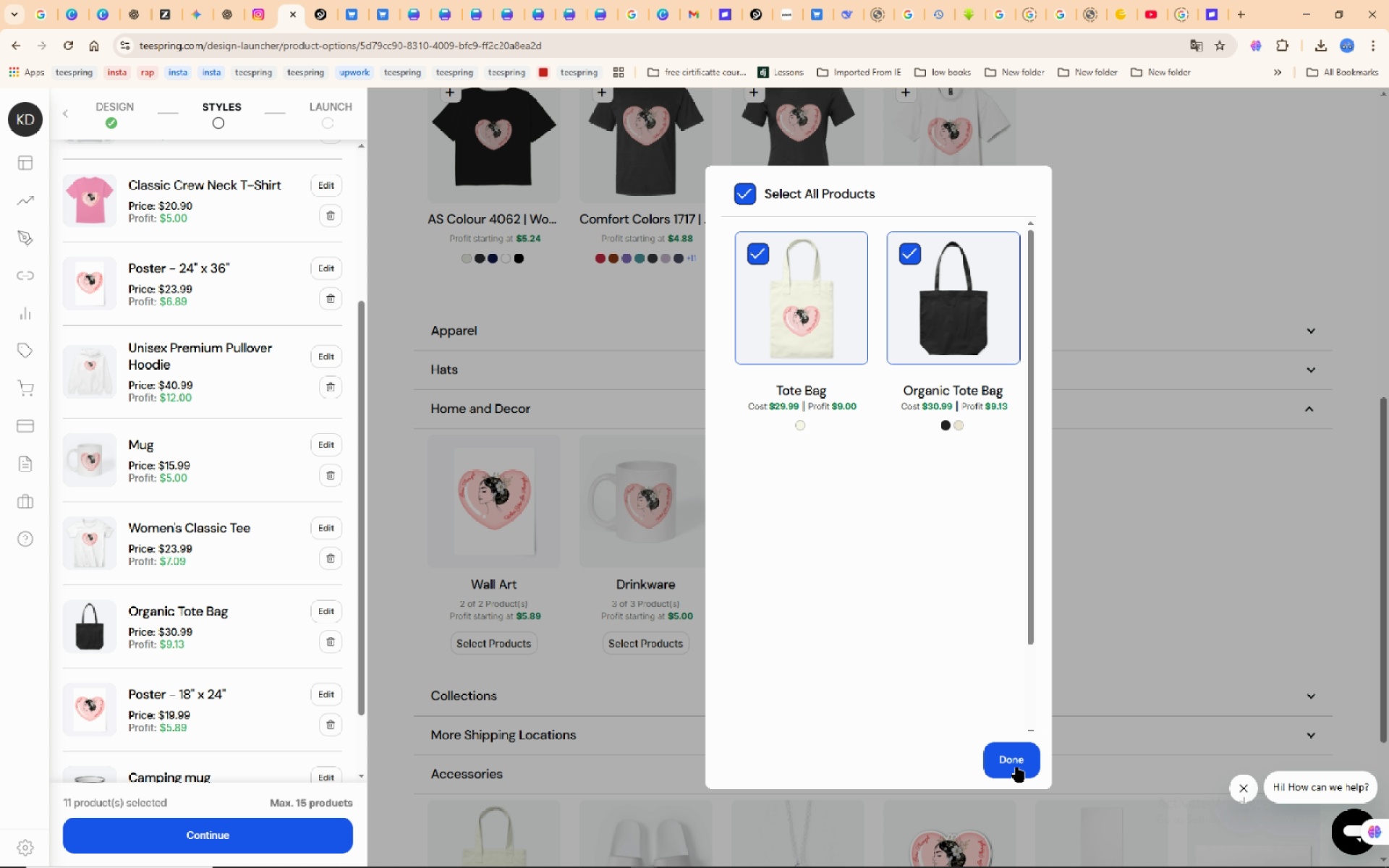 
left_click([1017, 767])
 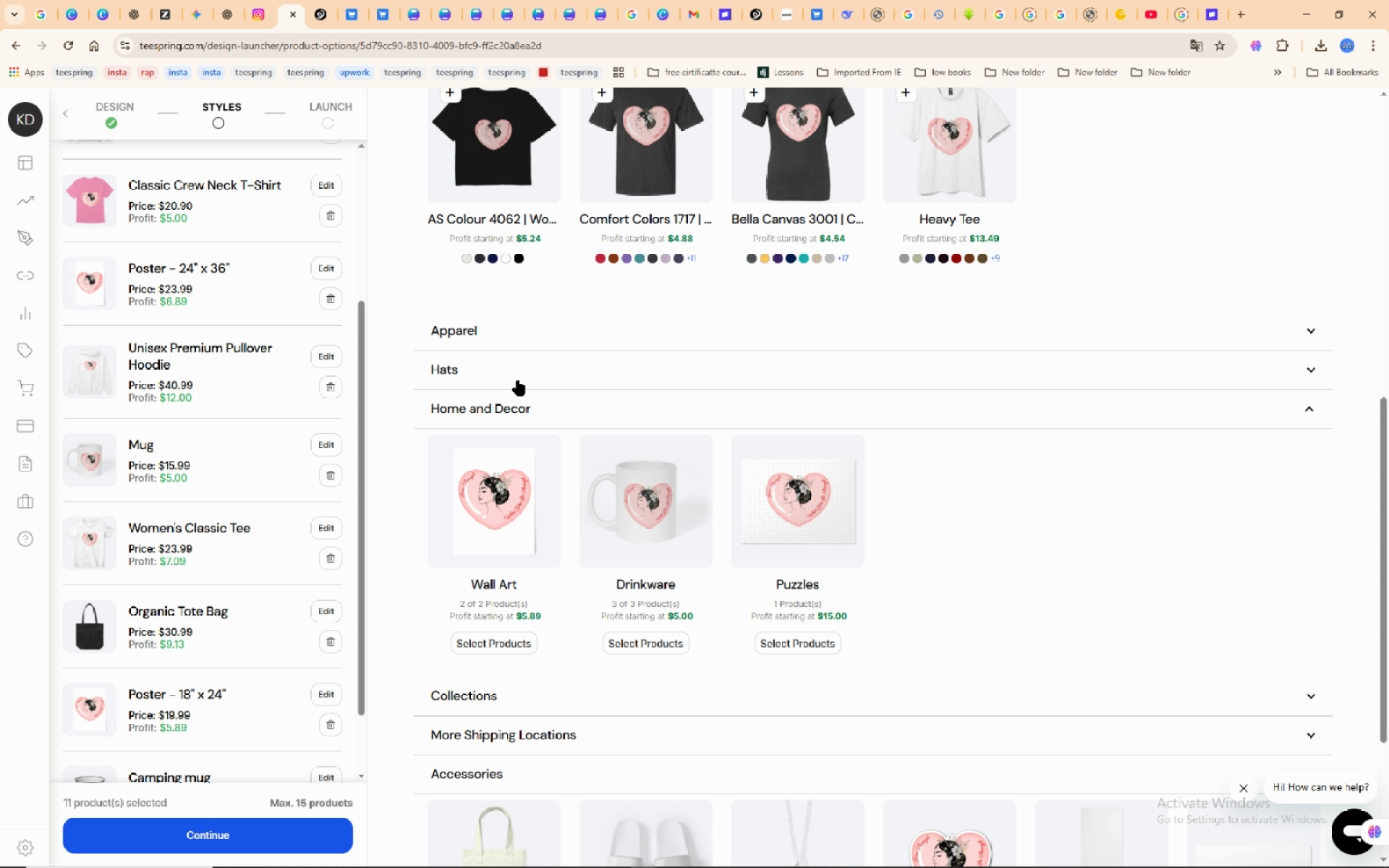 
scroll: coordinate [1008, 428], scroll_direction: down, amount: 5.0
 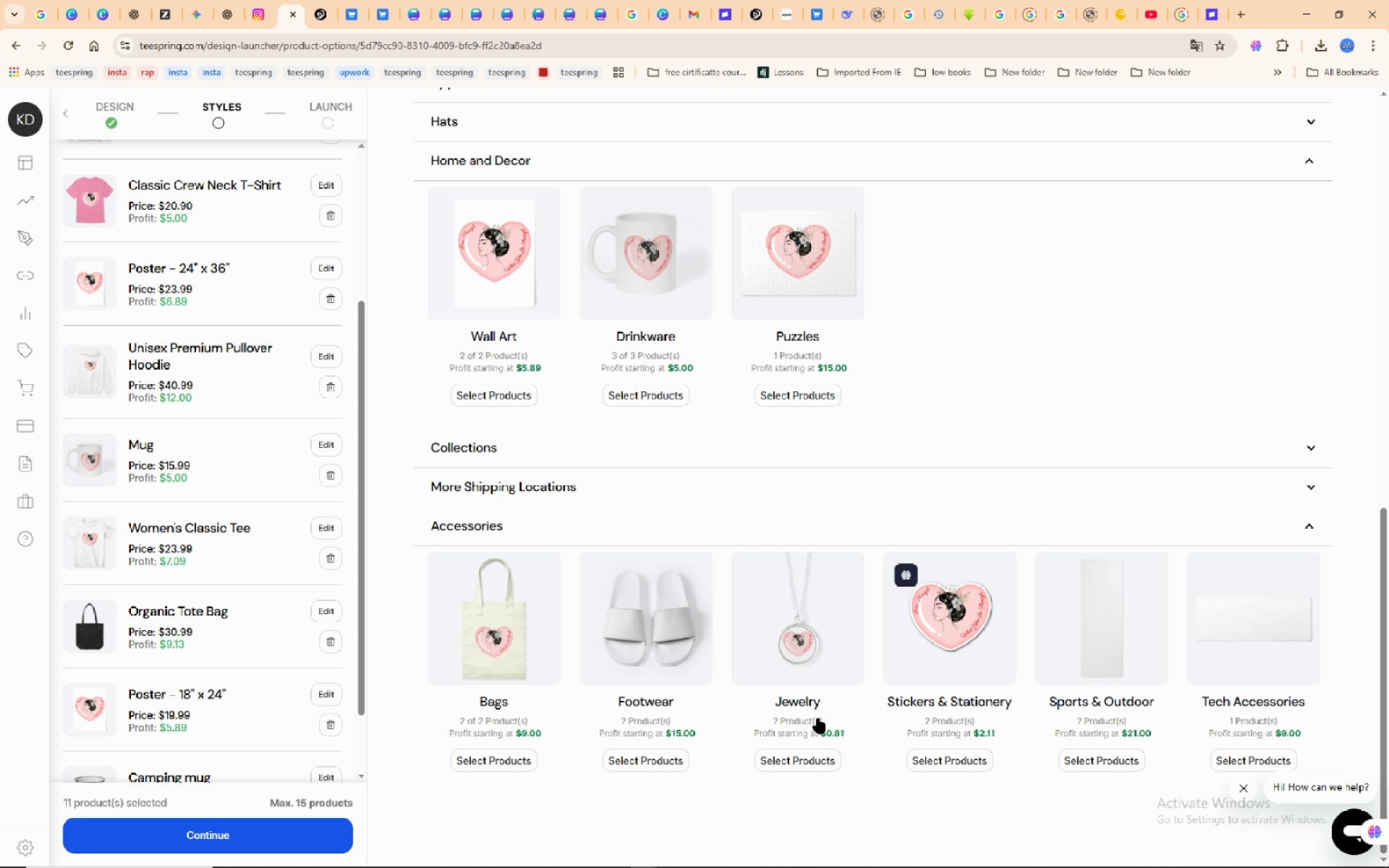 
mouse_move([791, 688])
 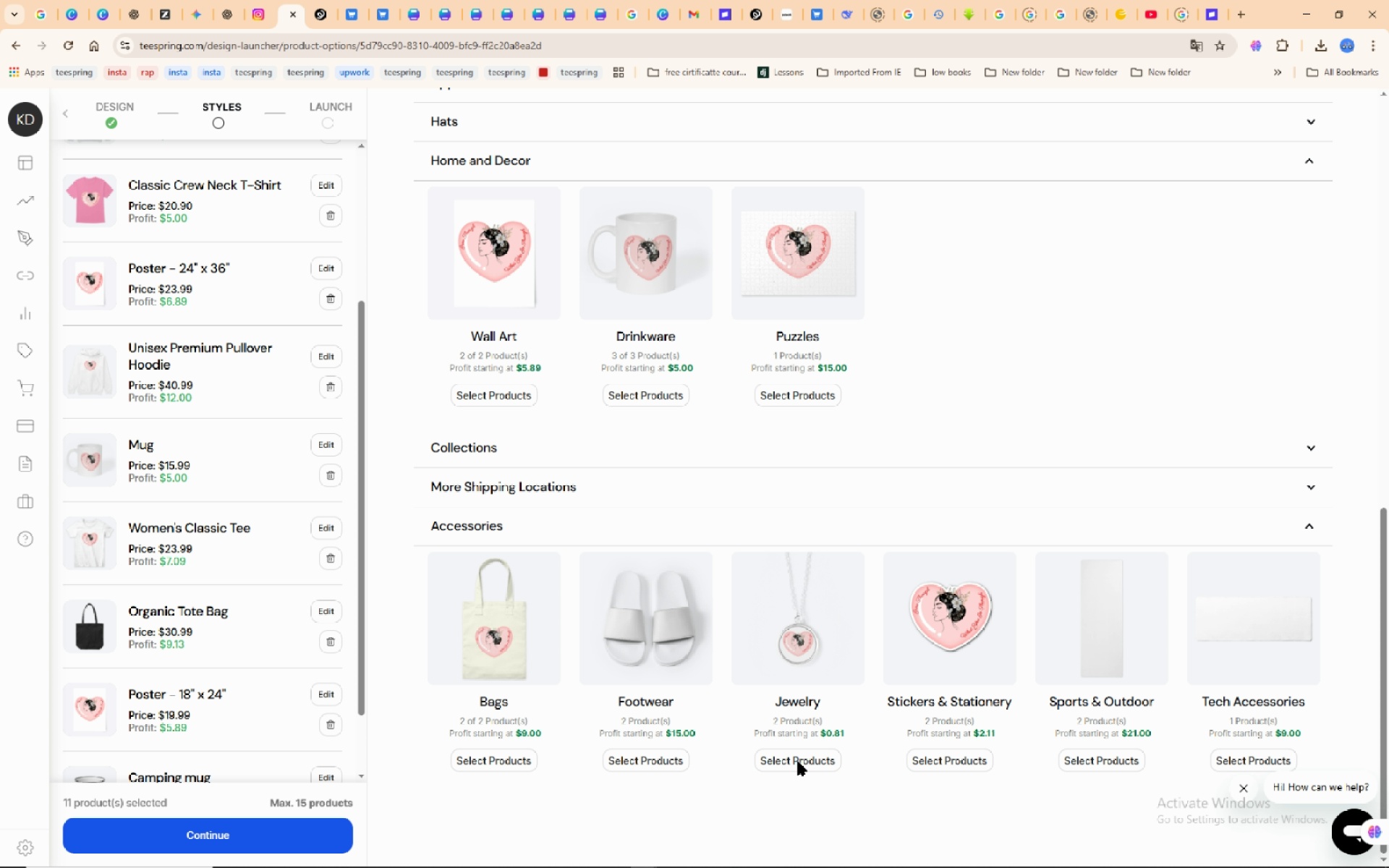 
left_click([798, 762])
 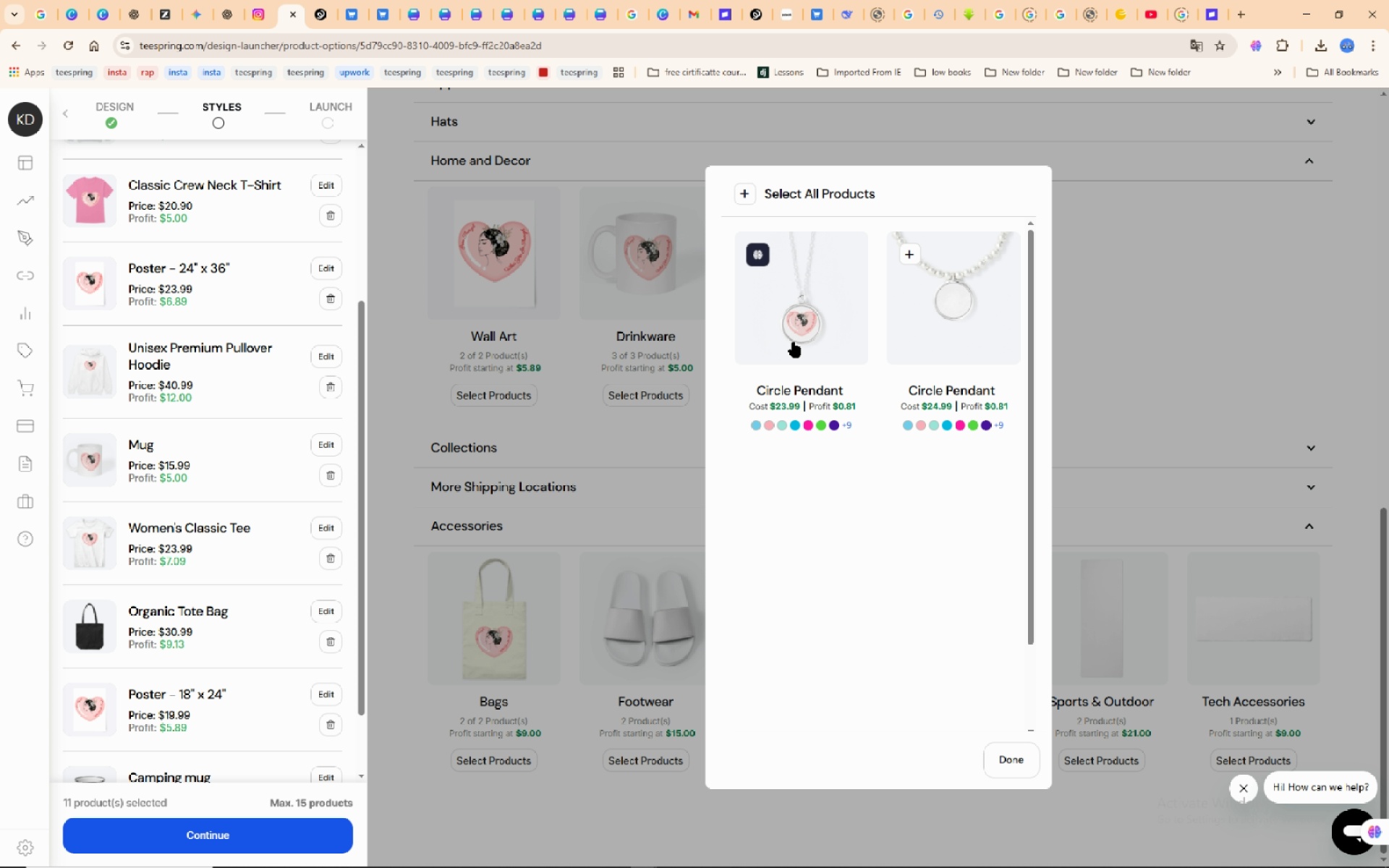 
left_click([812, 320])
 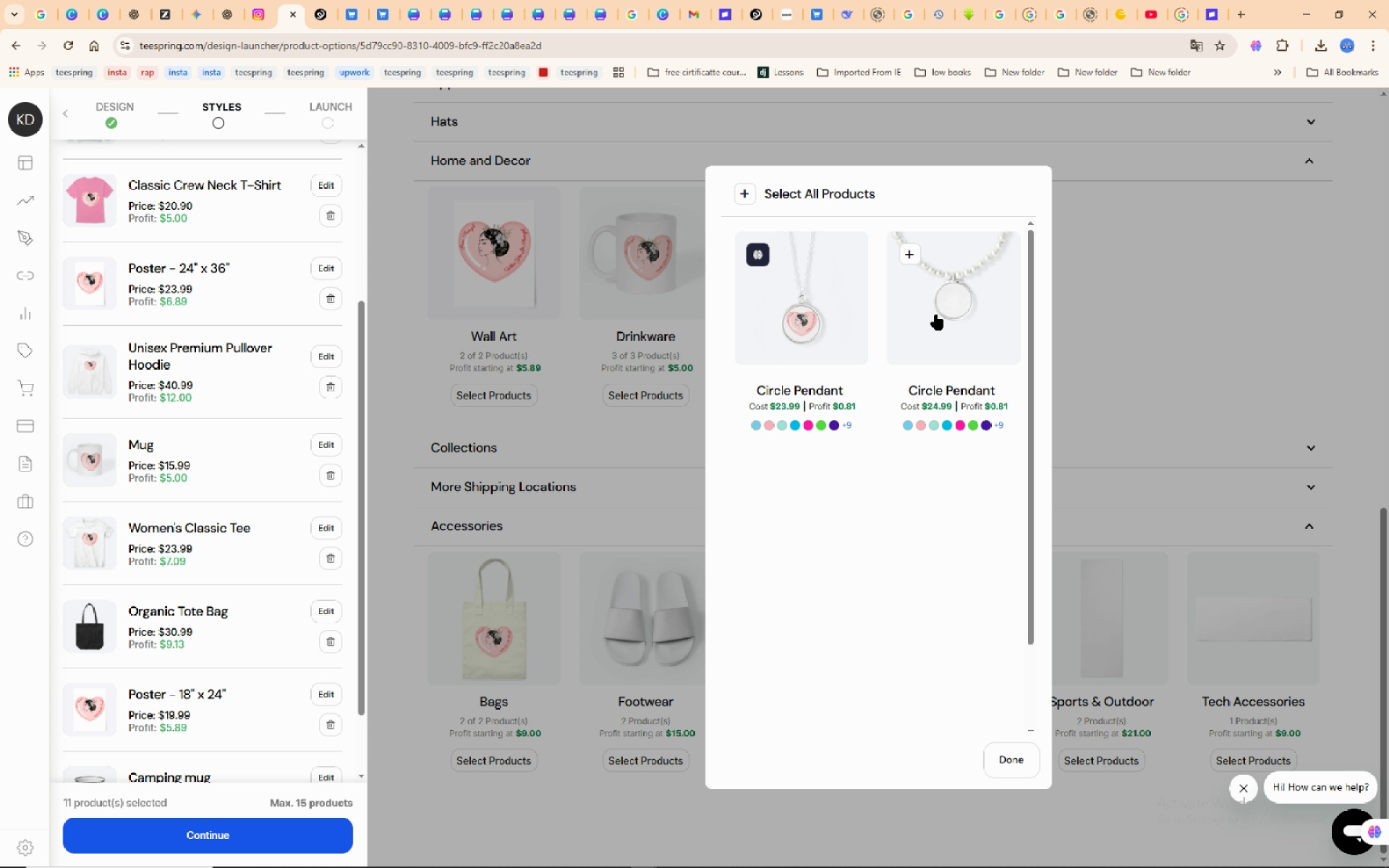 
left_click([938, 305])
 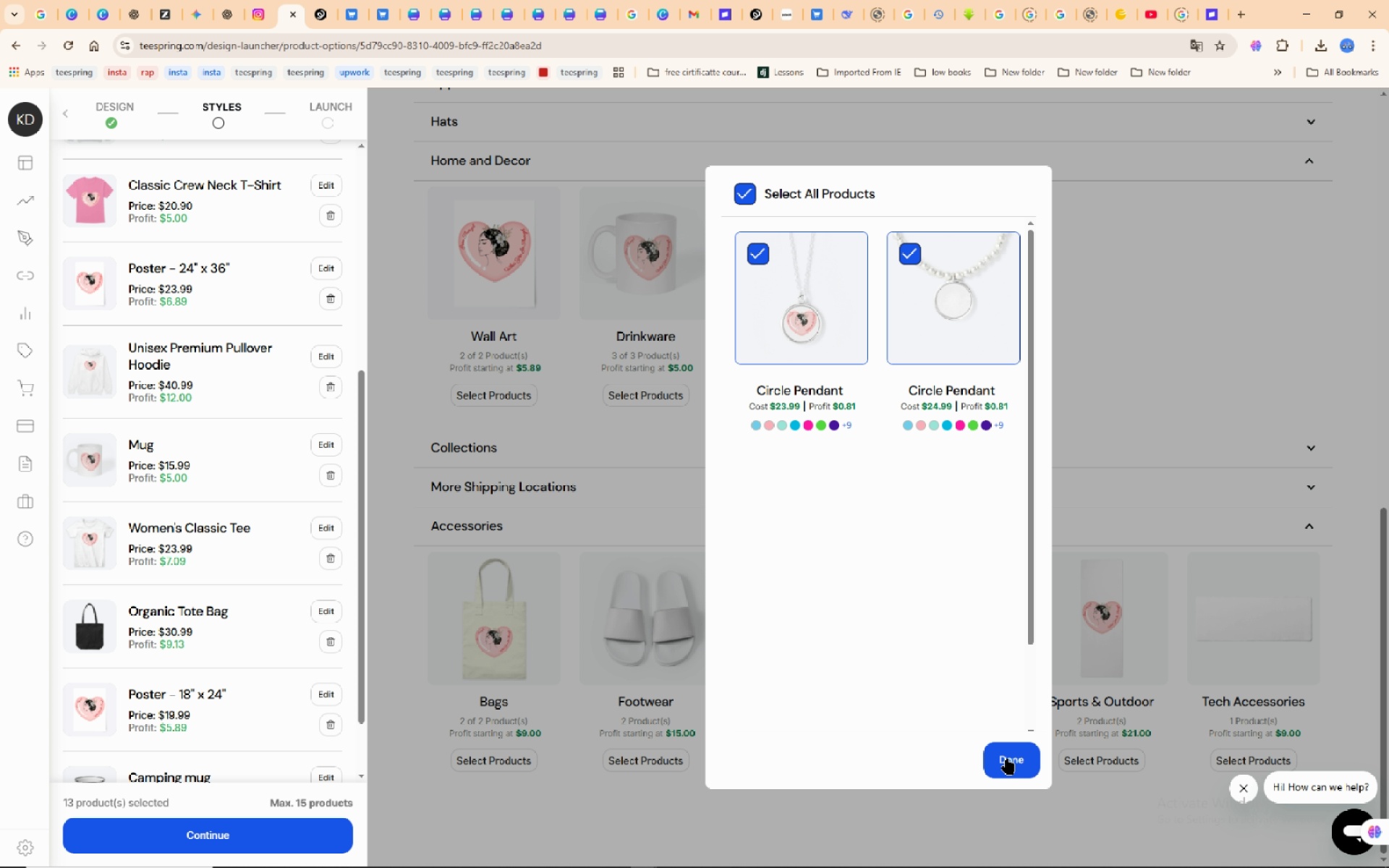 
left_click([1007, 757])
 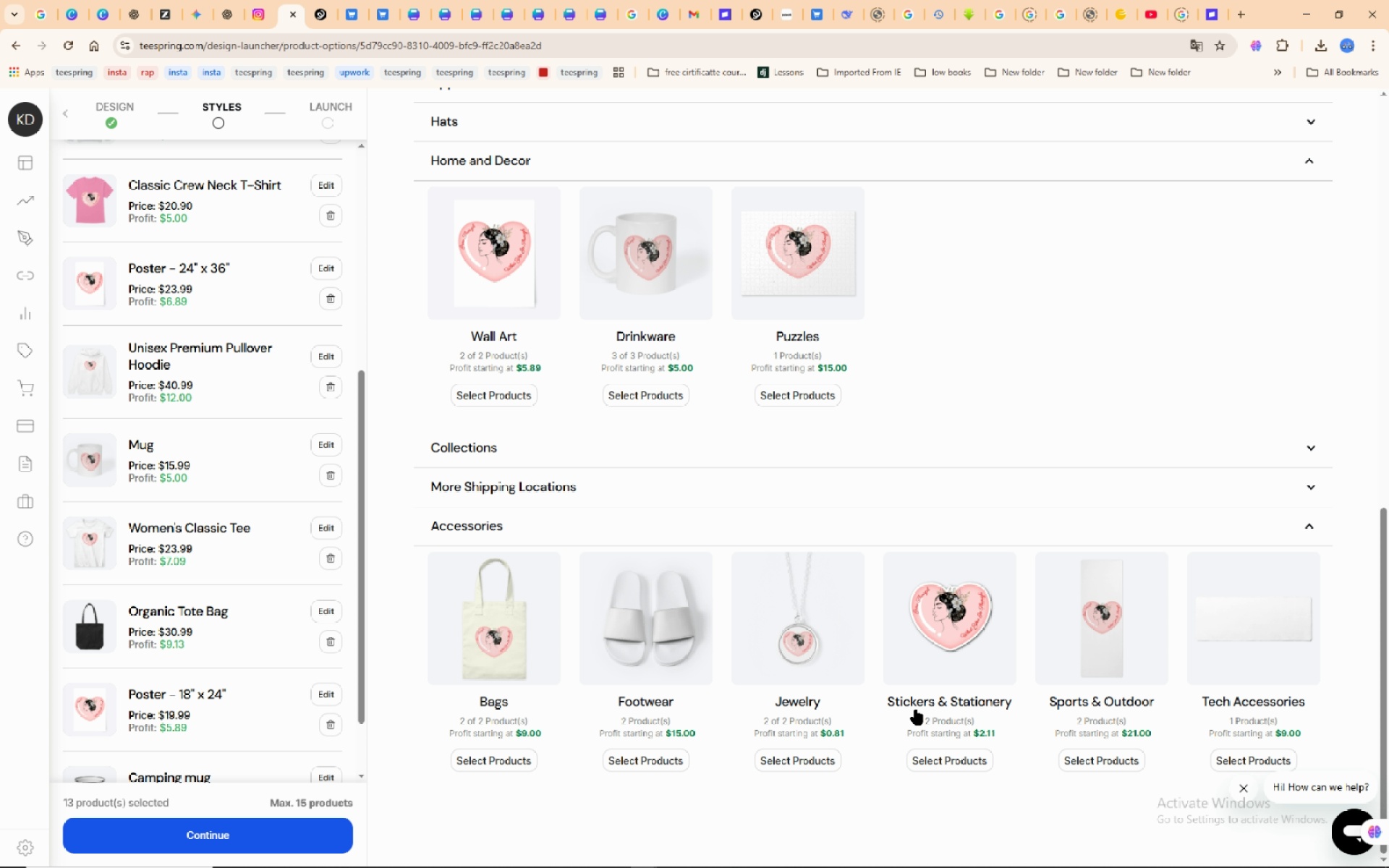 
mouse_move([935, 719])
 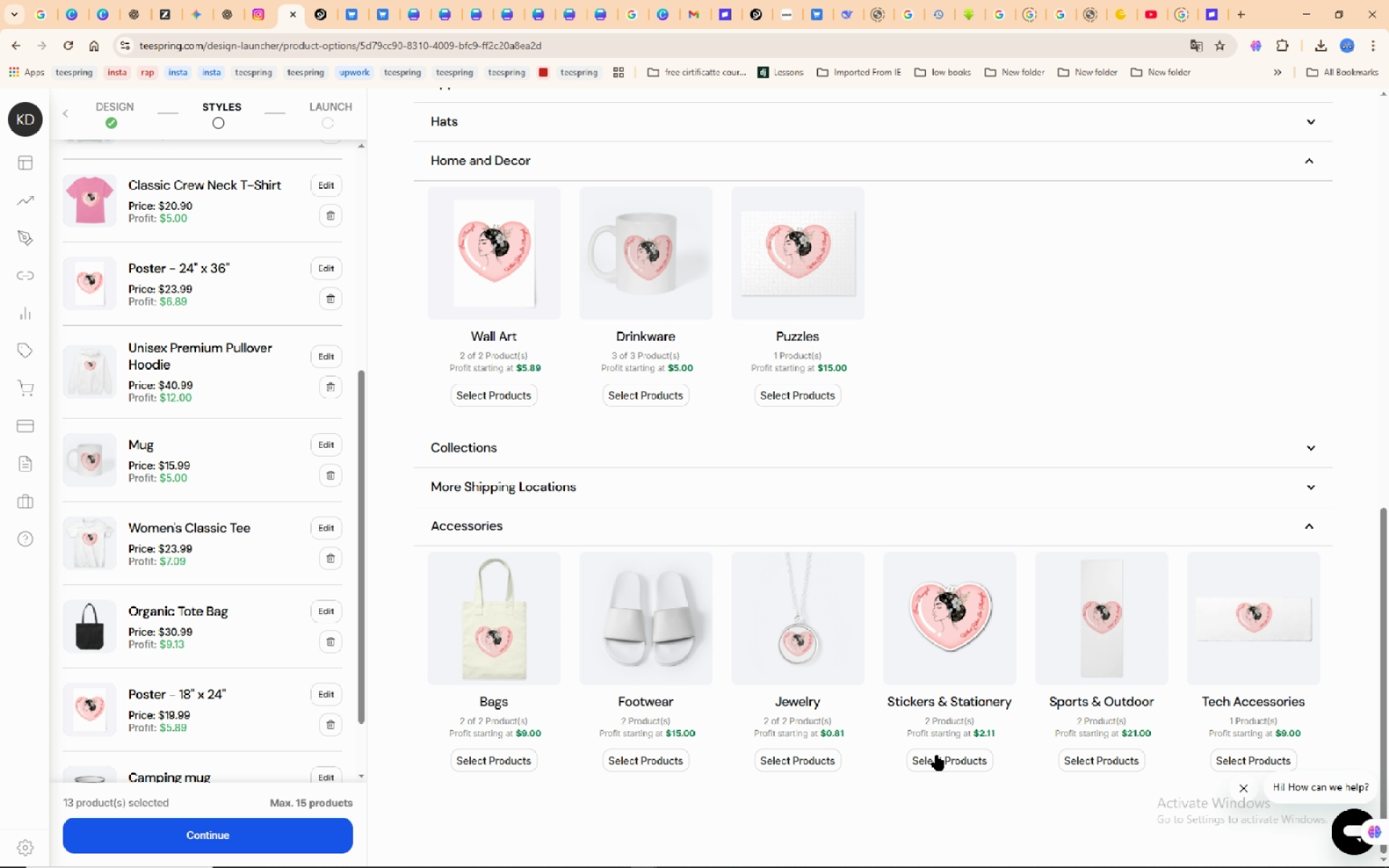 
left_click([937, 755])
 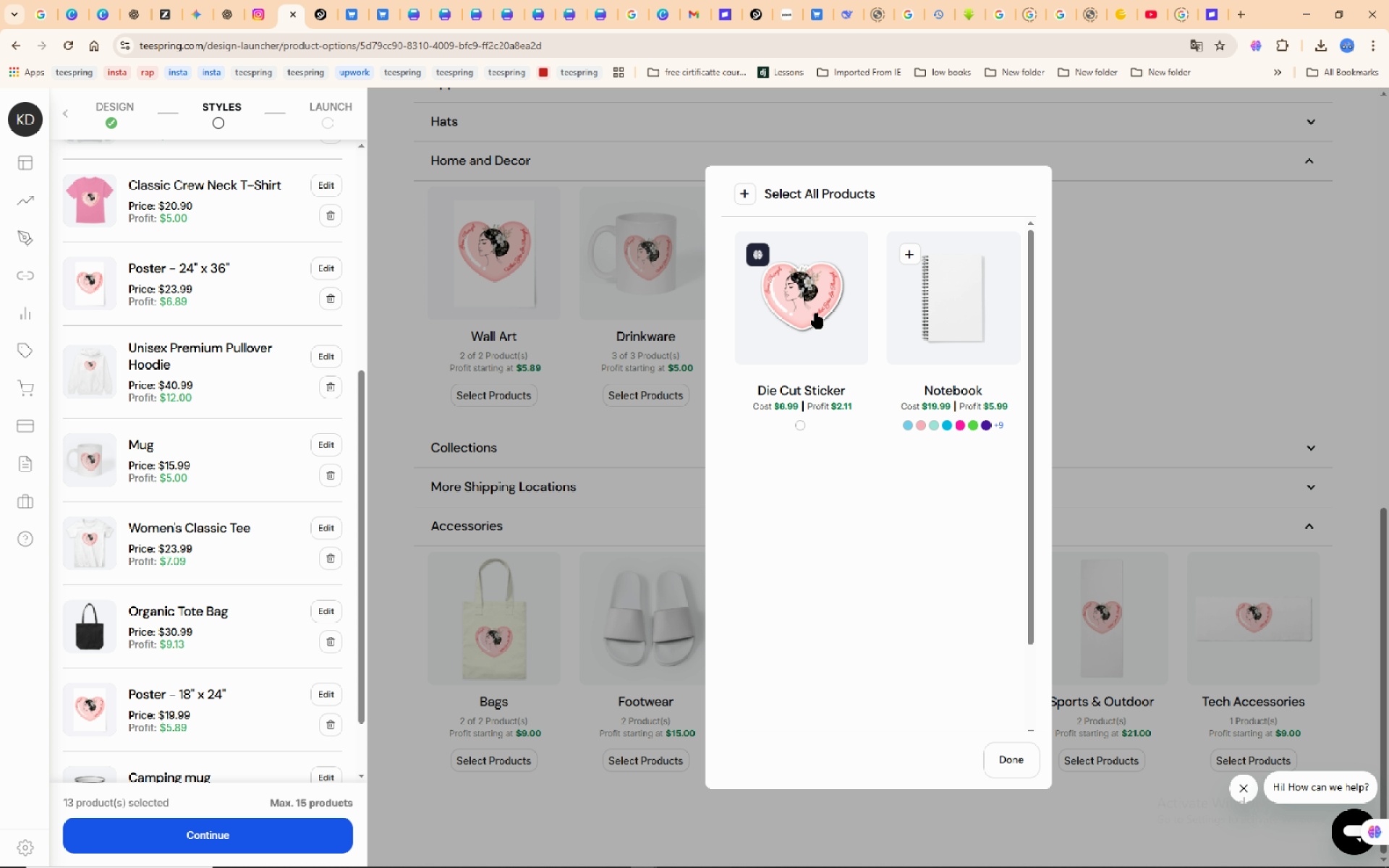 
left_click([816, 313])
 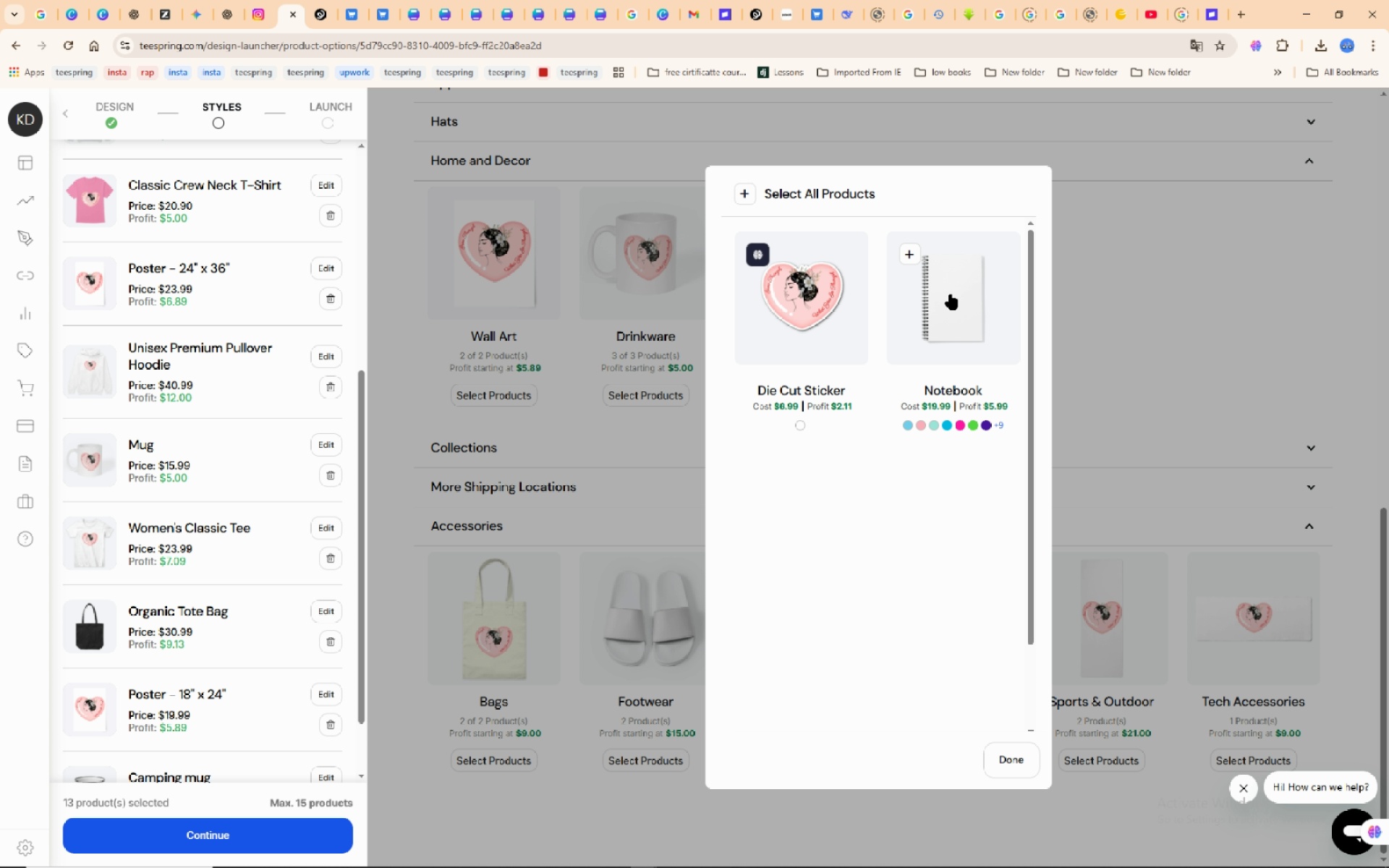 
left_click([953, 294])
 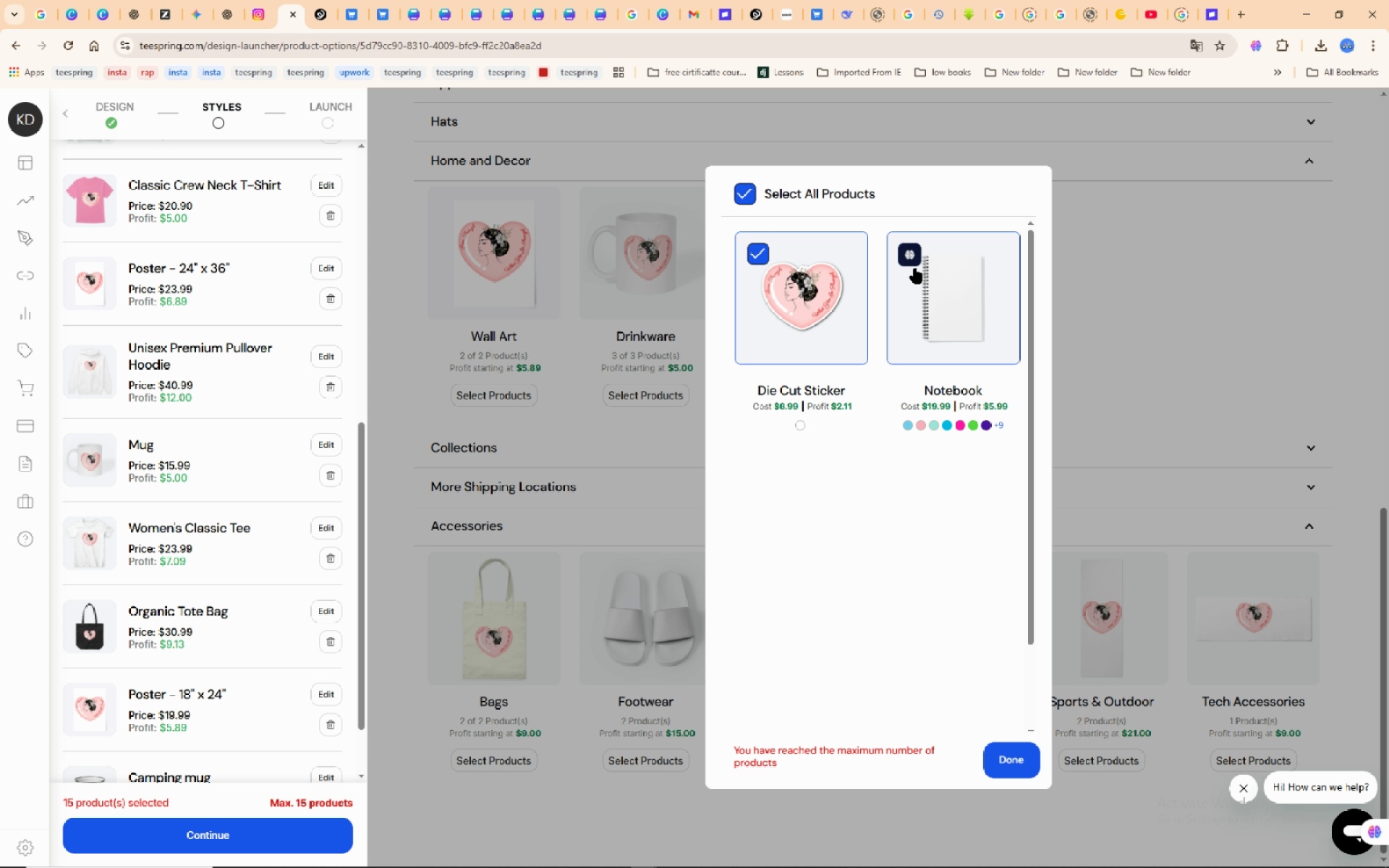 
wait(12.97)
 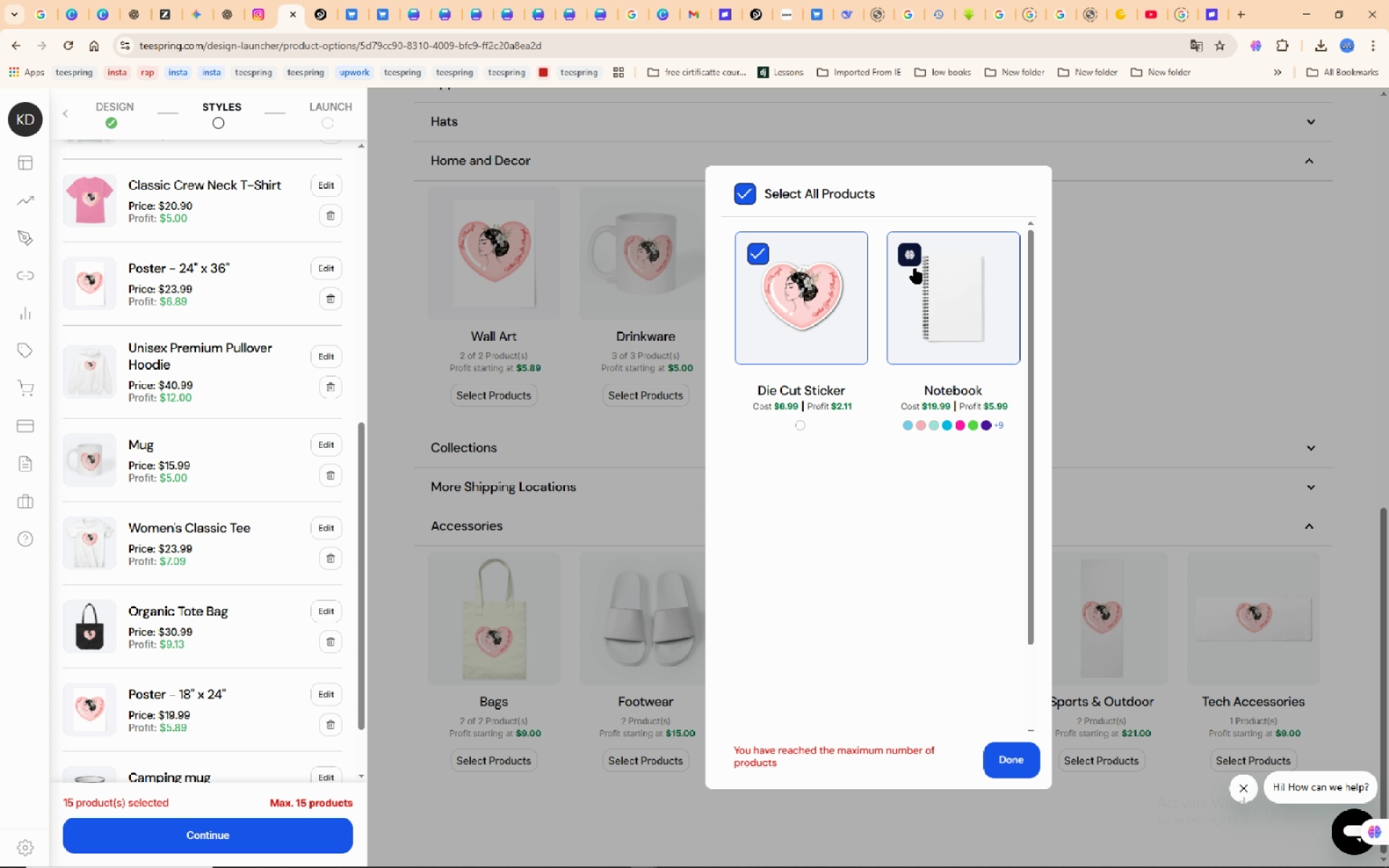 
mouse_move([799, 575])
 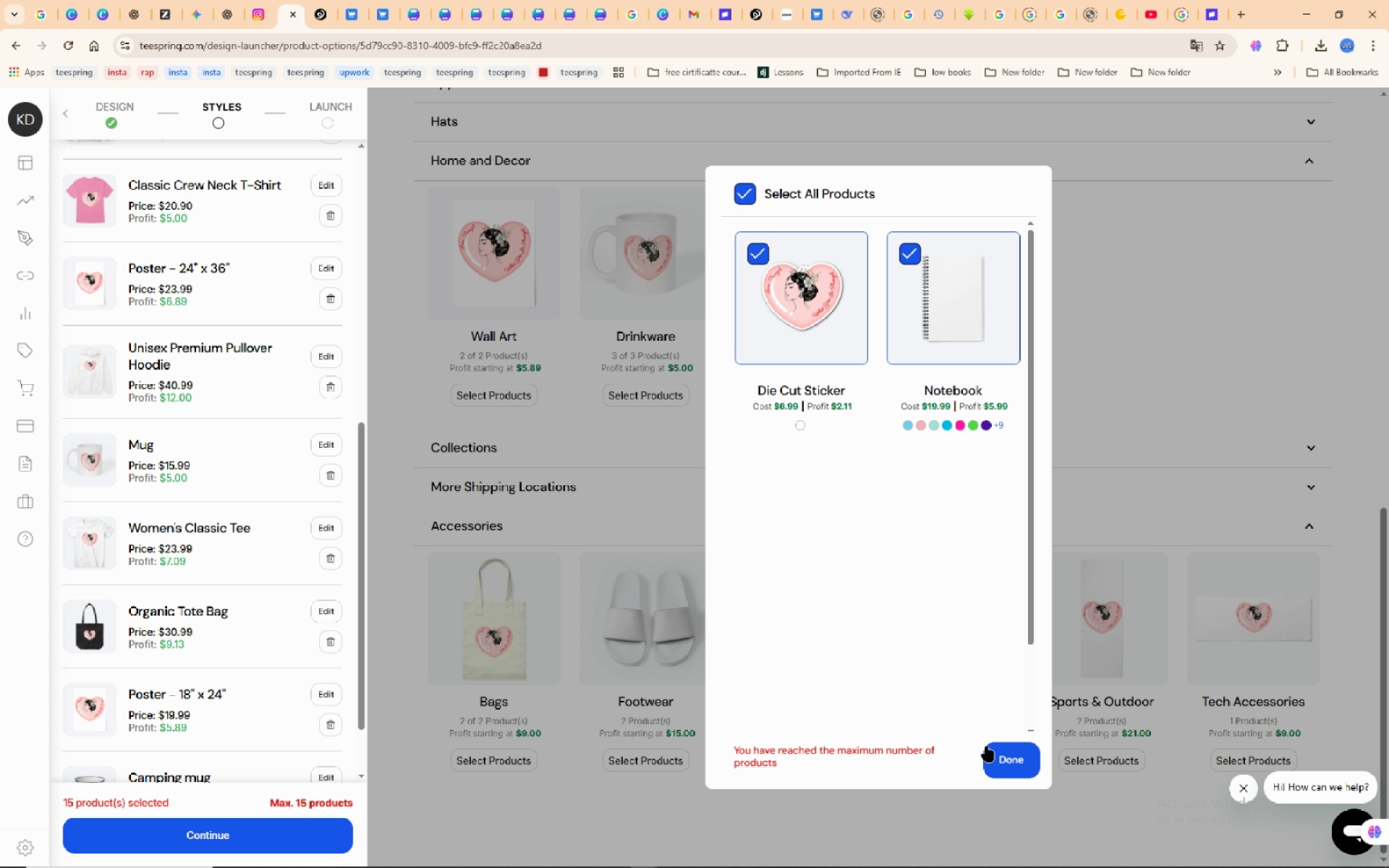 
left_click([1001, 754])
 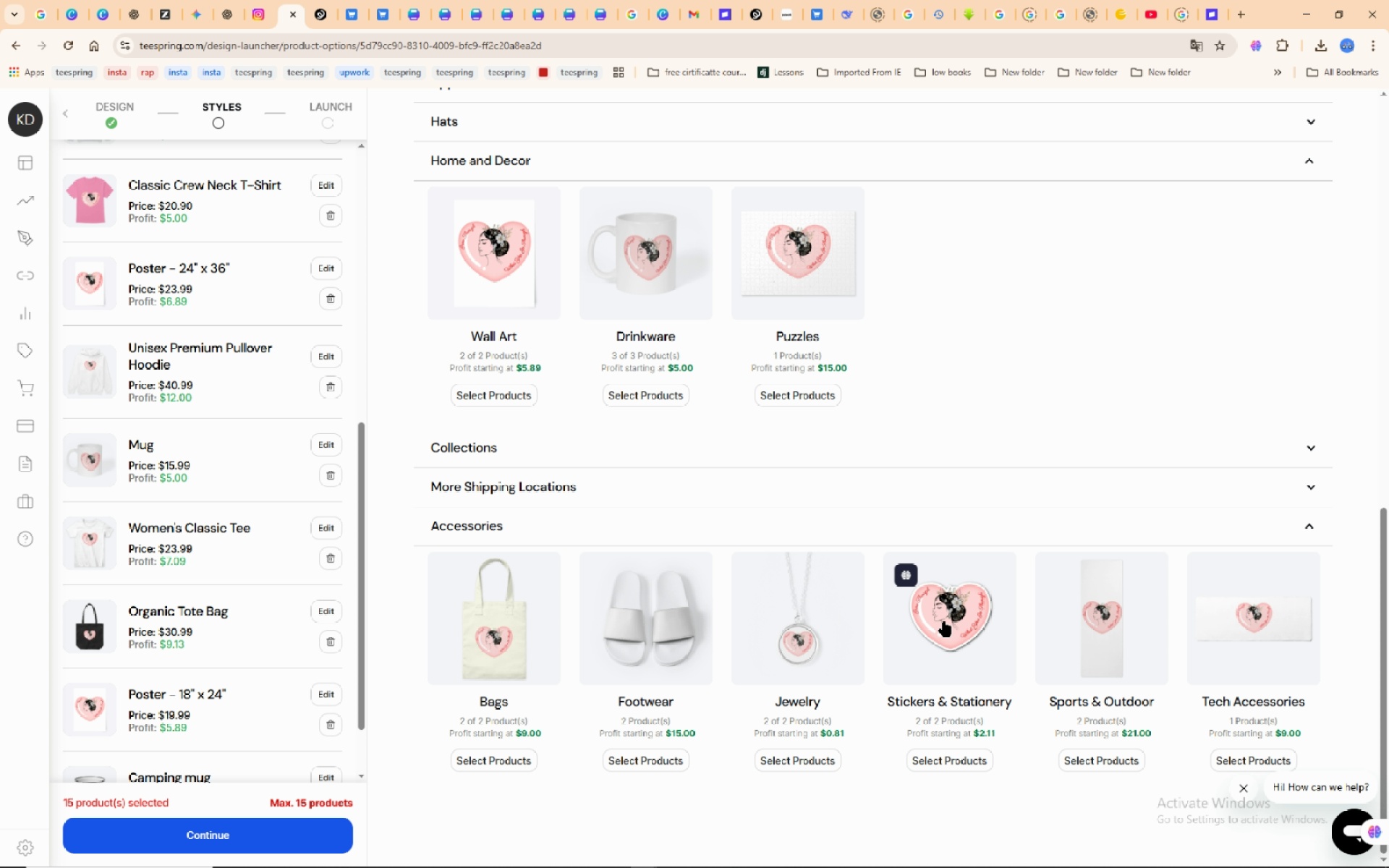 
left_click([944, 629])
 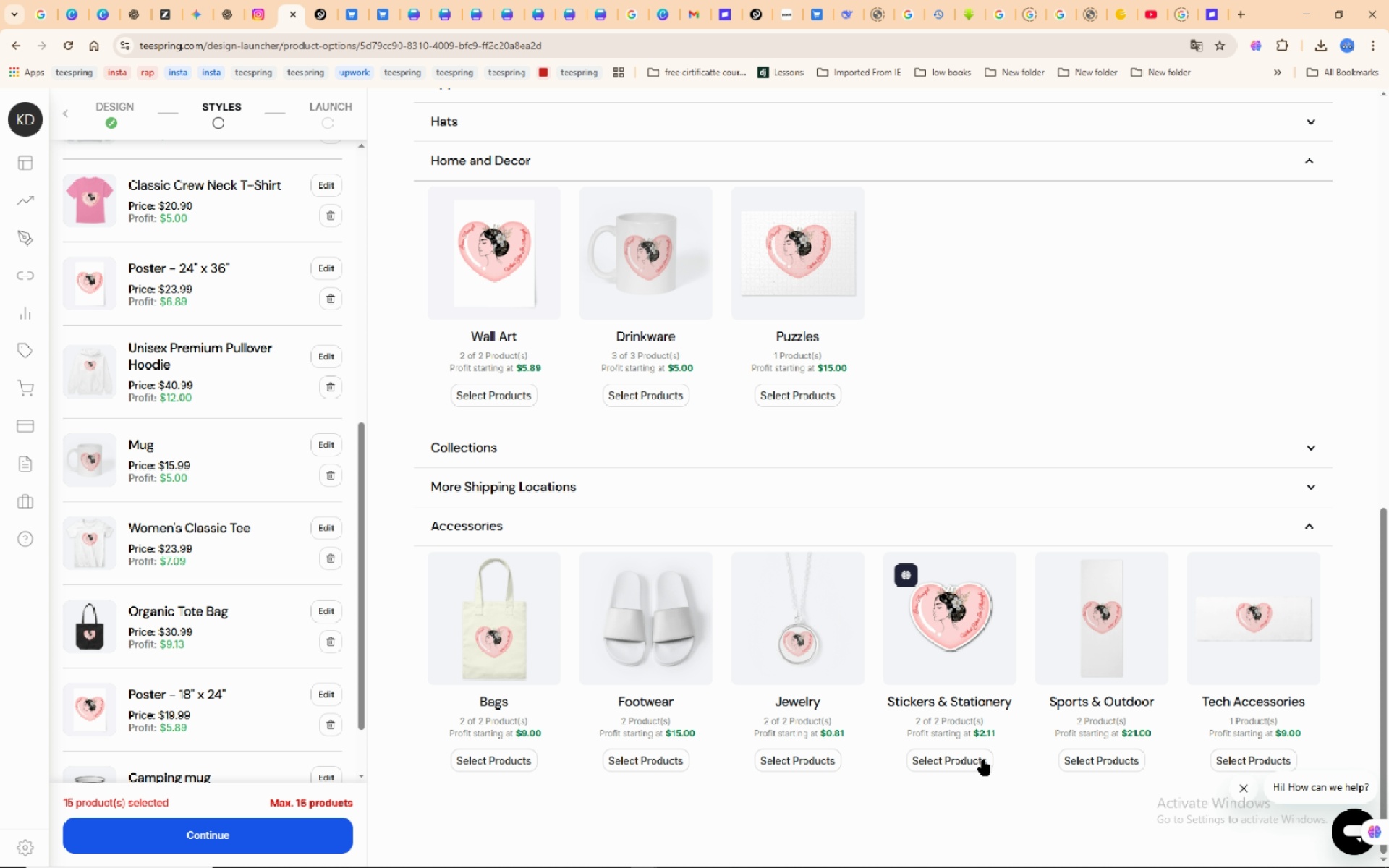 
left_click([984, 761])
 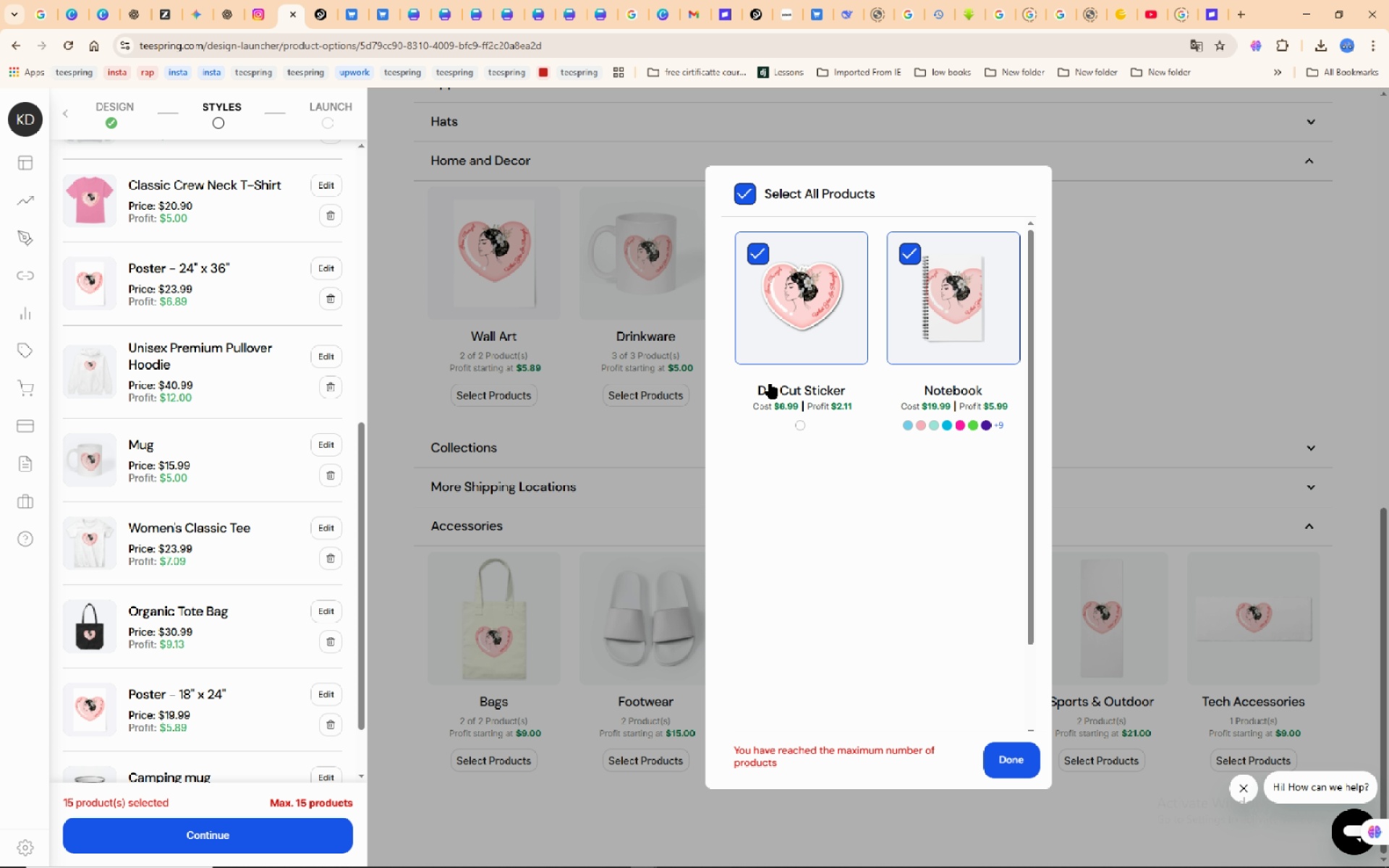 
left_click([760, 247])
 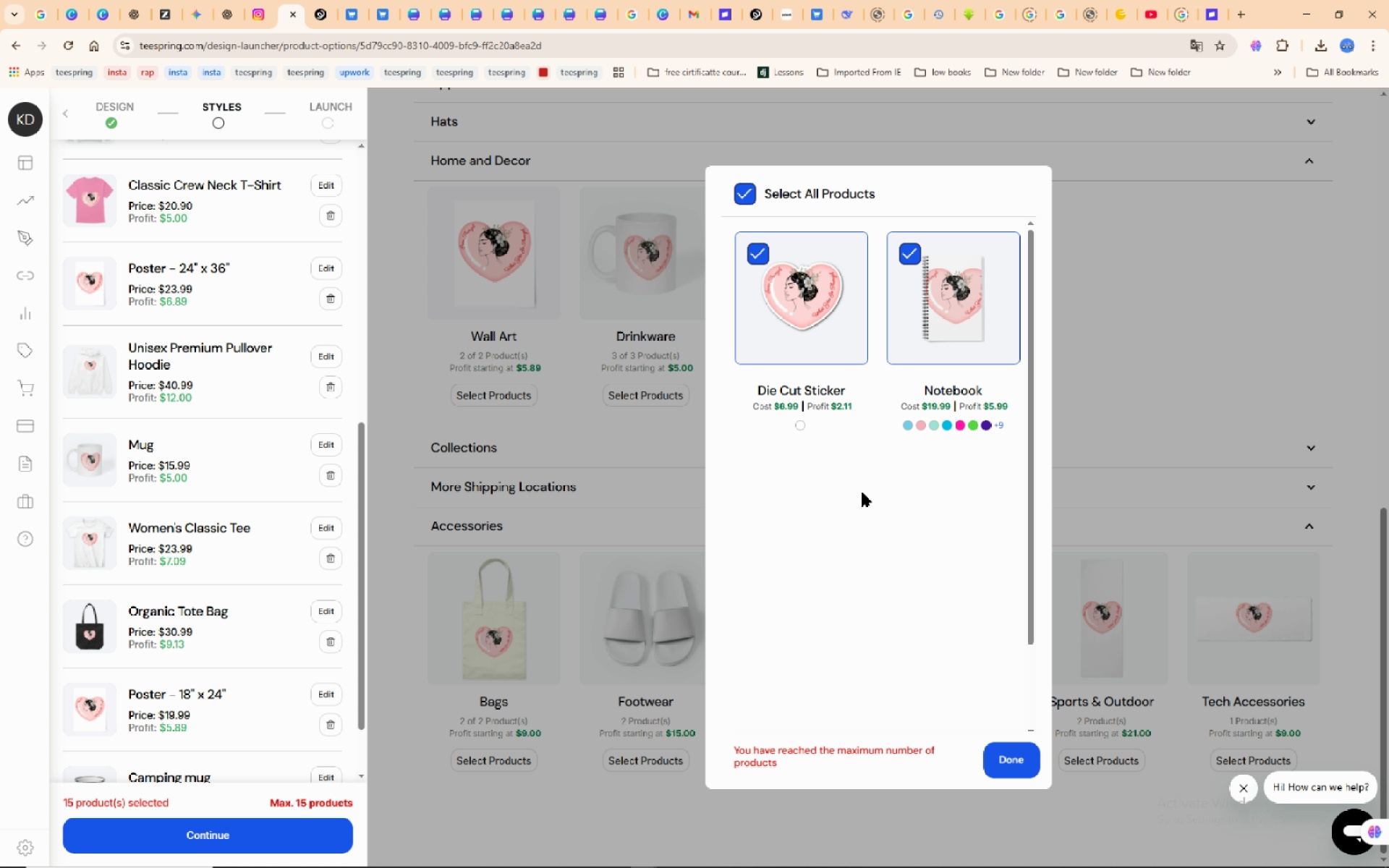 
left_click([863, 514])
 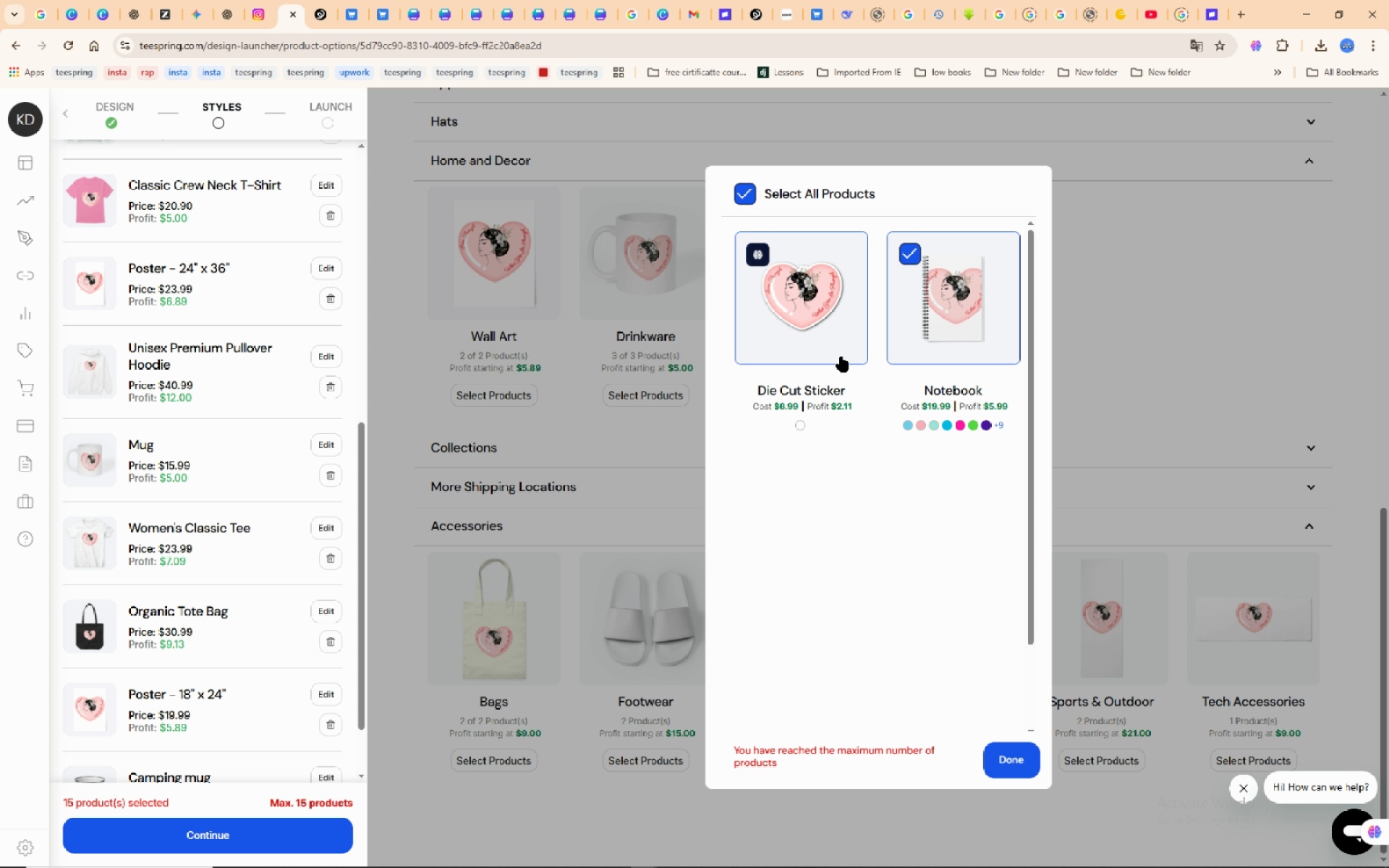 
left_click([833, 324])
 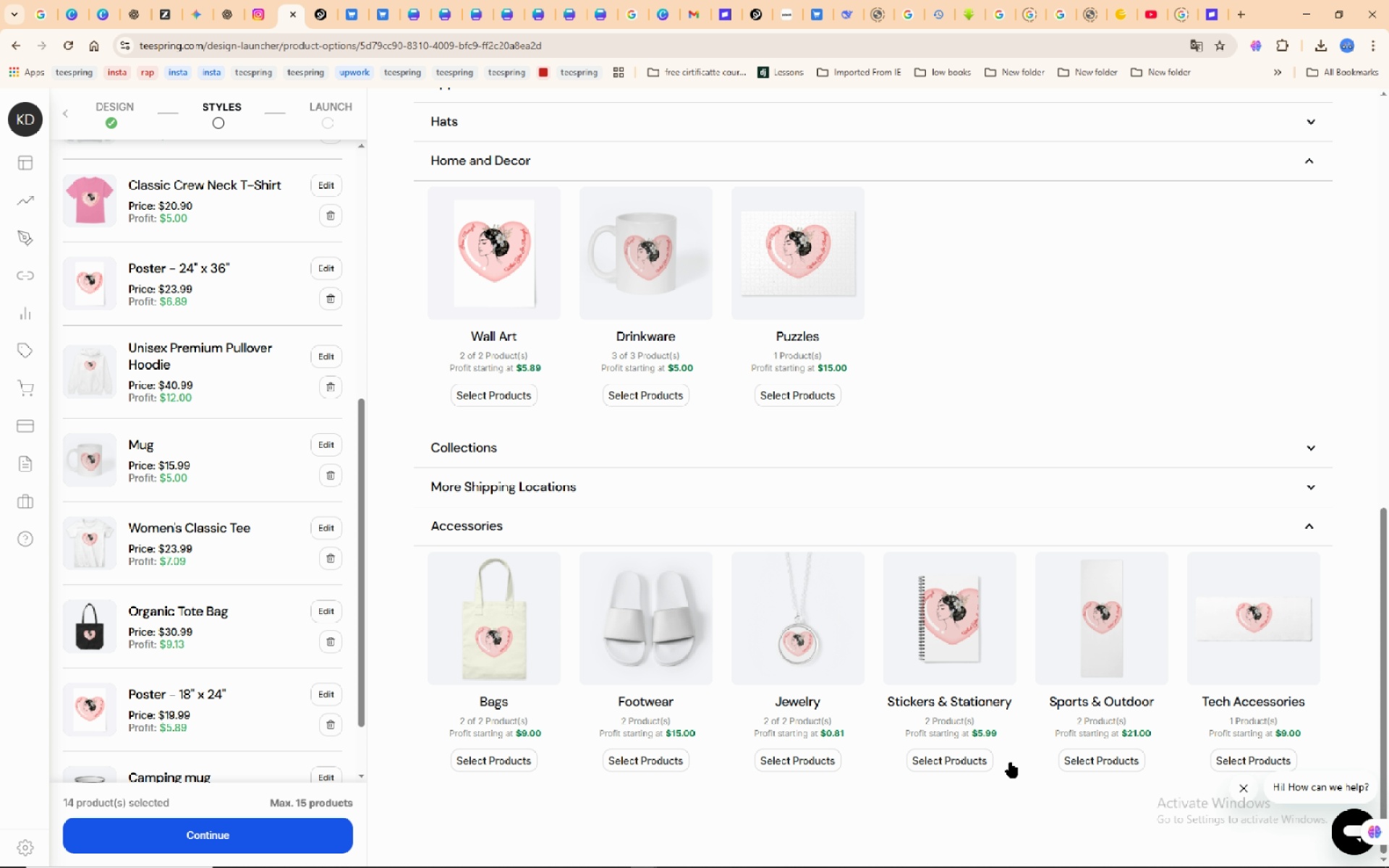 
left_click([1011, 762])
 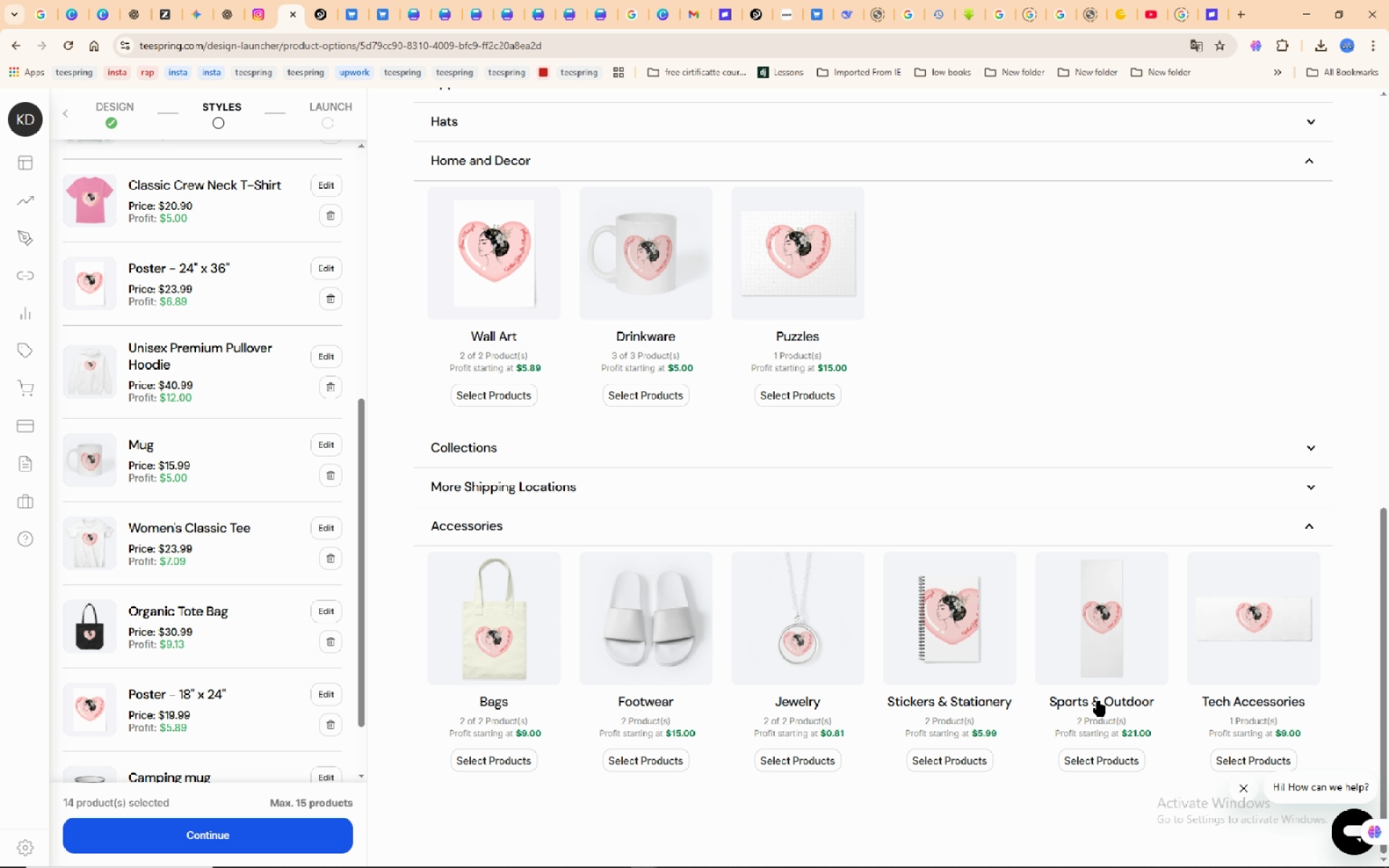 
wait(6.46)
 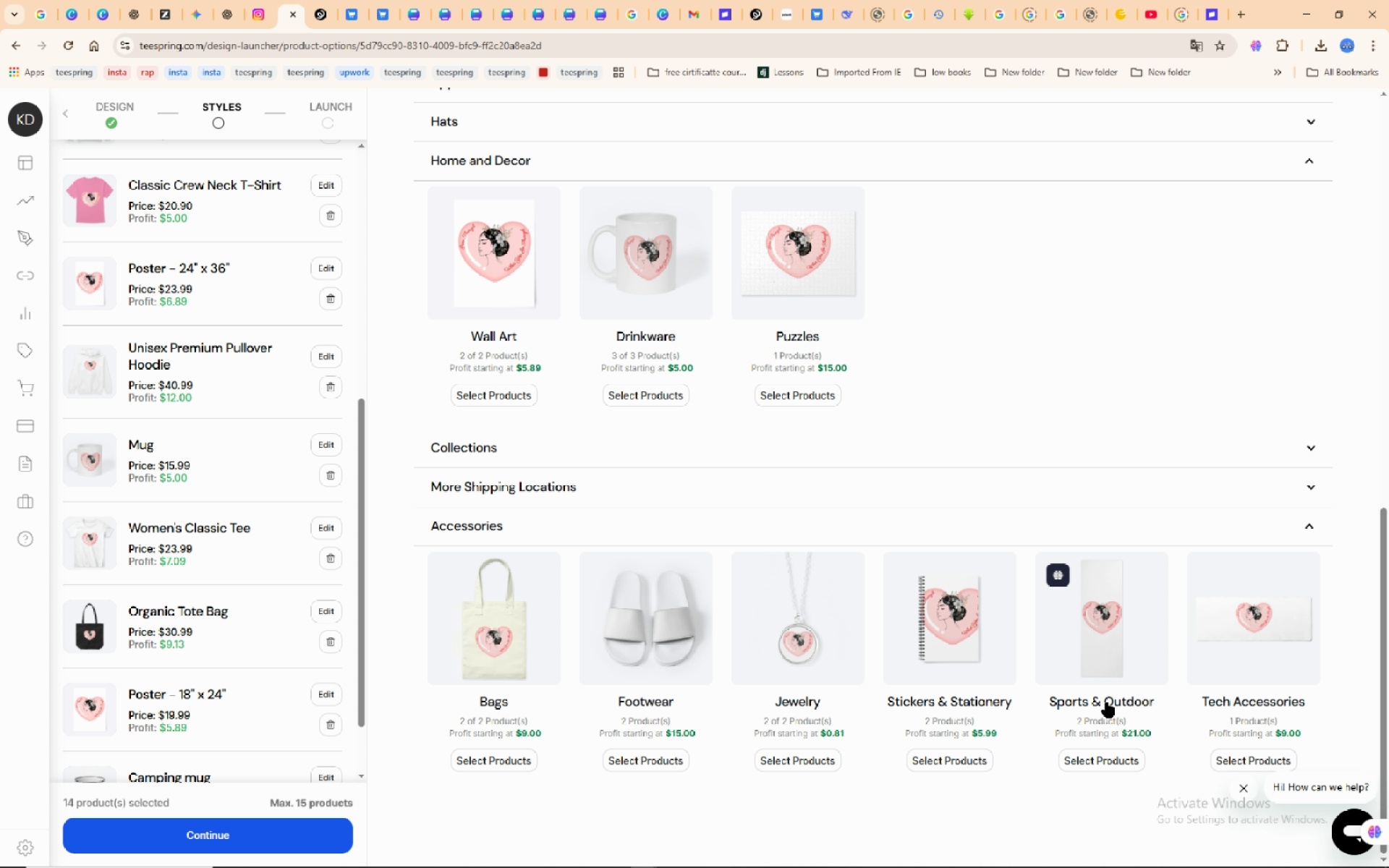 
left_click([1100, 698])
 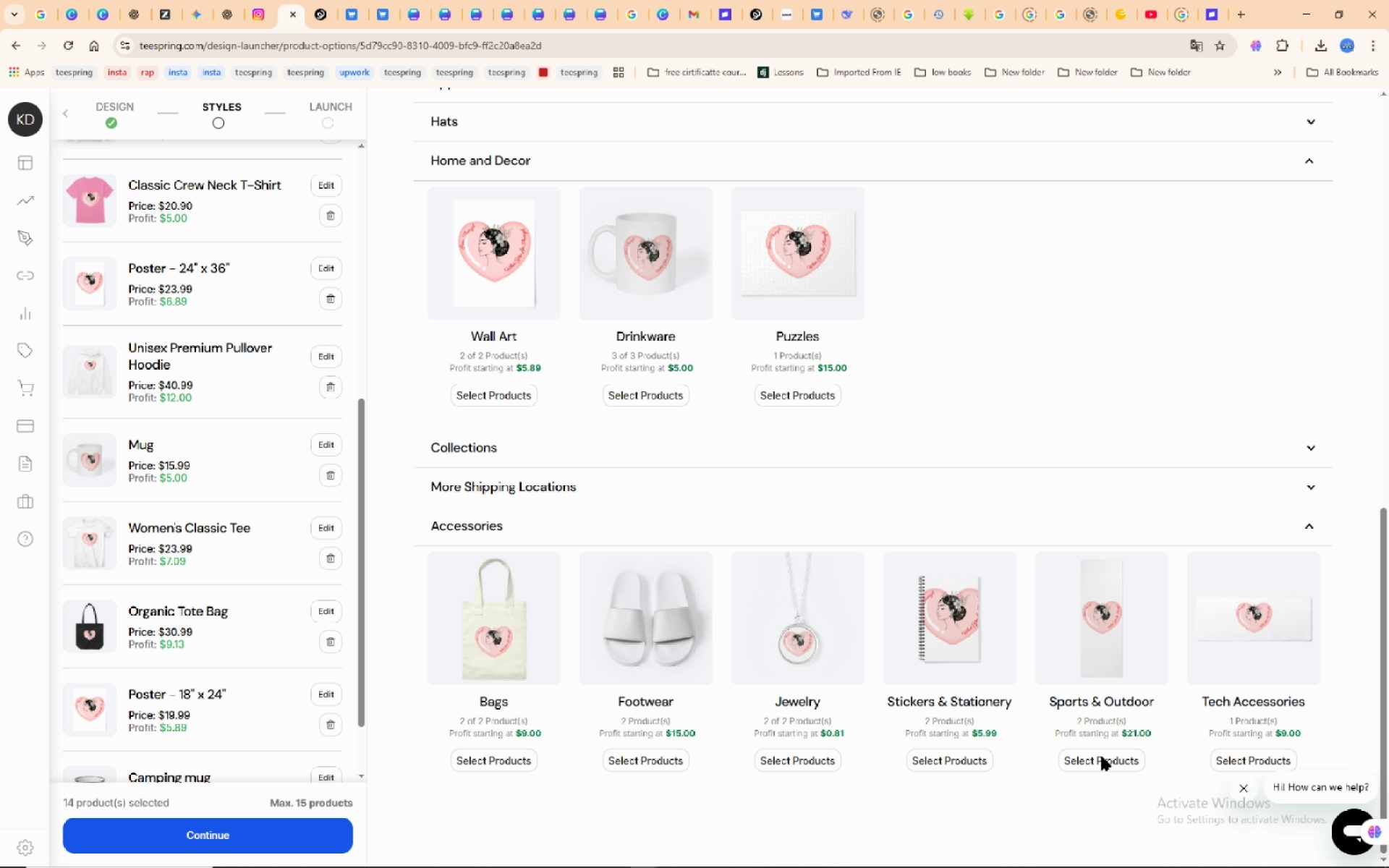 
left_click([1102, 757])
 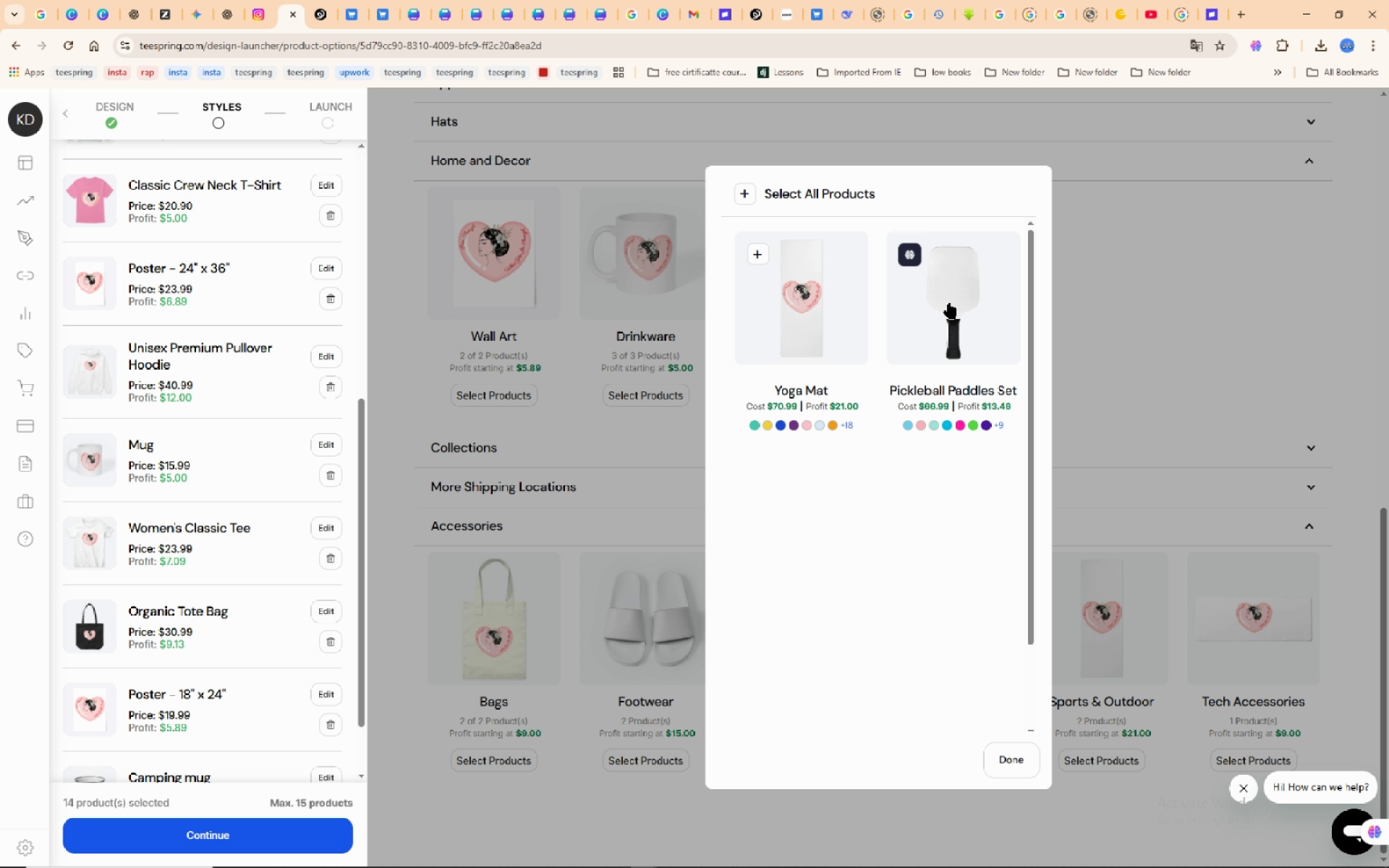 
left_click([963, 281])
 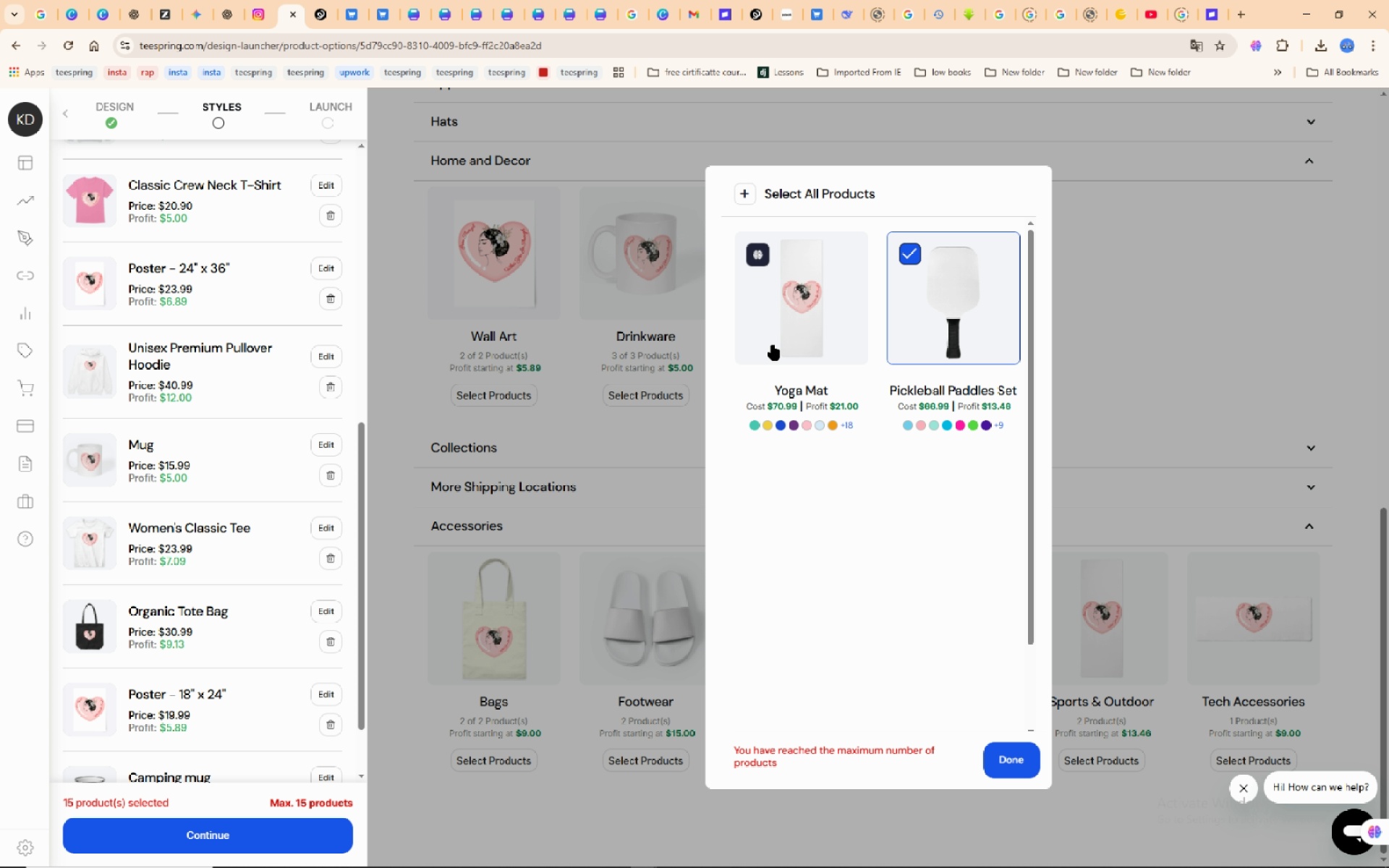 
mouse_move([814, 347])
 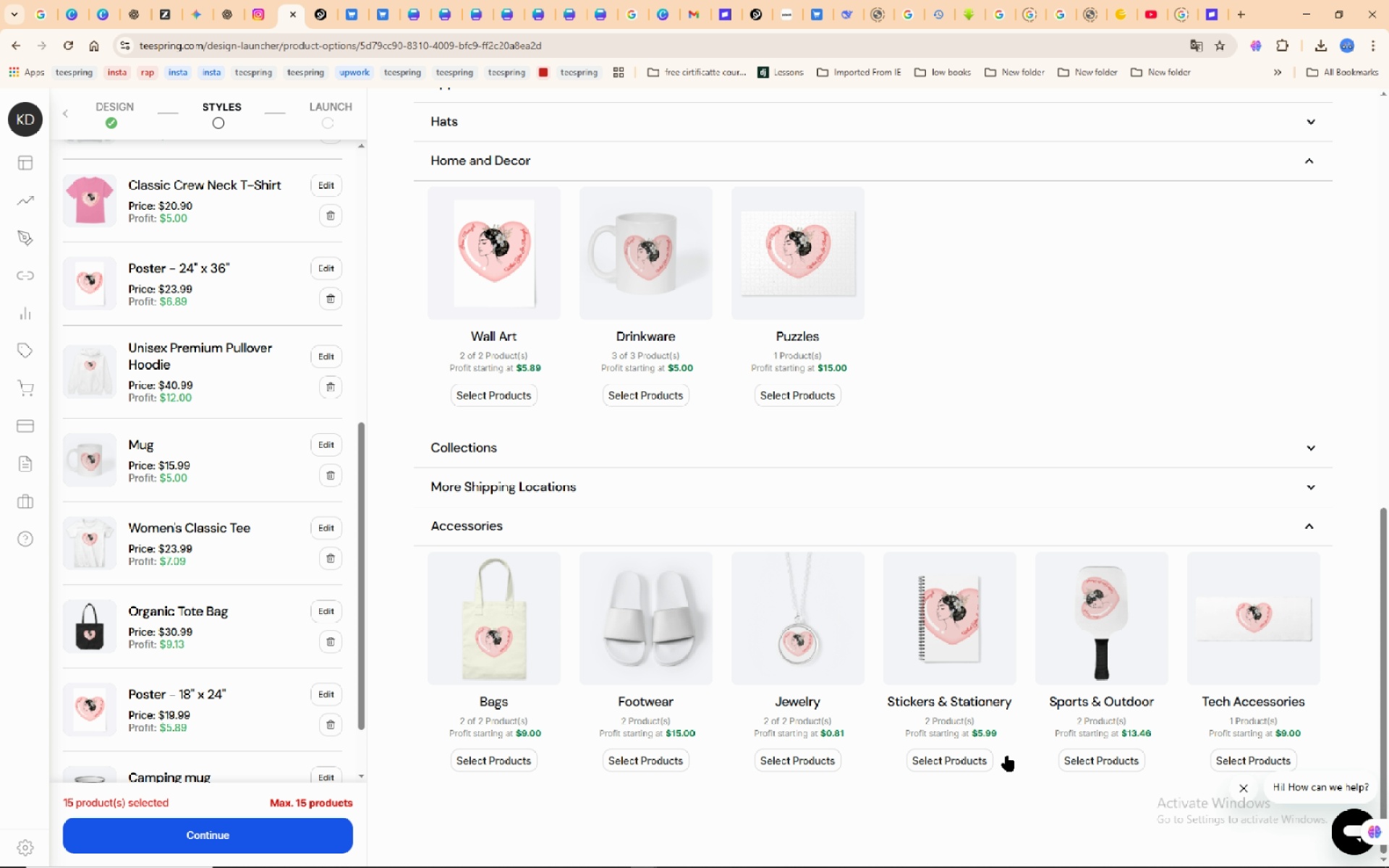 
left_click([1007, 756])
 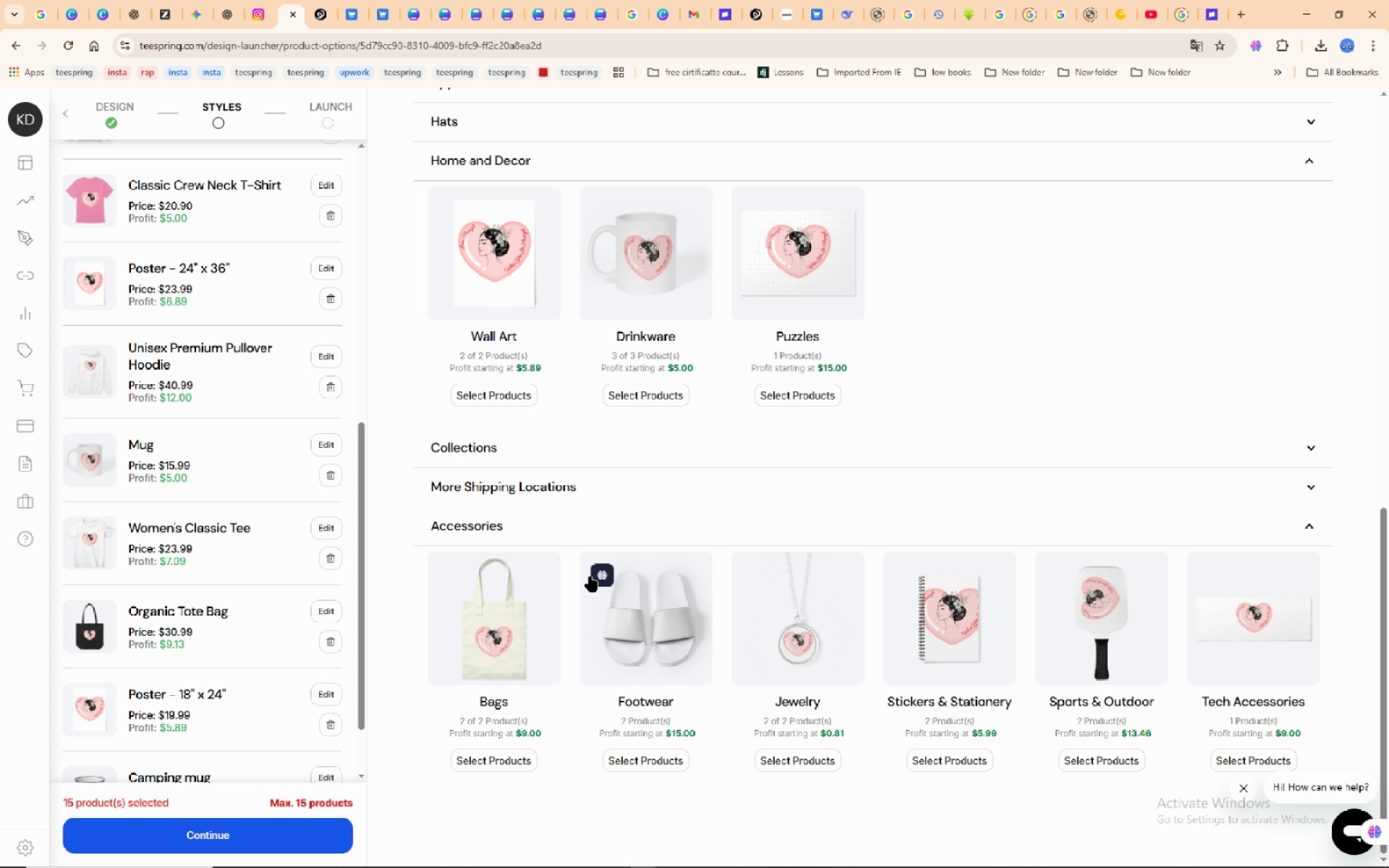 
scroll: coordinate [957, 574], scroll_direction: up, amount: 9.0
 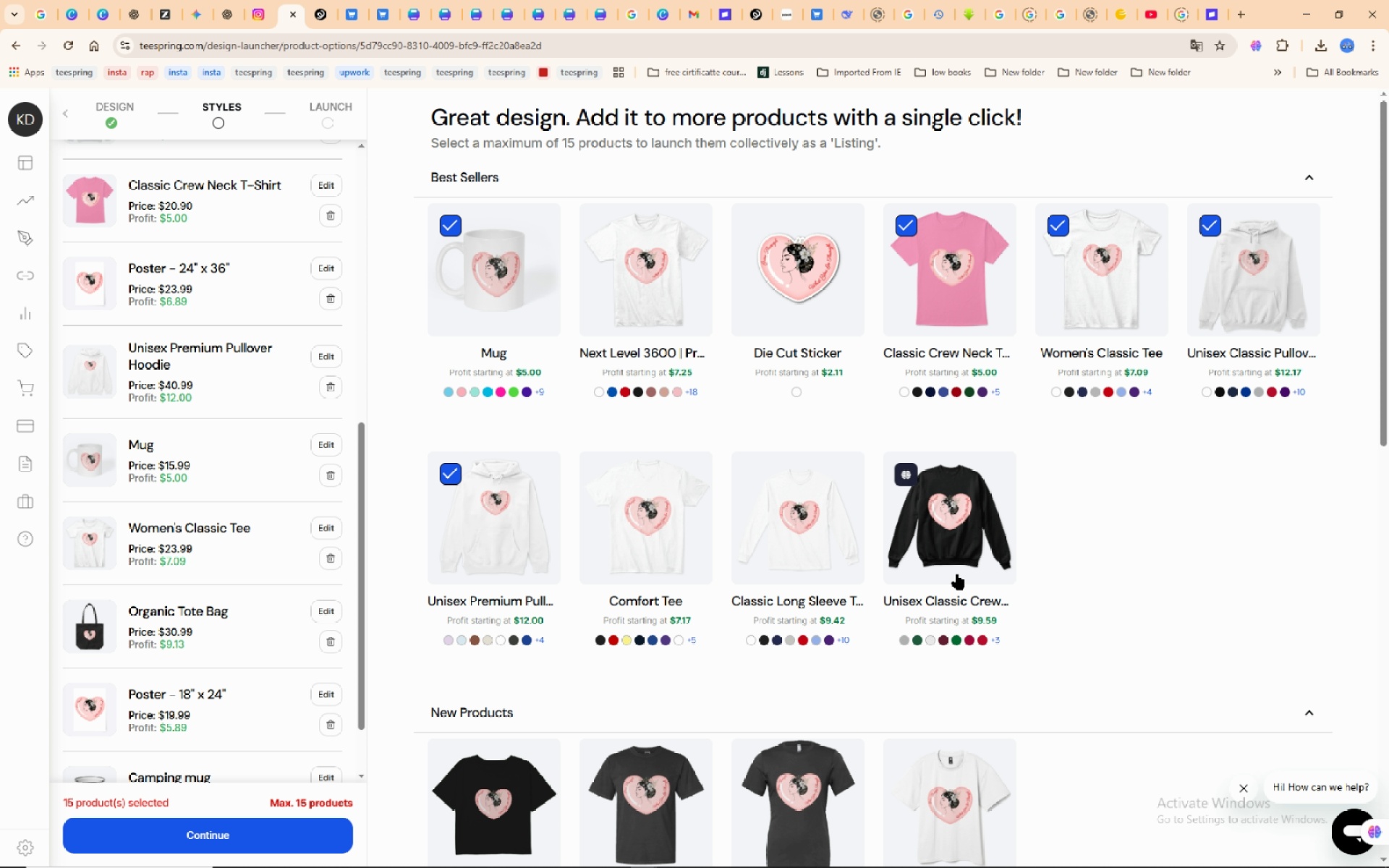 
scroll: coordinate [216, 623], scroll_direction: down, amount: 3.0
 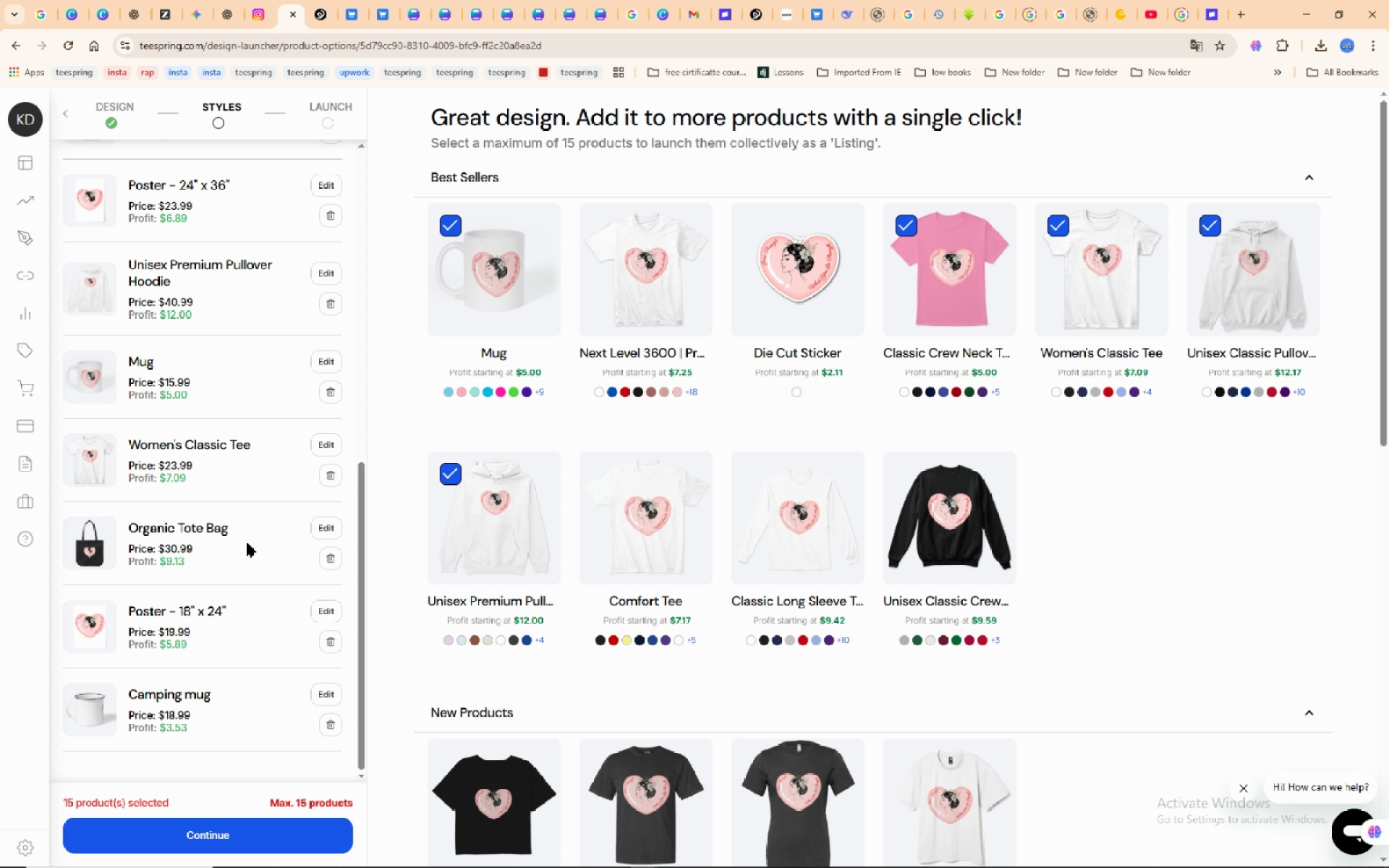 
wait(7.05)
 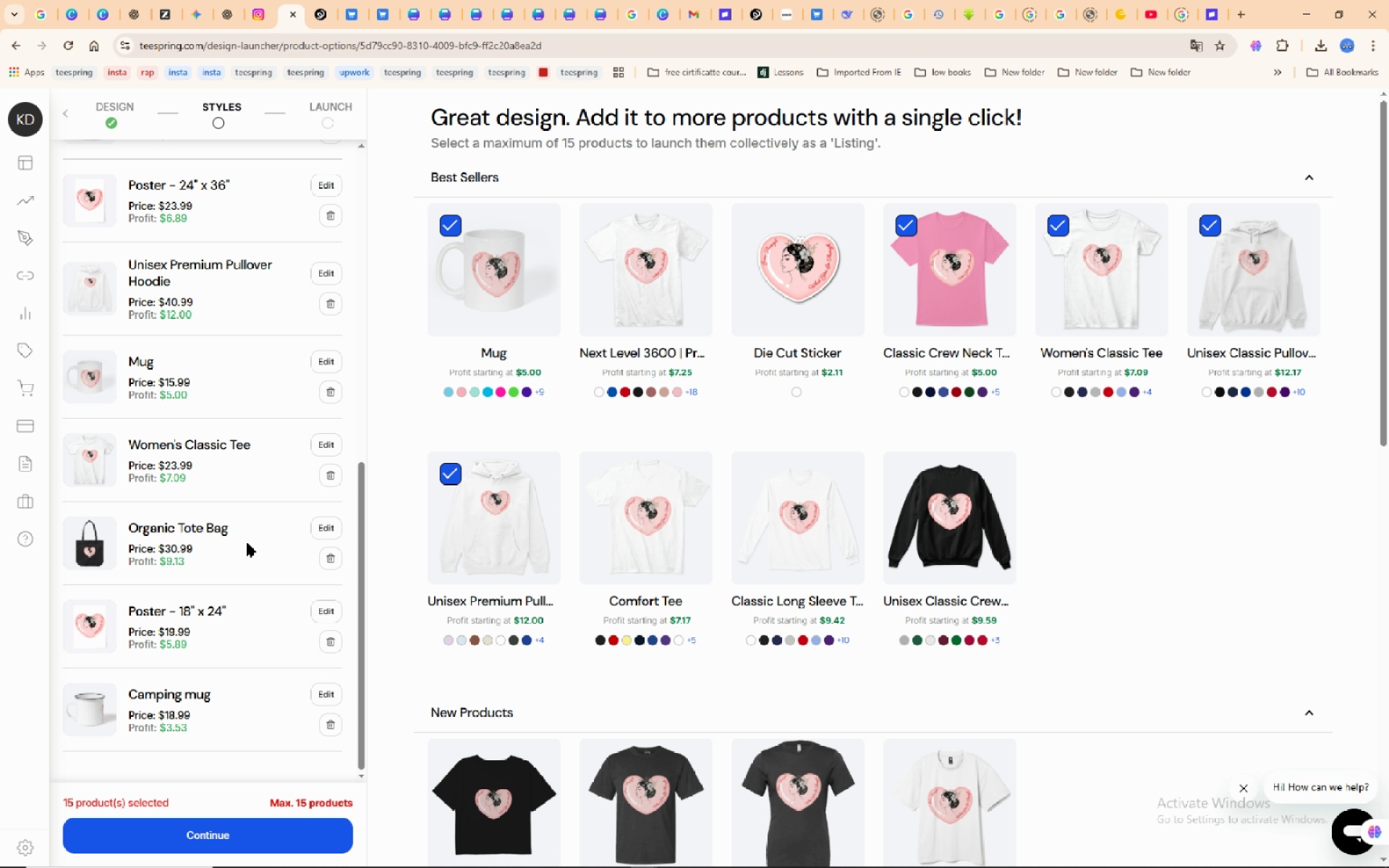 
scroll: coordinate [242, 541], scroll_direction: up, amount: 8.0
 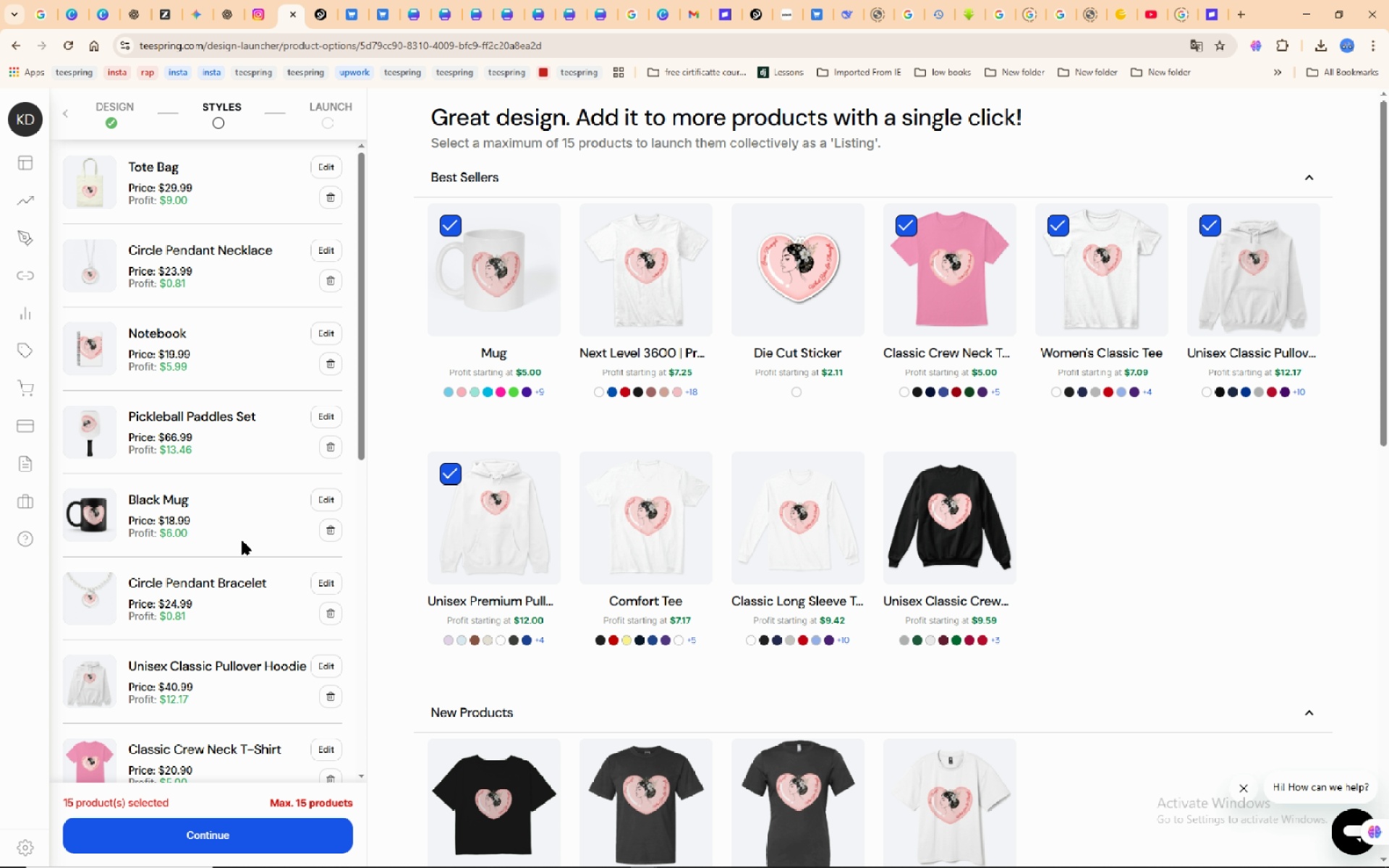 
scroll: coordinate [242, 541], scroll_direction: up, amount: 1.0
 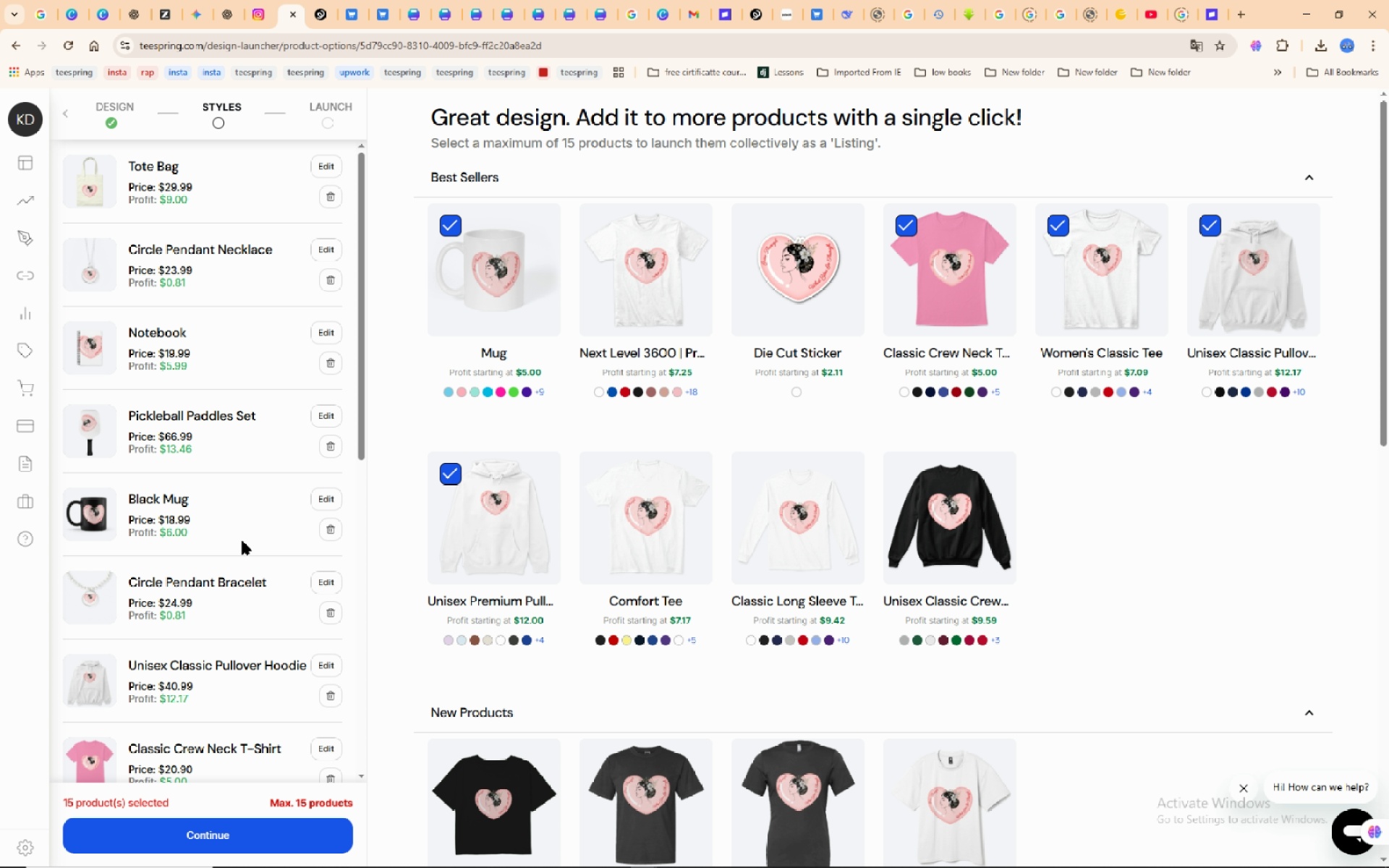 
scroll: coordinate [242, 541], scroll_direction: down, amount: 4.0
 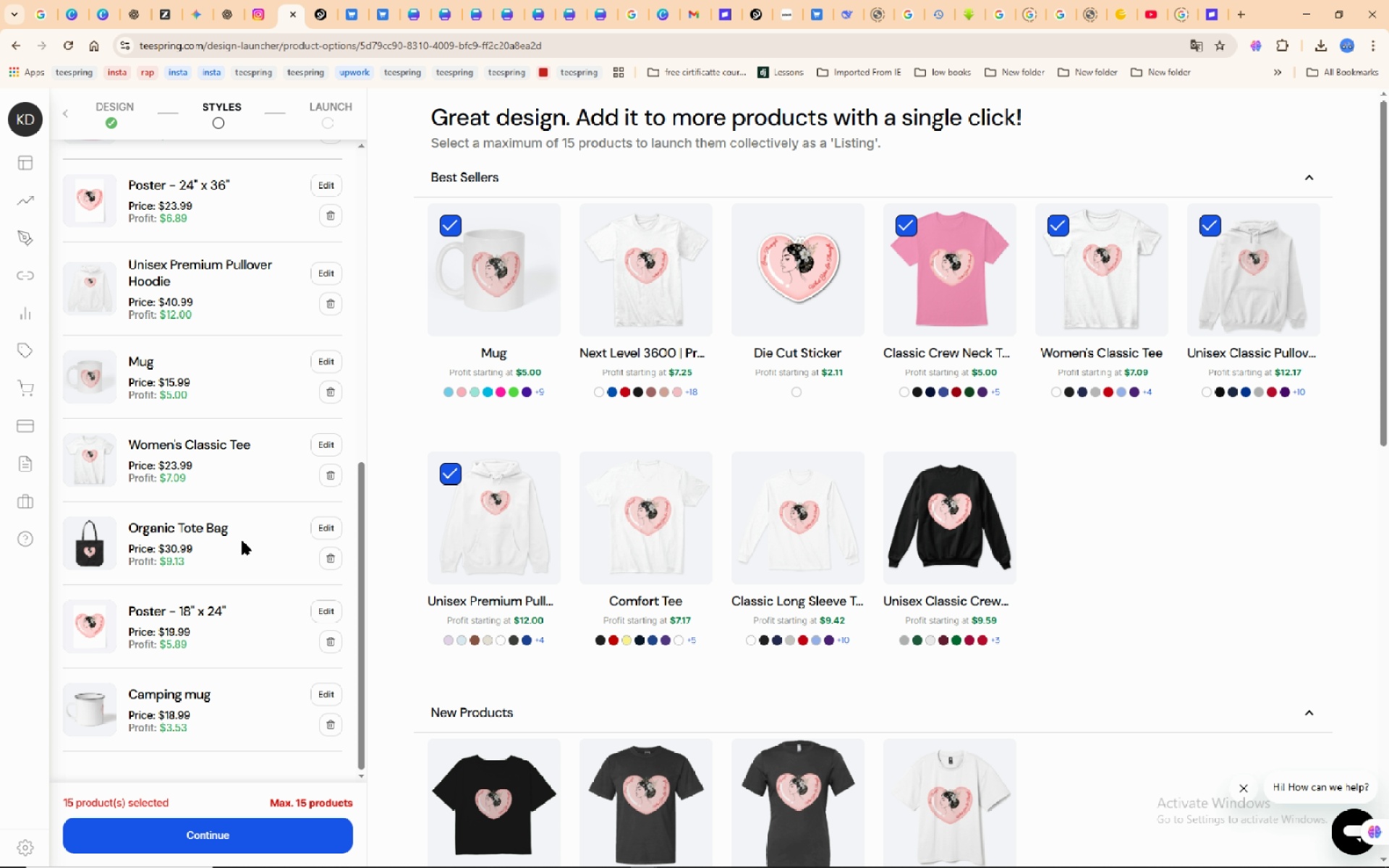 
wait(6.41)
 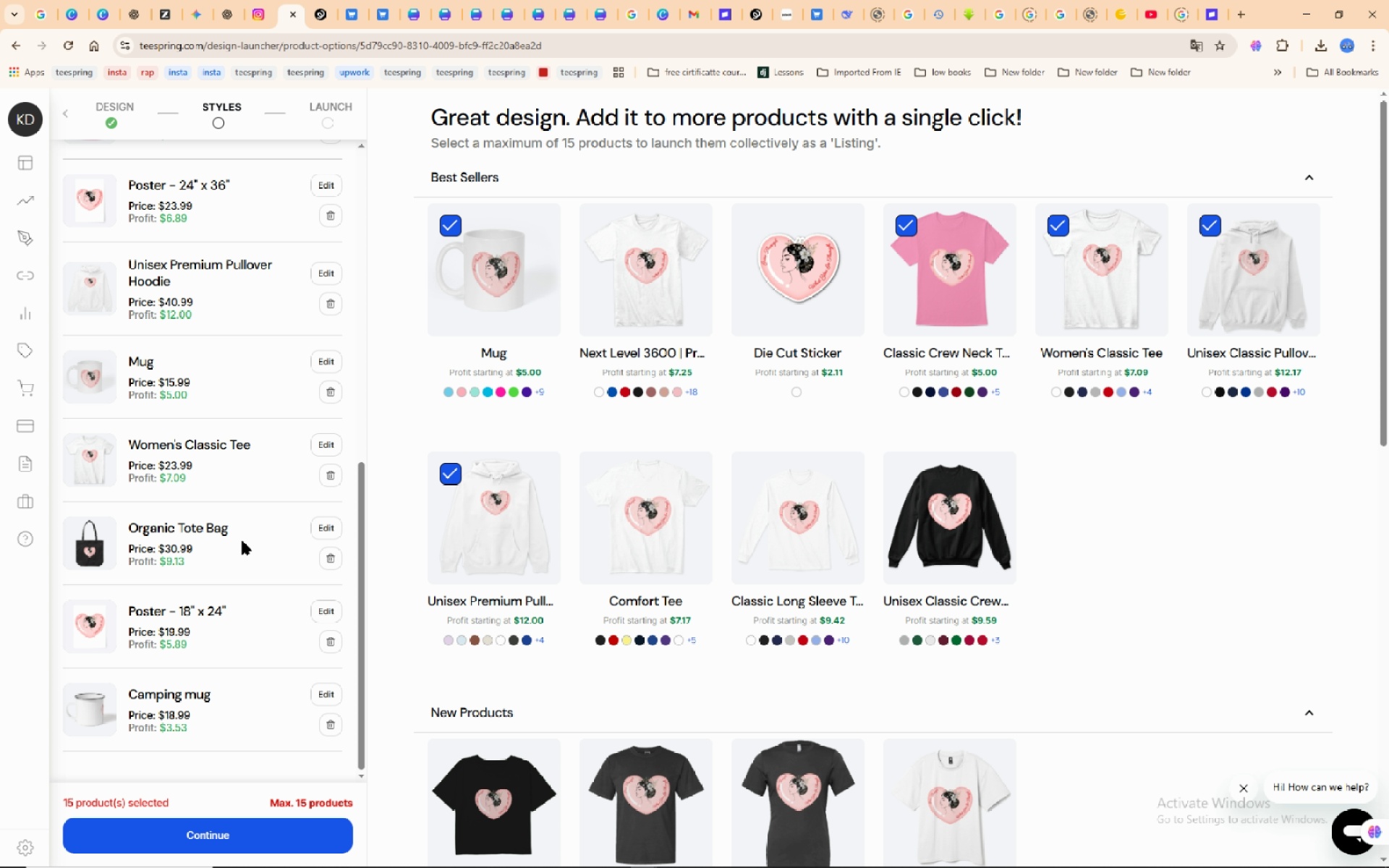 
left_click([335, 726])
 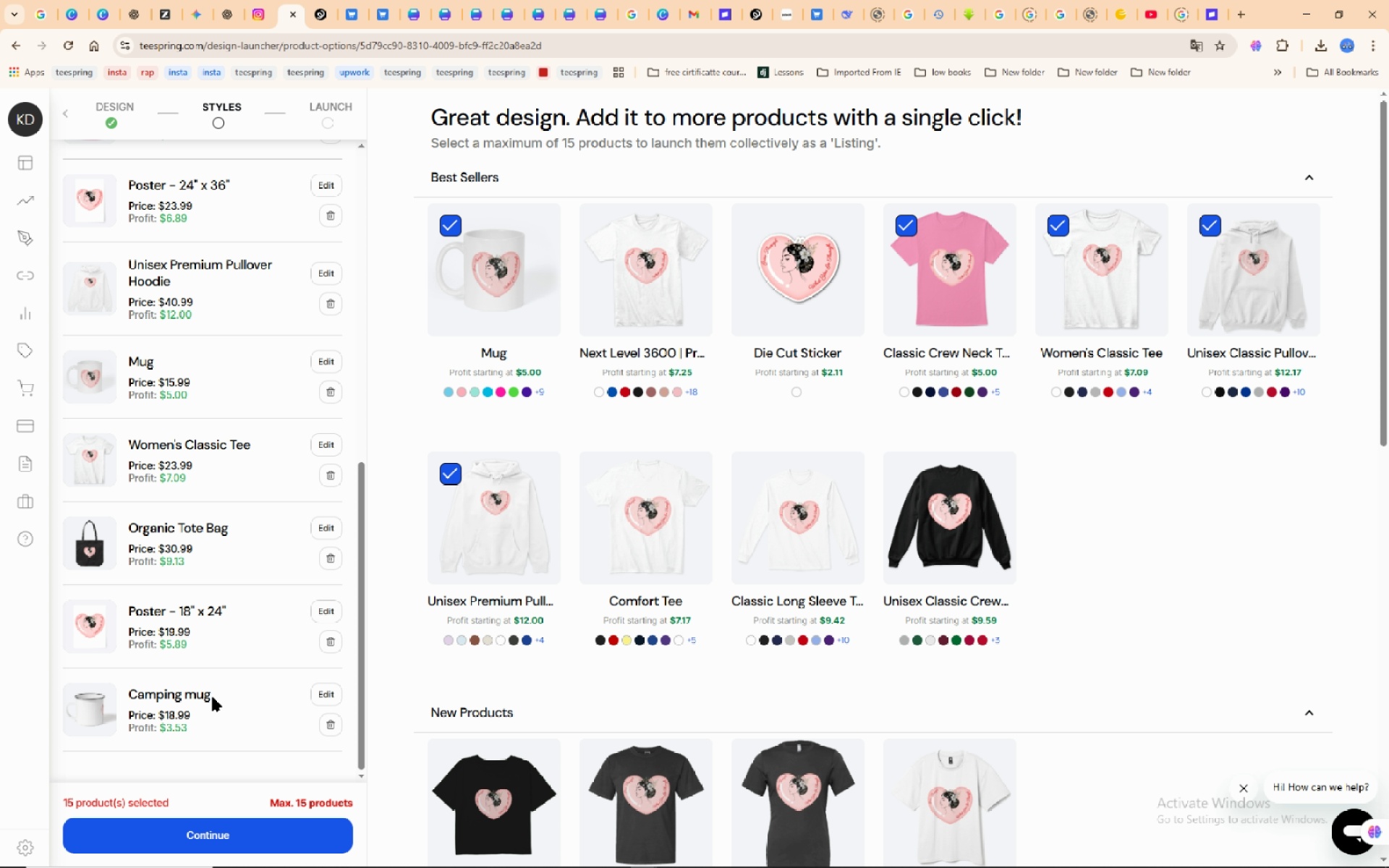 
mouse_move([232, 696])
 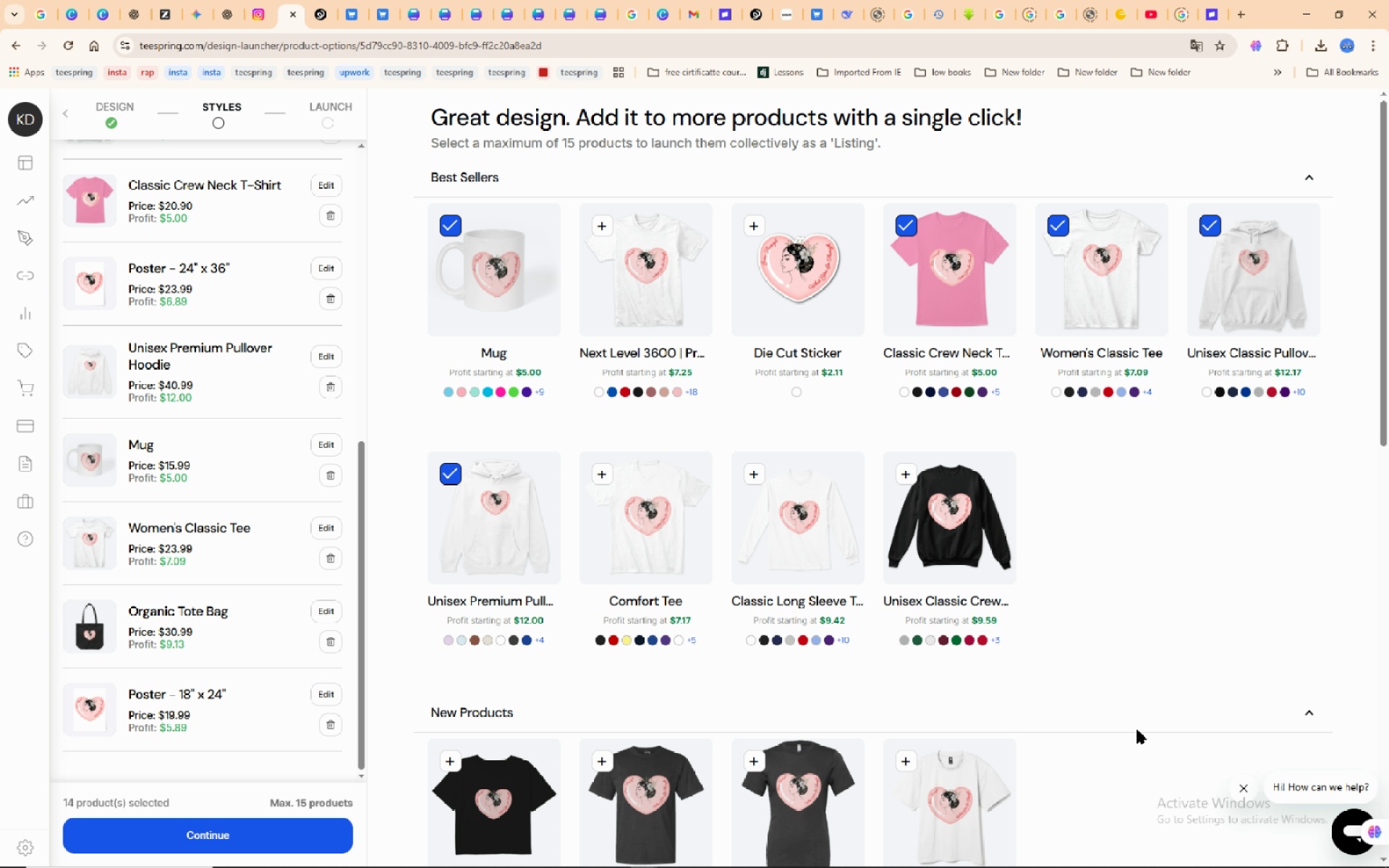 
scroll: coordinate [1074, 732], scroll_direction: down, amount: 13.0
 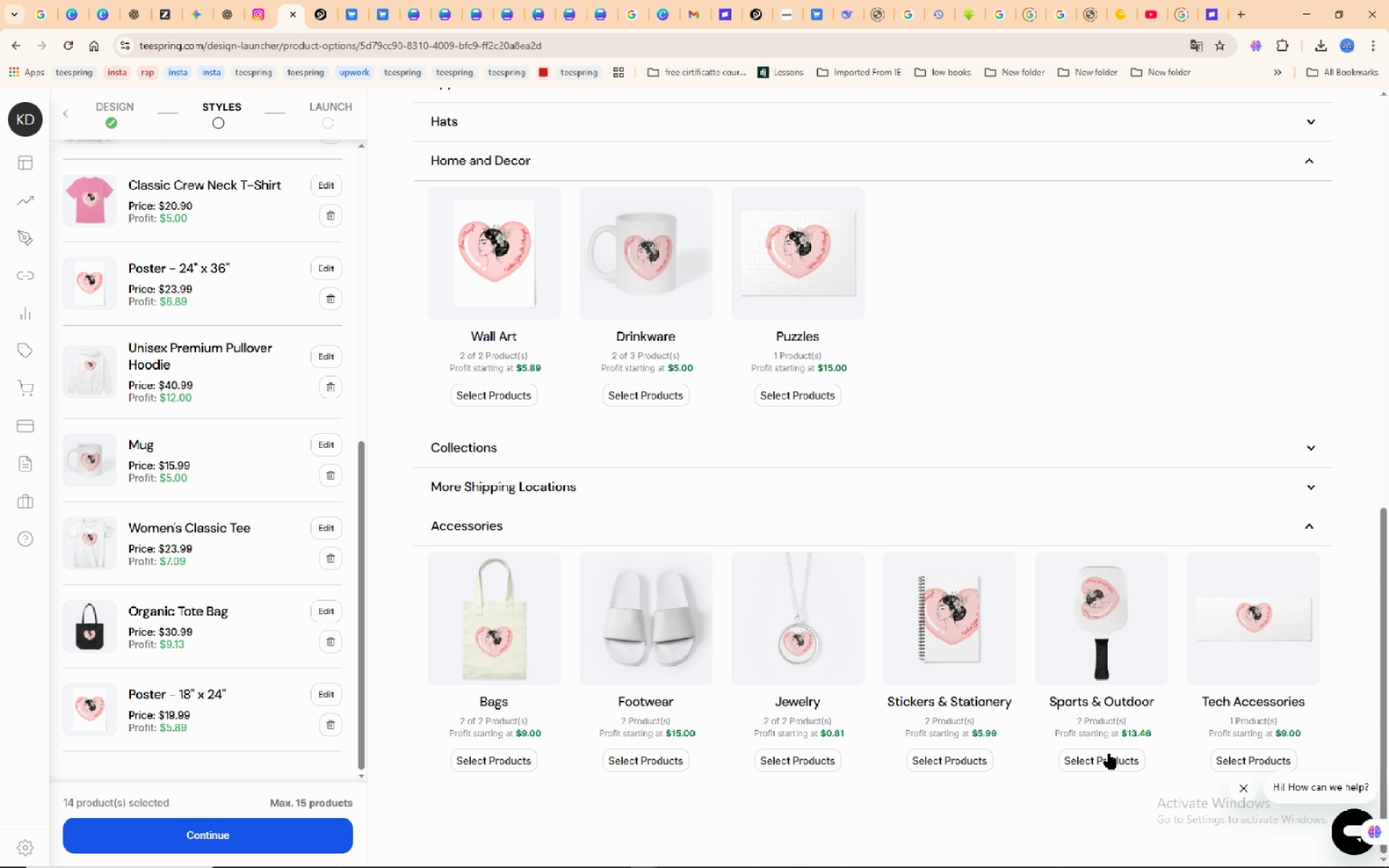 
left_click([1105, 760])
 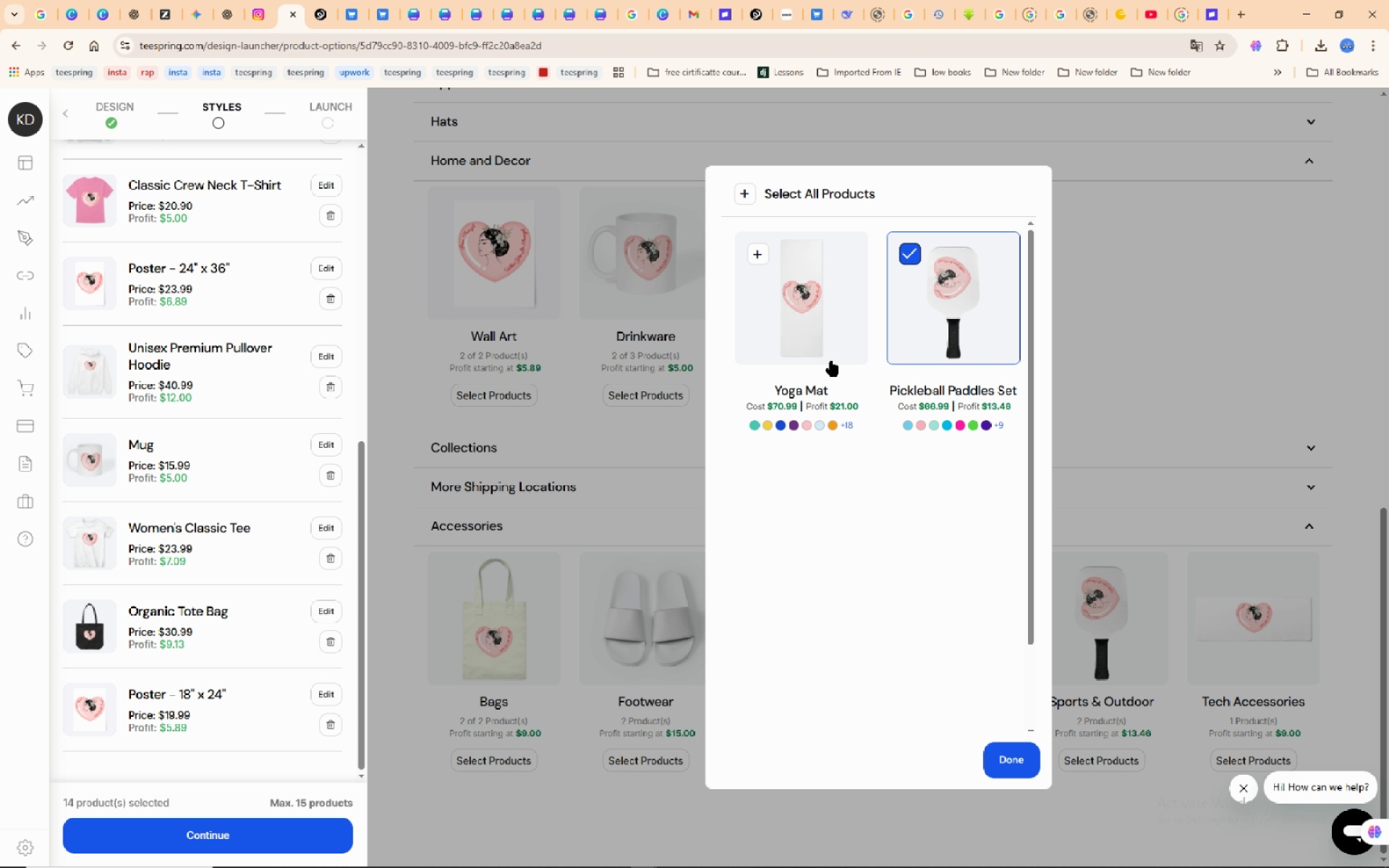 
wait(5.08)
 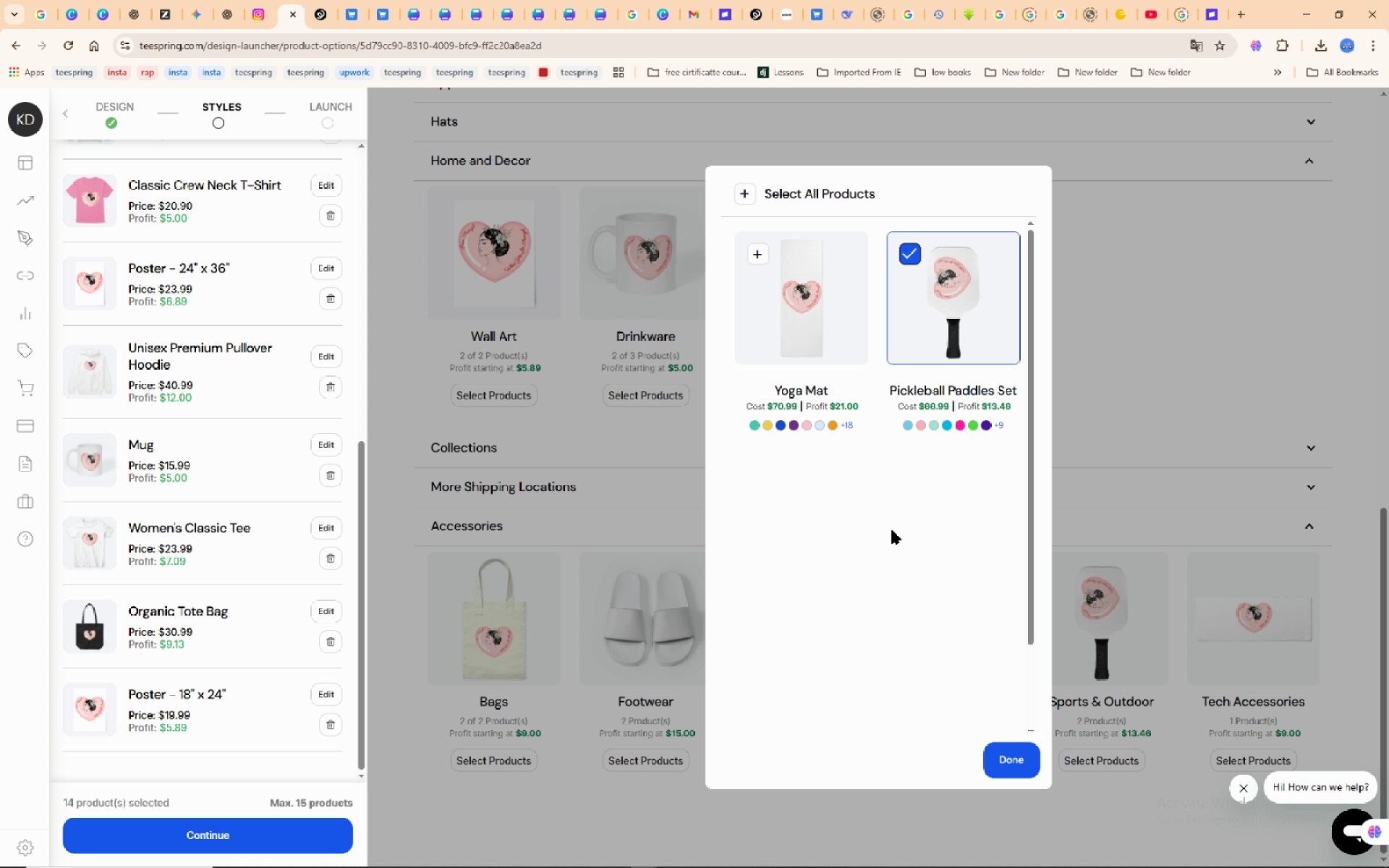 
left_click([818, 332])
 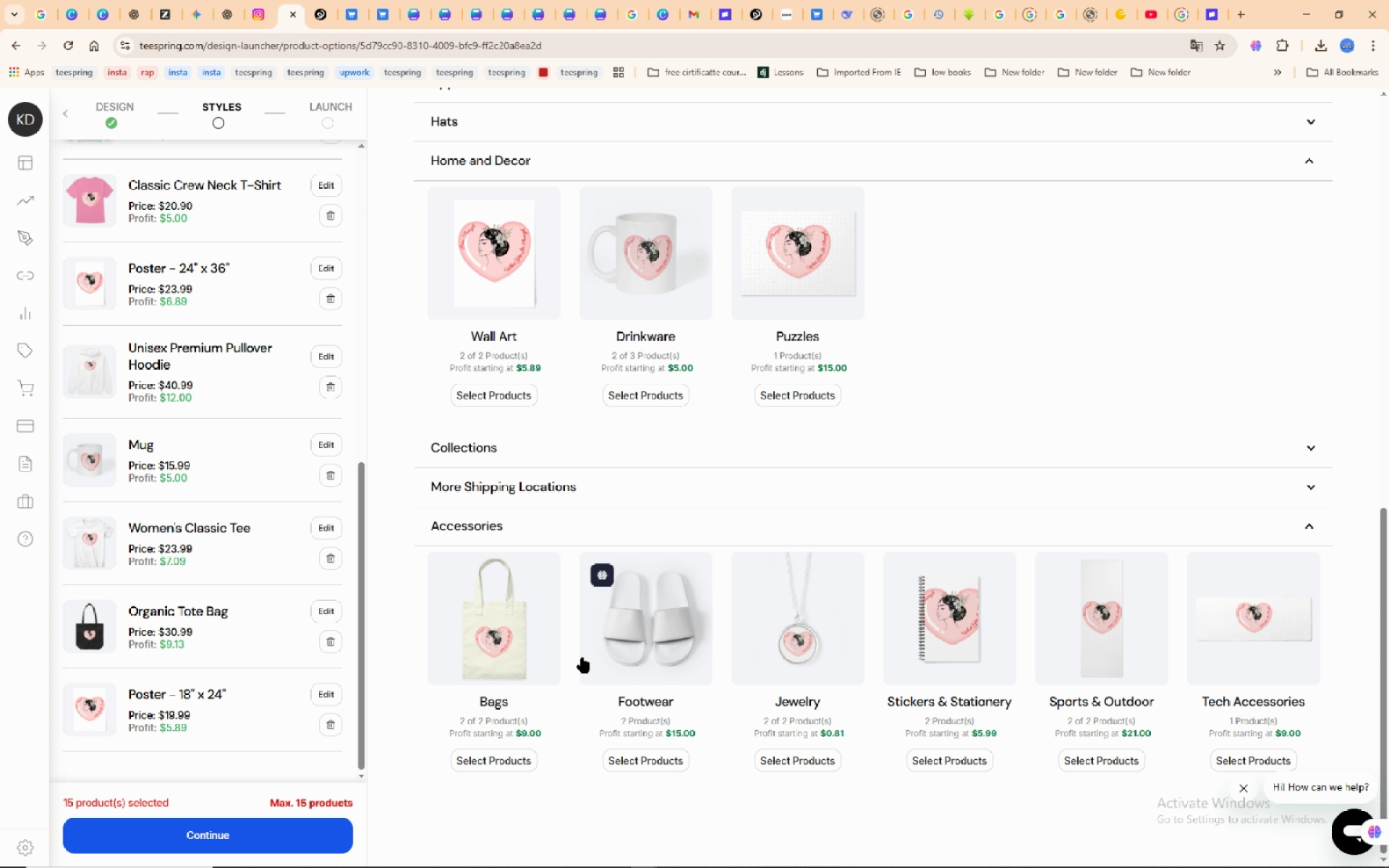 
scroll: coordinate [193, 448], scroll_direction: up, amount: 24.0
 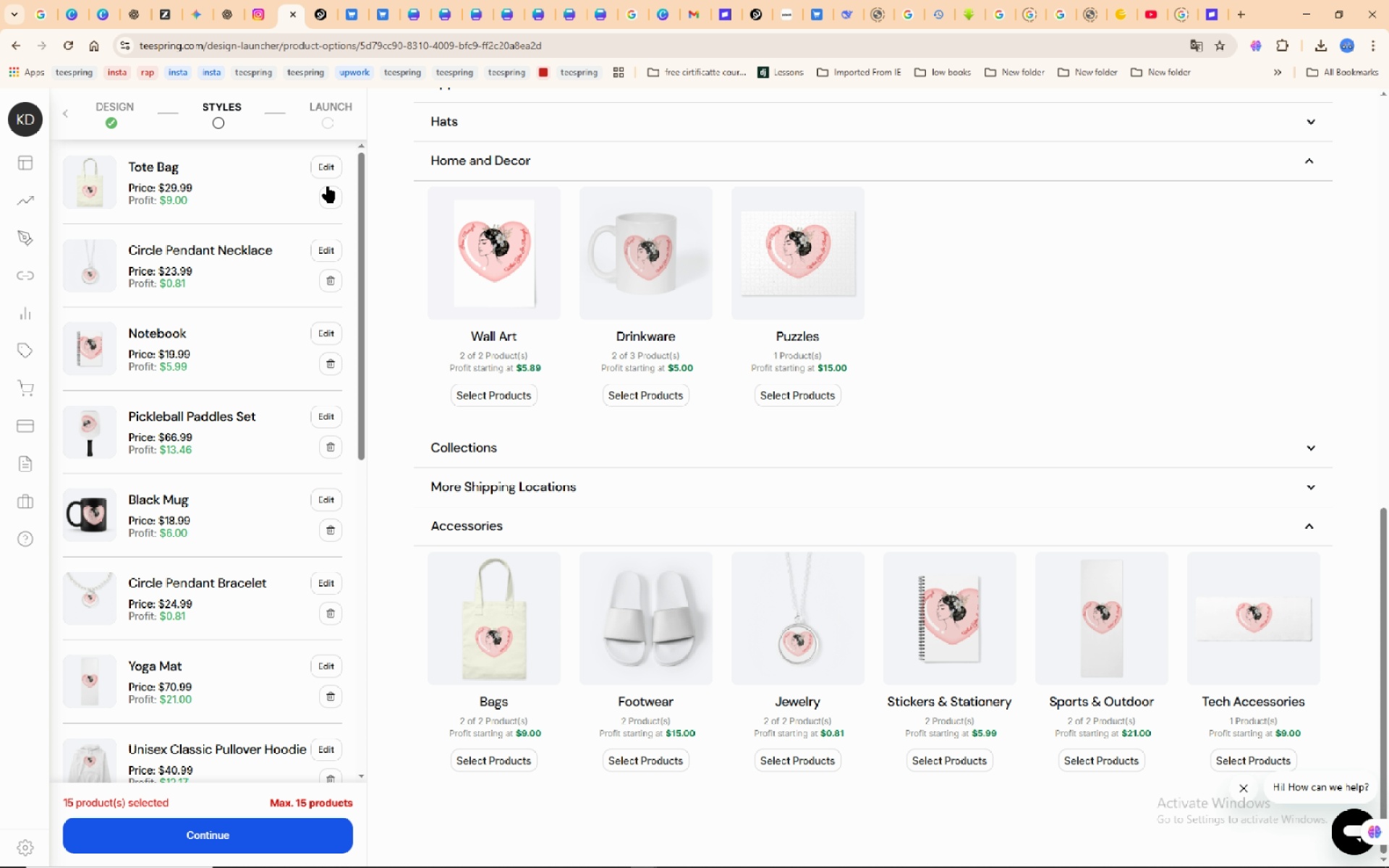 
left_click([334, 171])
 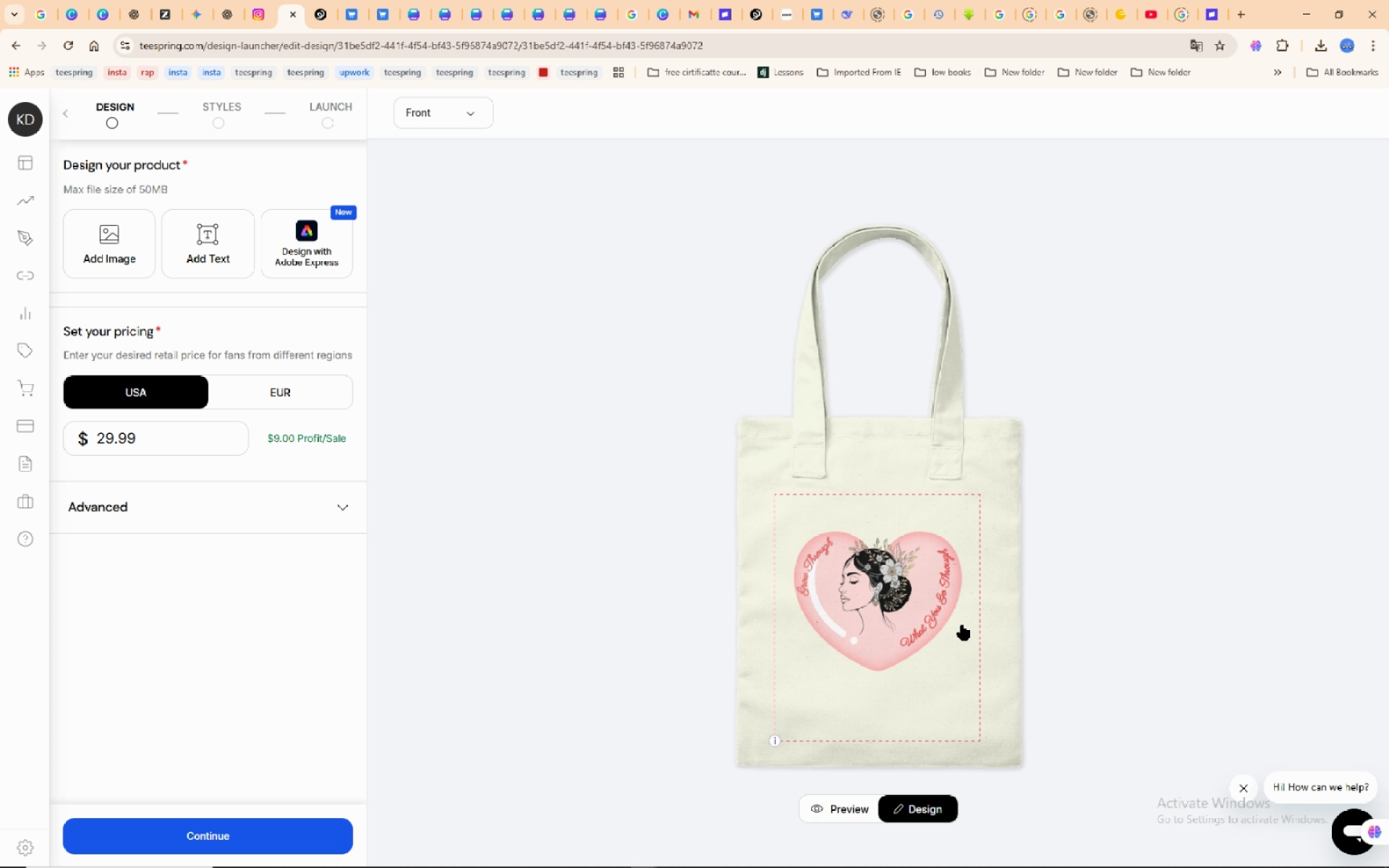 
wait(6.08)
 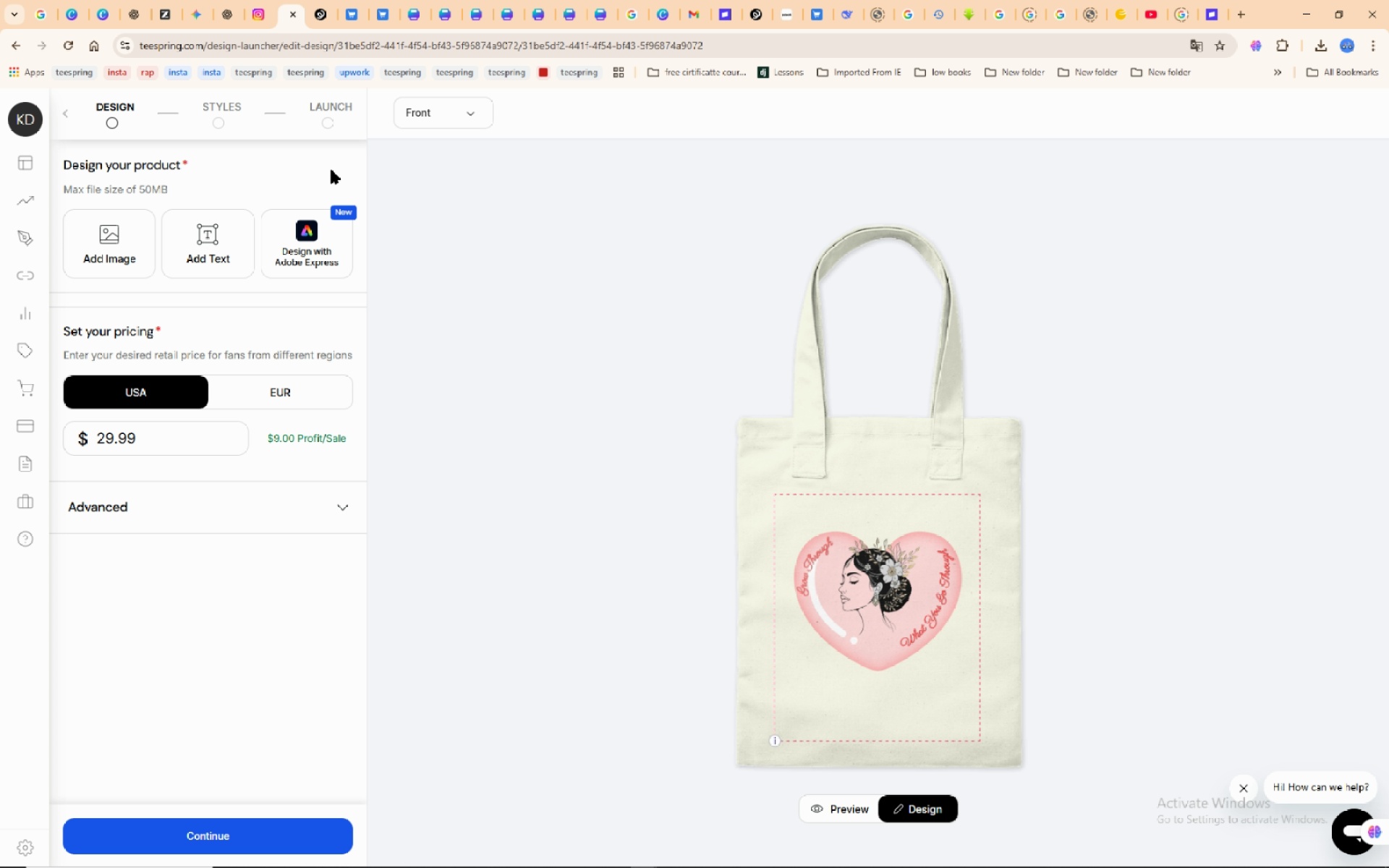 
left_click([909, 631])
 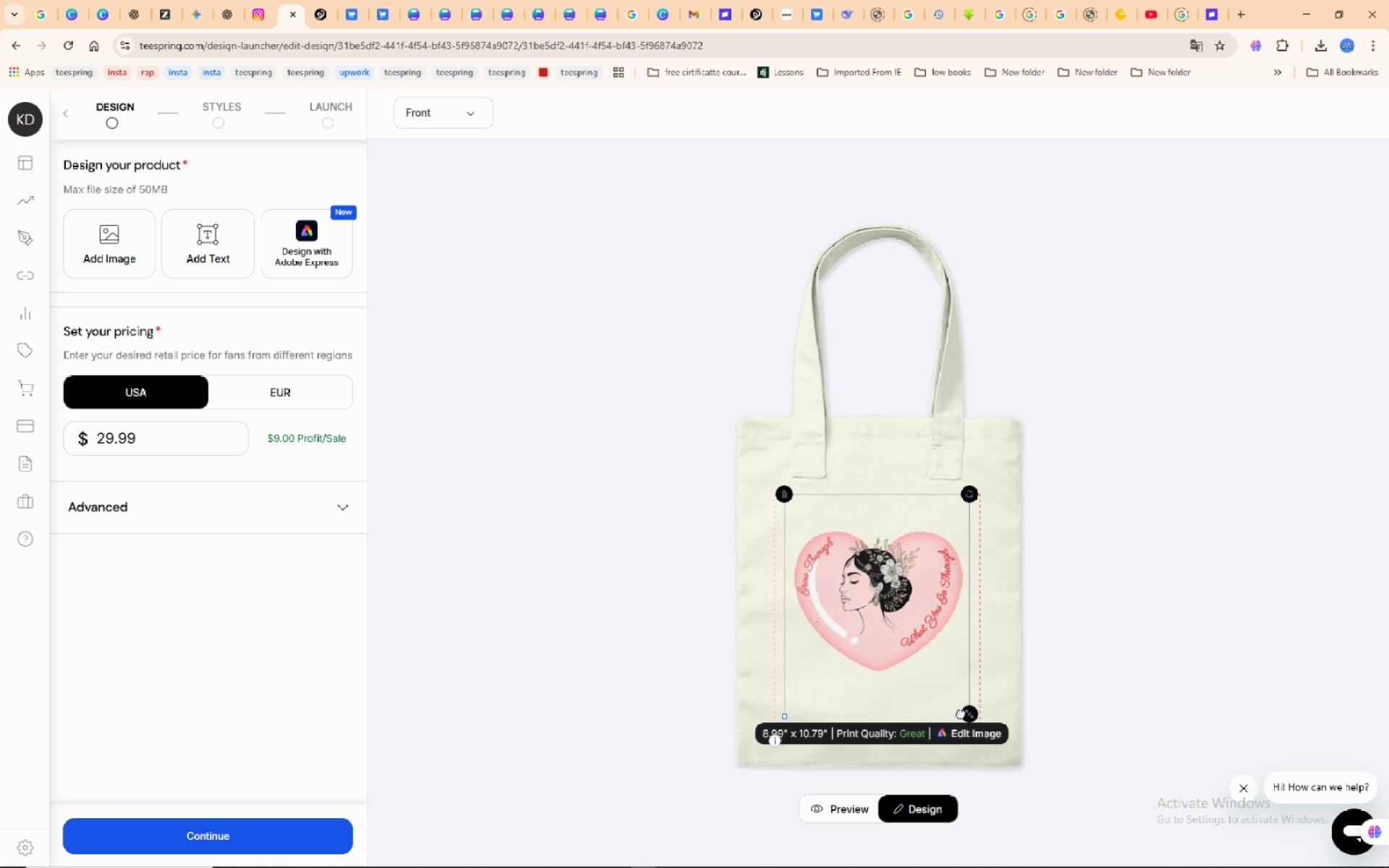 
left_click_drag(start_coordinate=[961, 713], to_coordinate=[970, 740])
 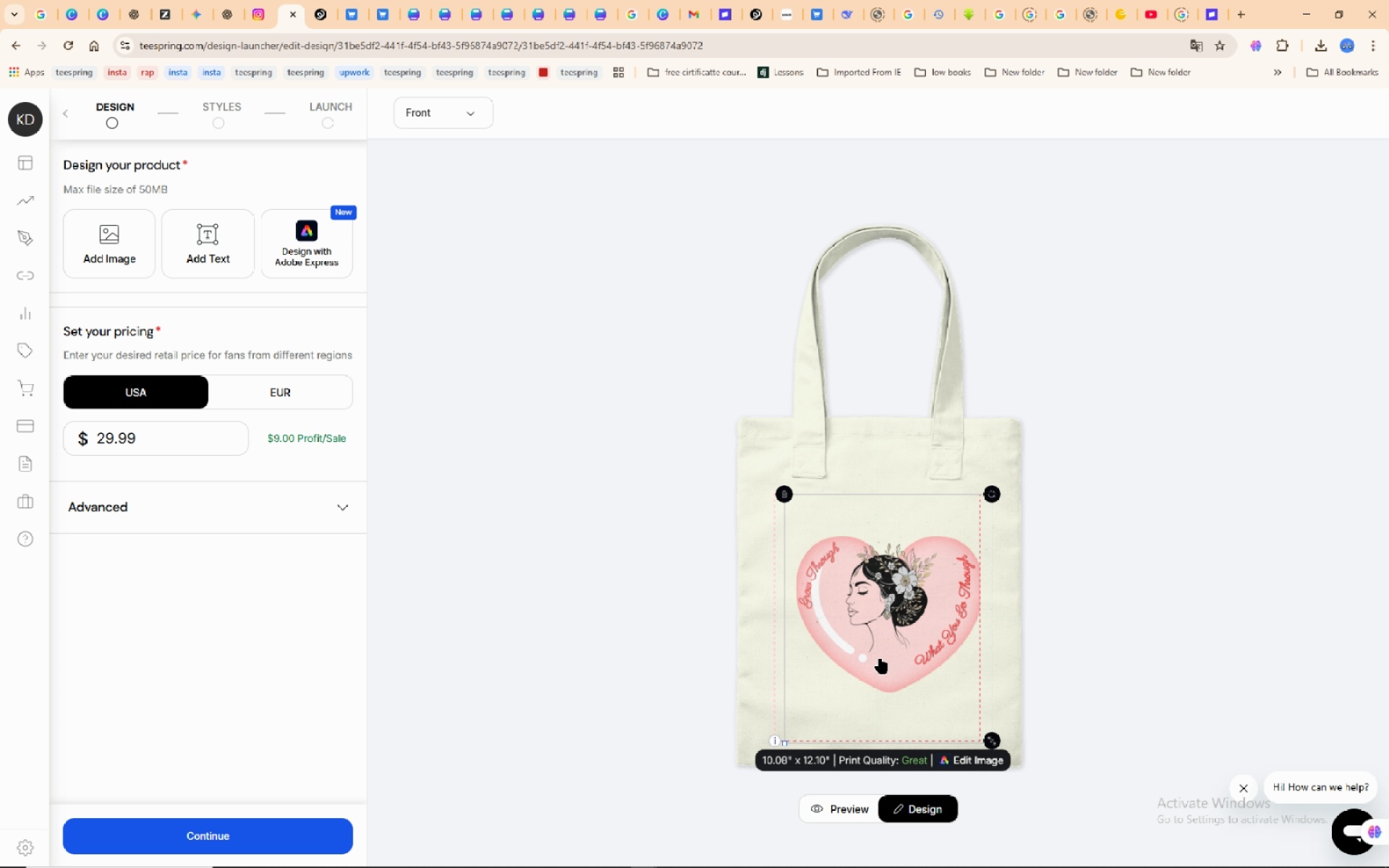 
left_click_drag(start_coordinate=[880, 658], to_coordinate=[874, 653])
 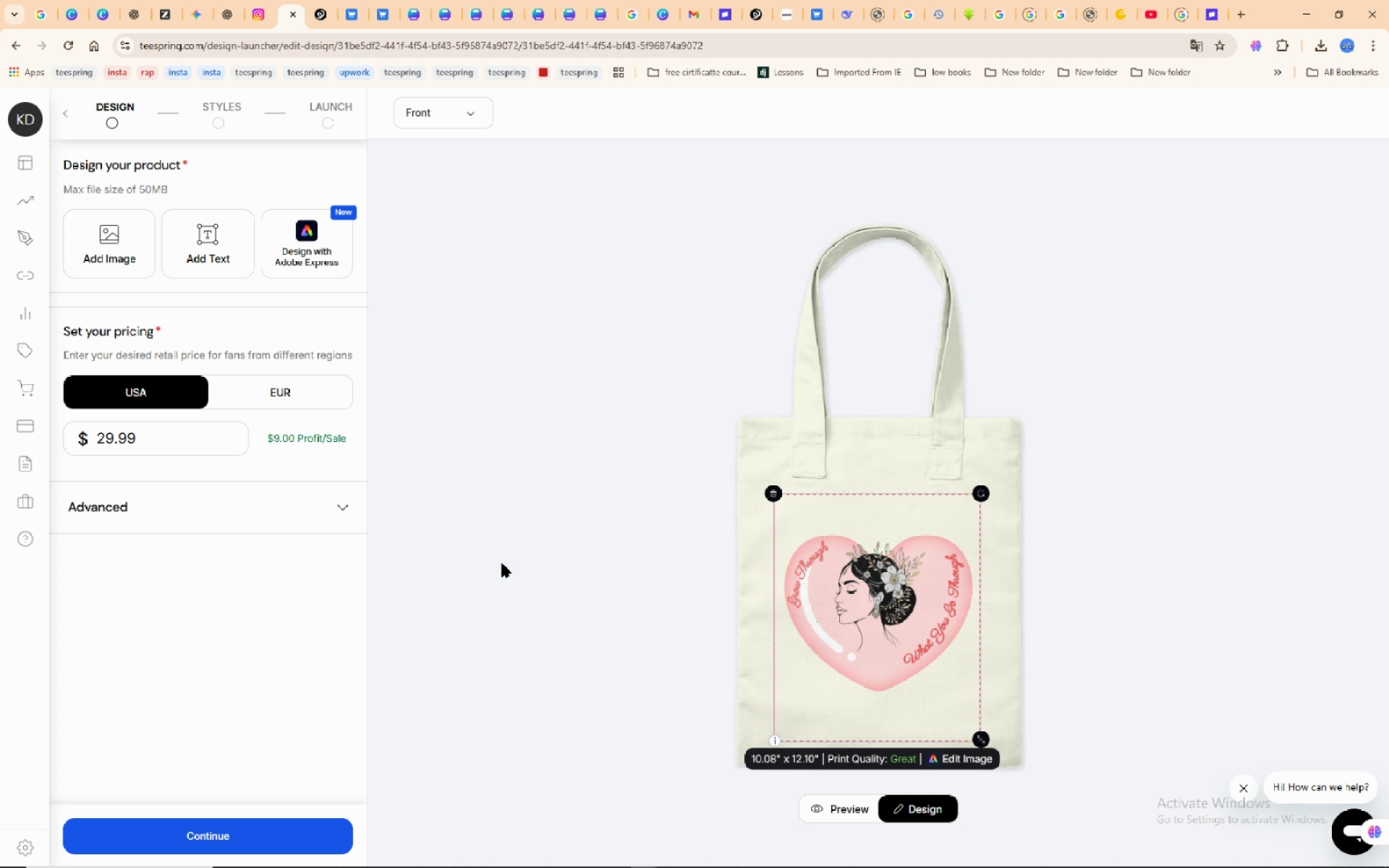 
wait(10.87)
 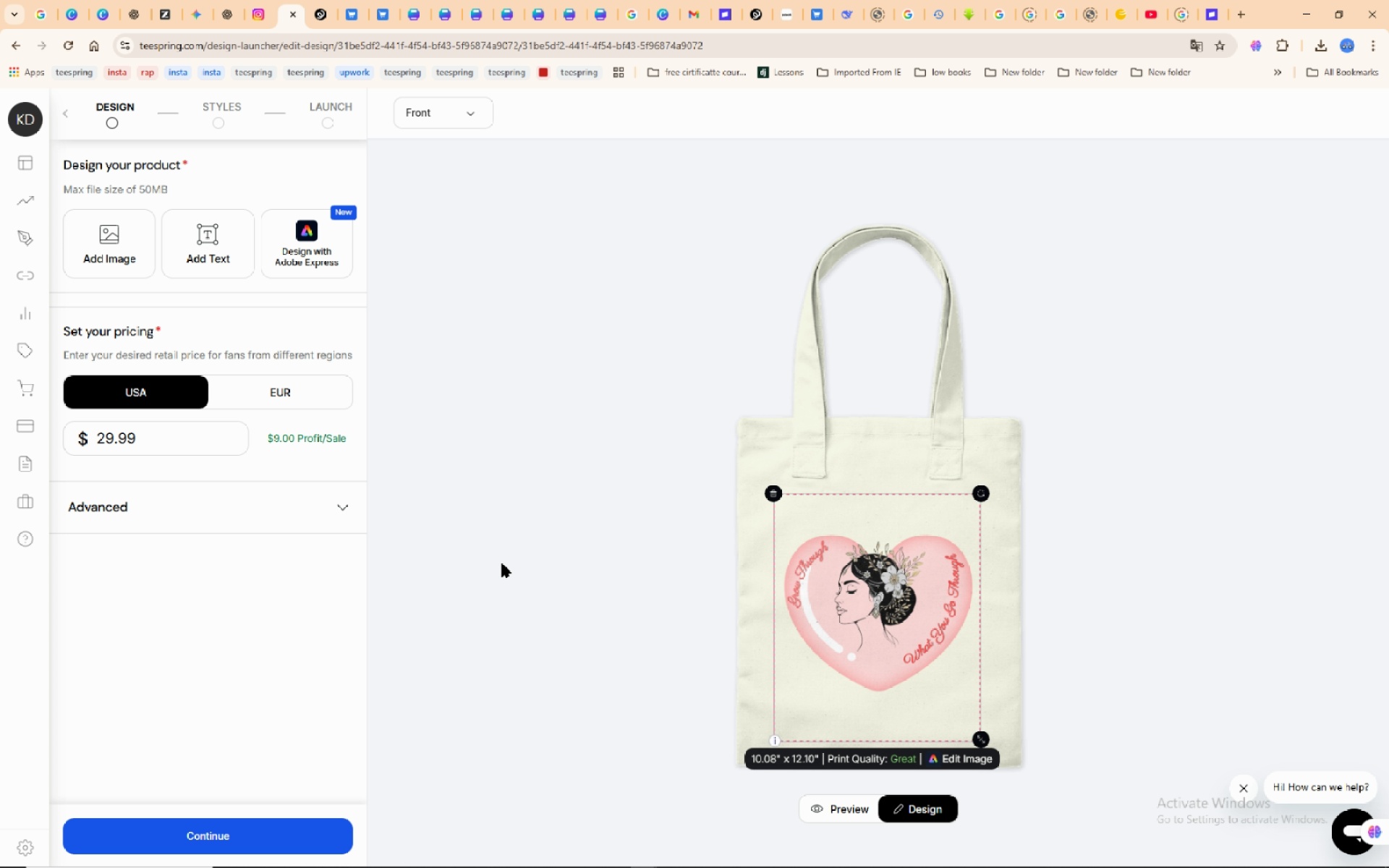 
left_click([448, 153])
 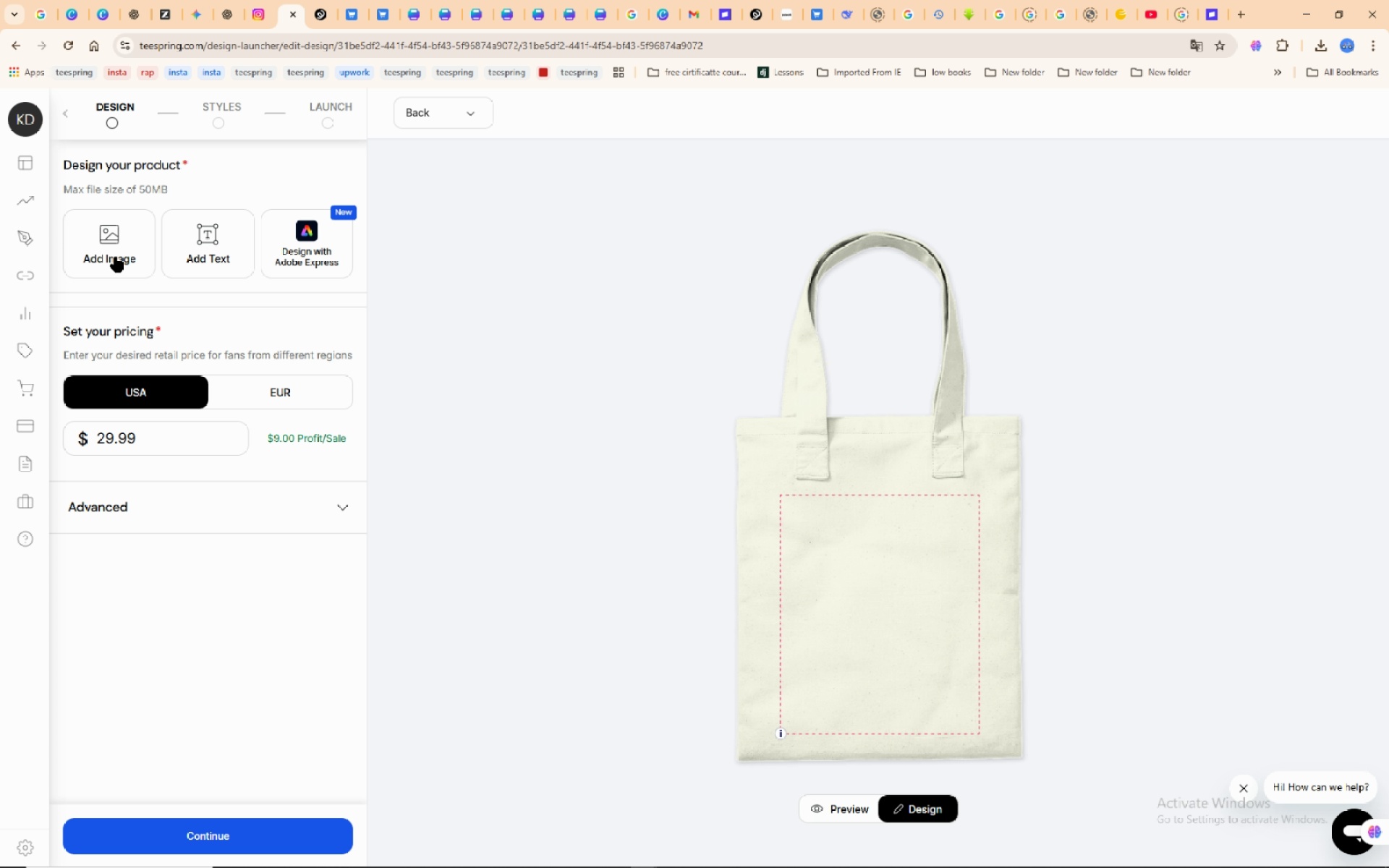 
left_click([119, 247])
 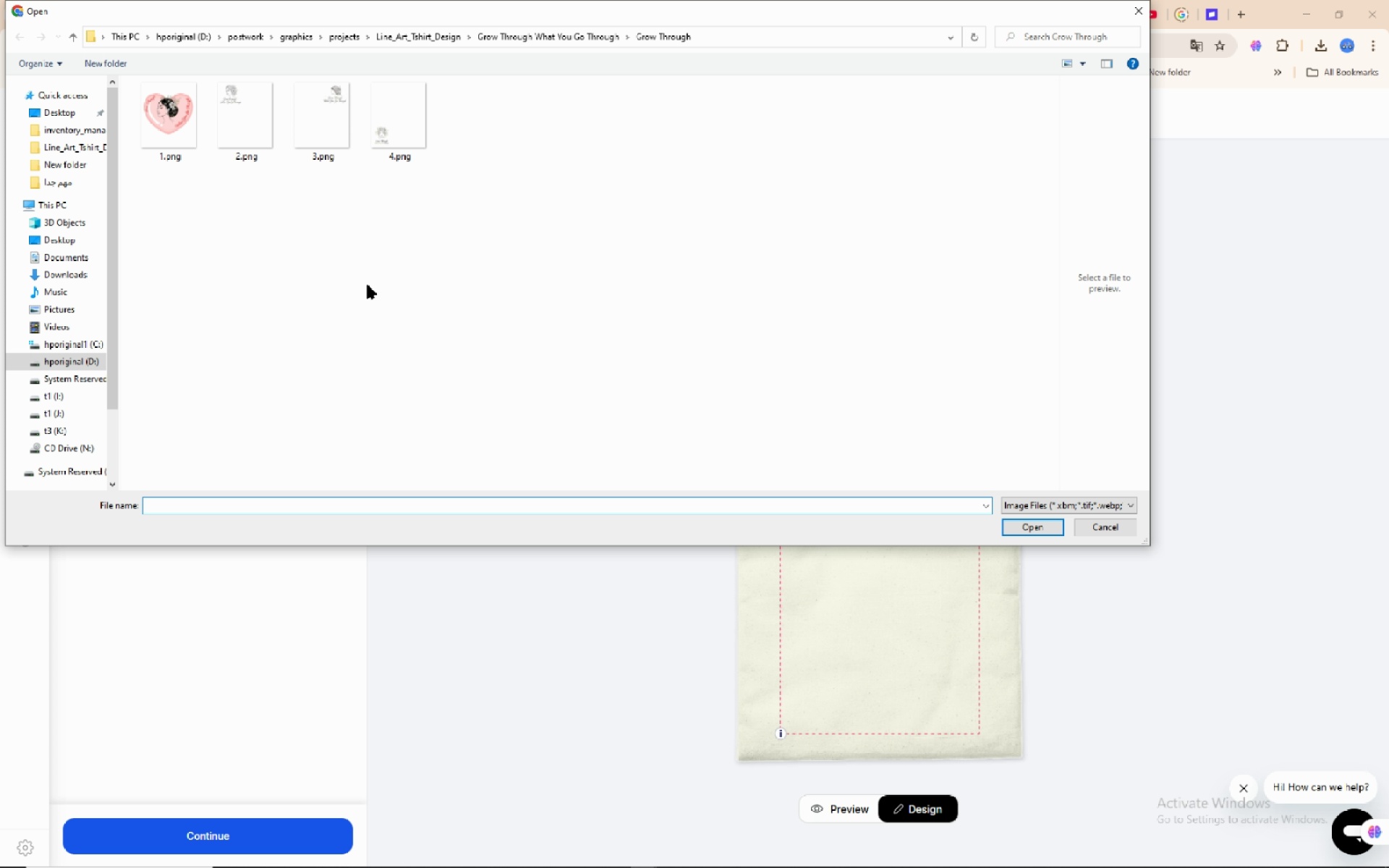 
left_click([185, 153])
 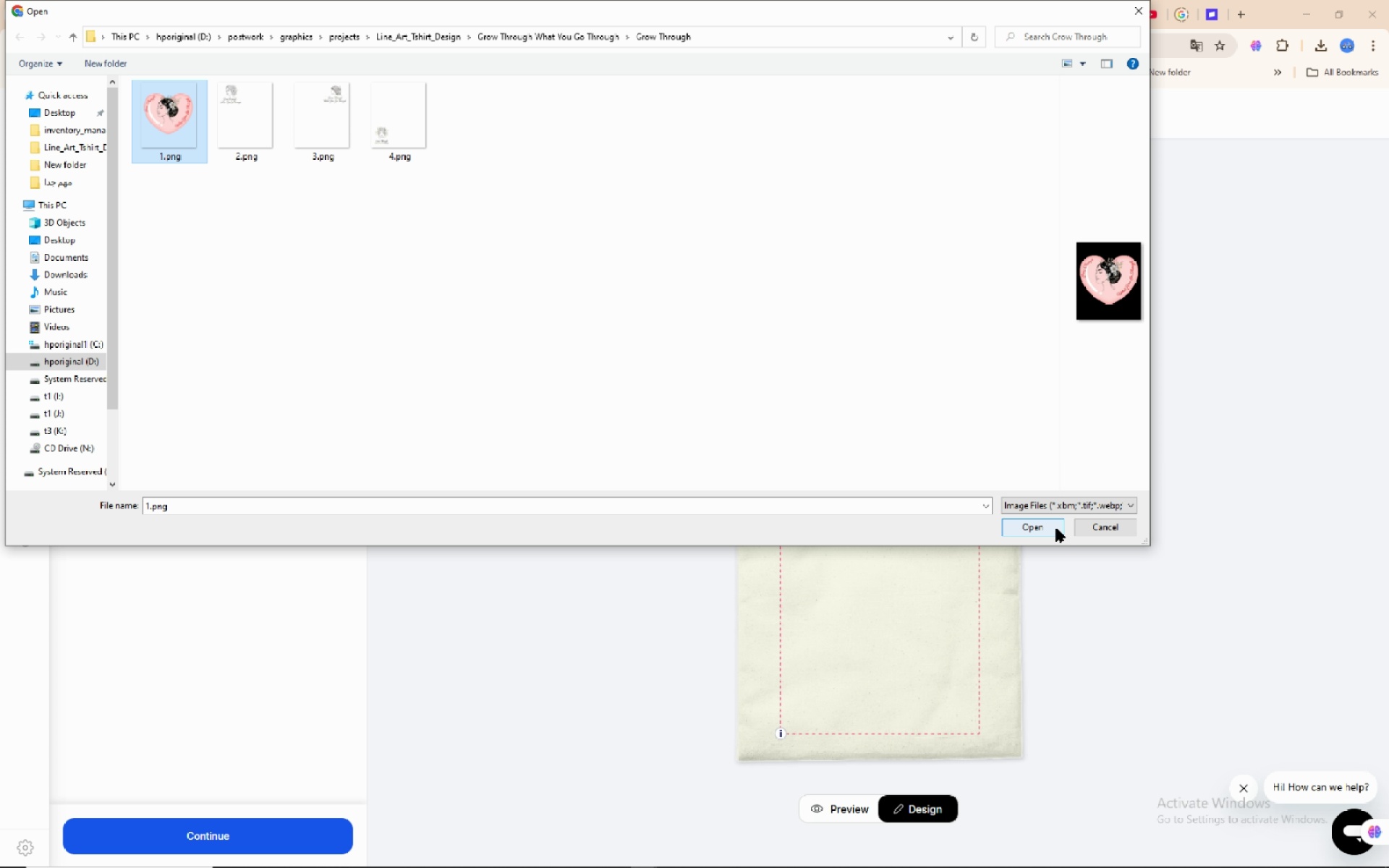 
left_click([1056, 528])
 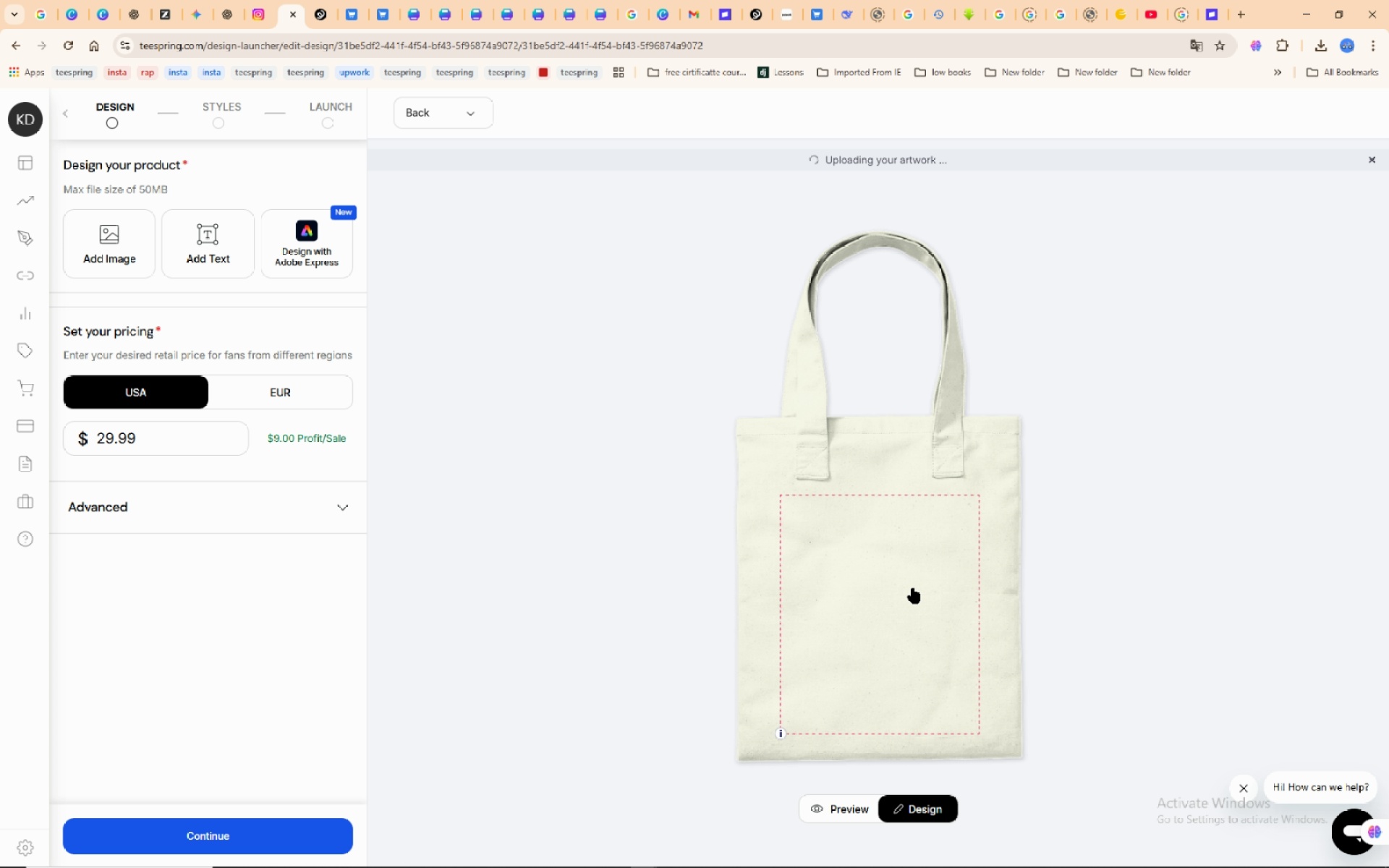 
mouse_move([862, 671])
 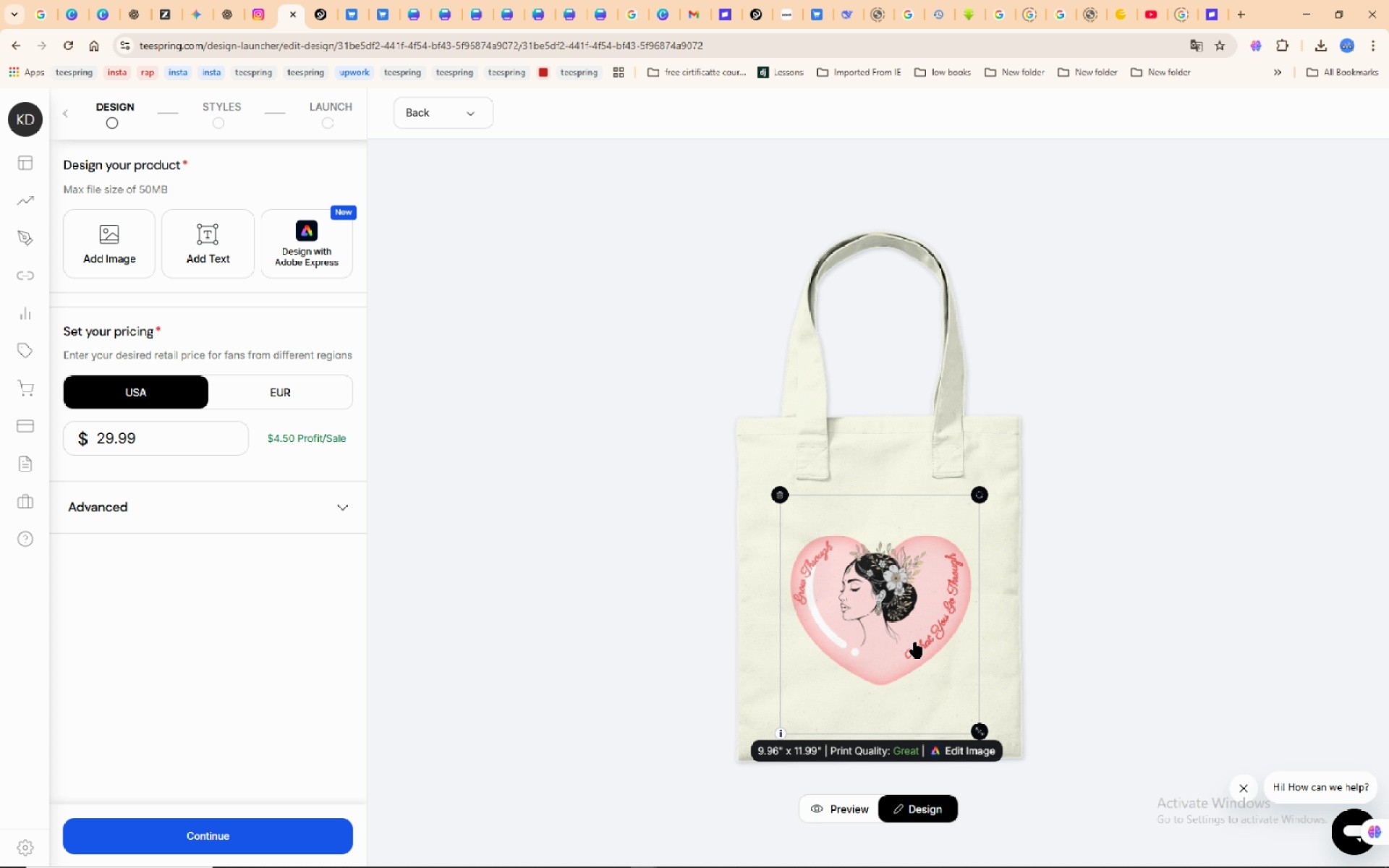 
wait(5.36)
 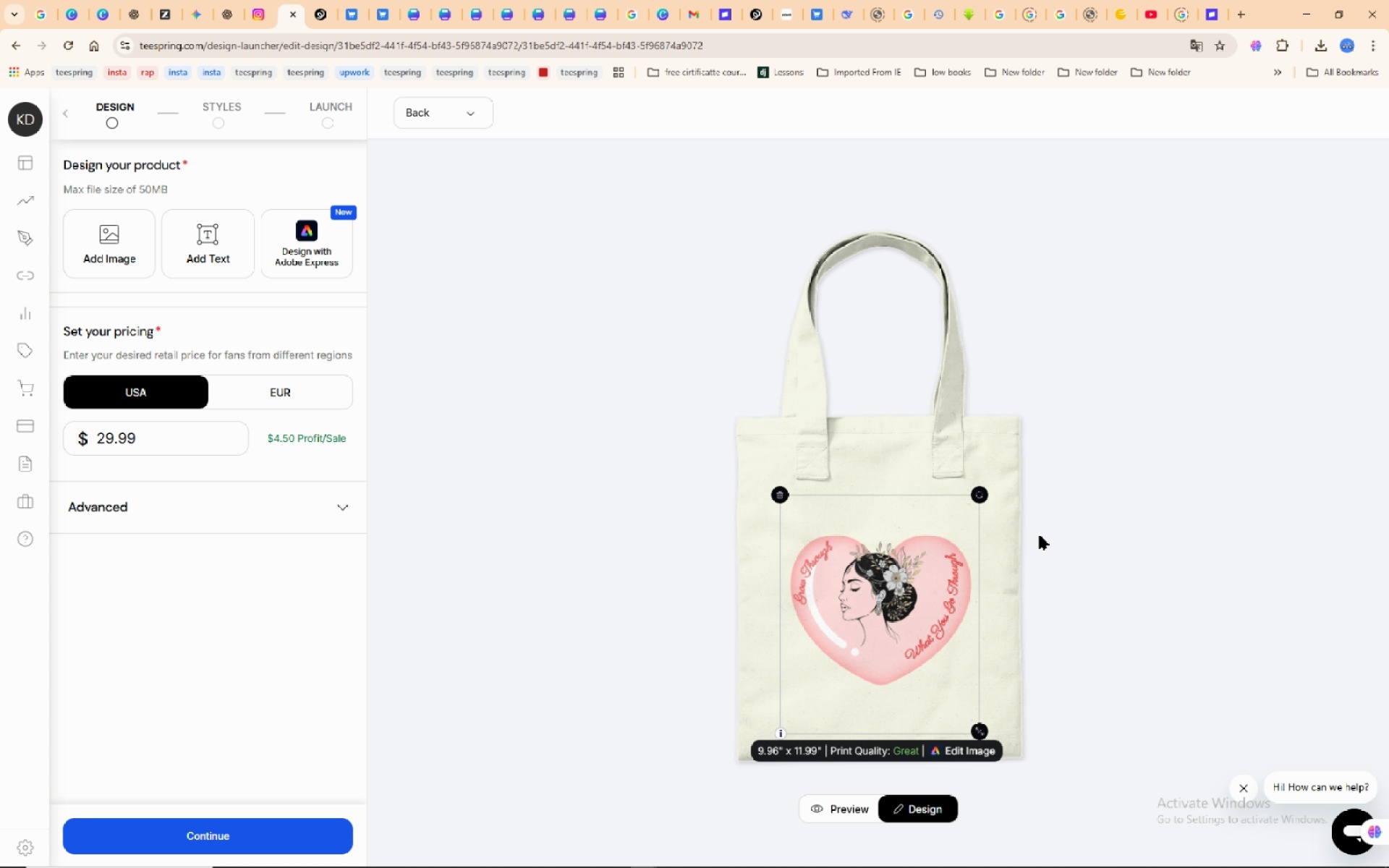 
left_click([844, 800])
 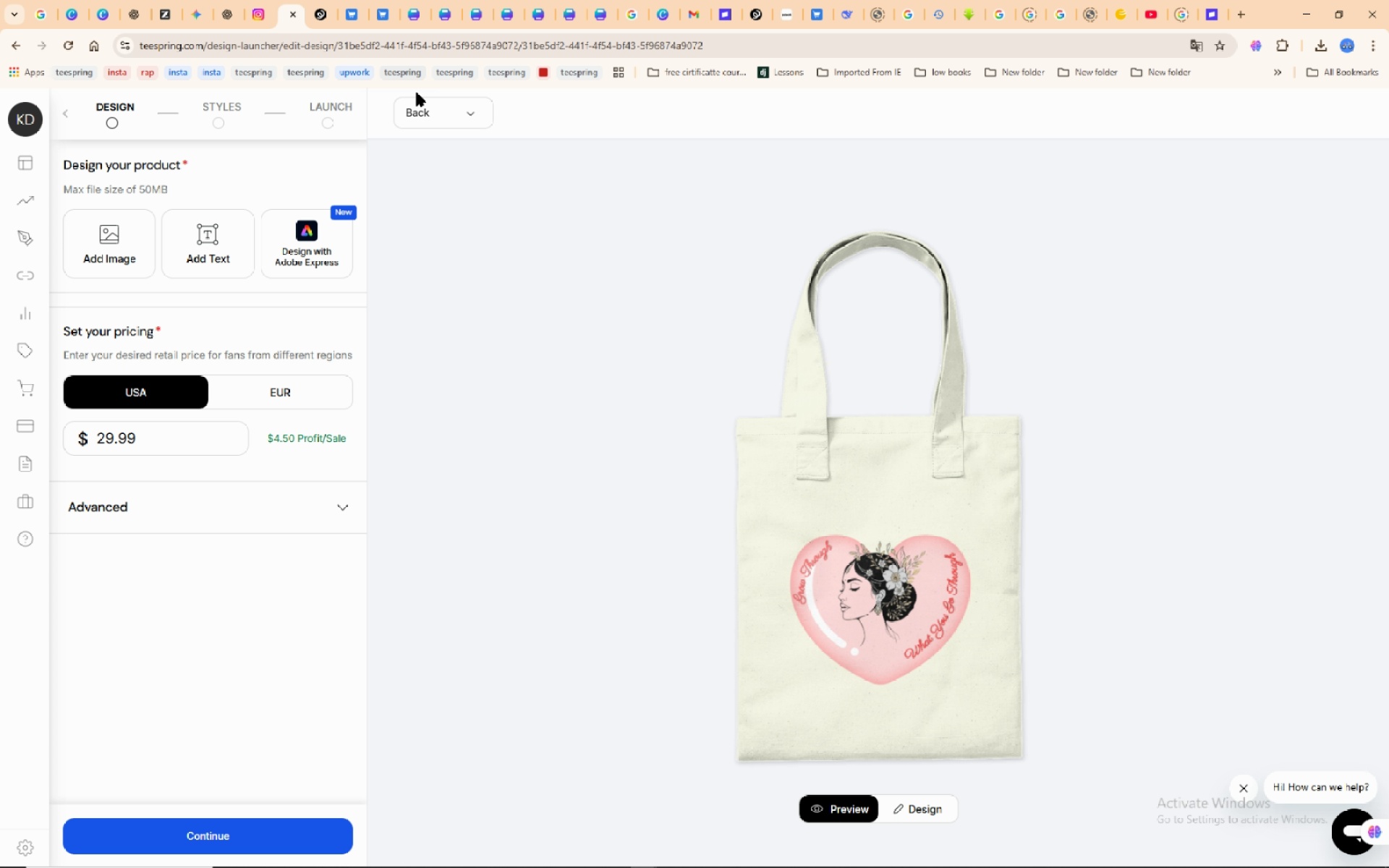 
wait(6.32)
 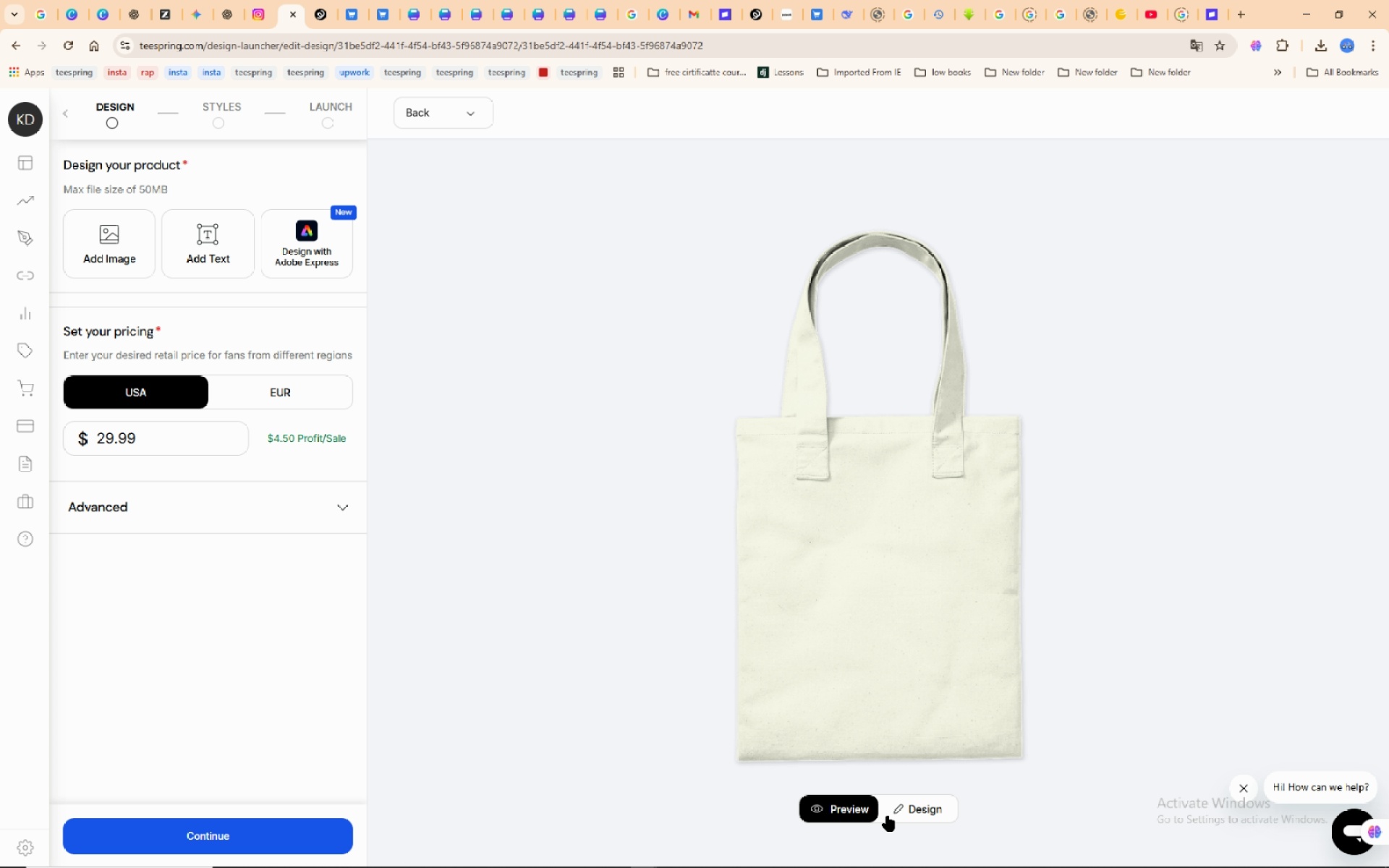 
left_click([465, 111])
 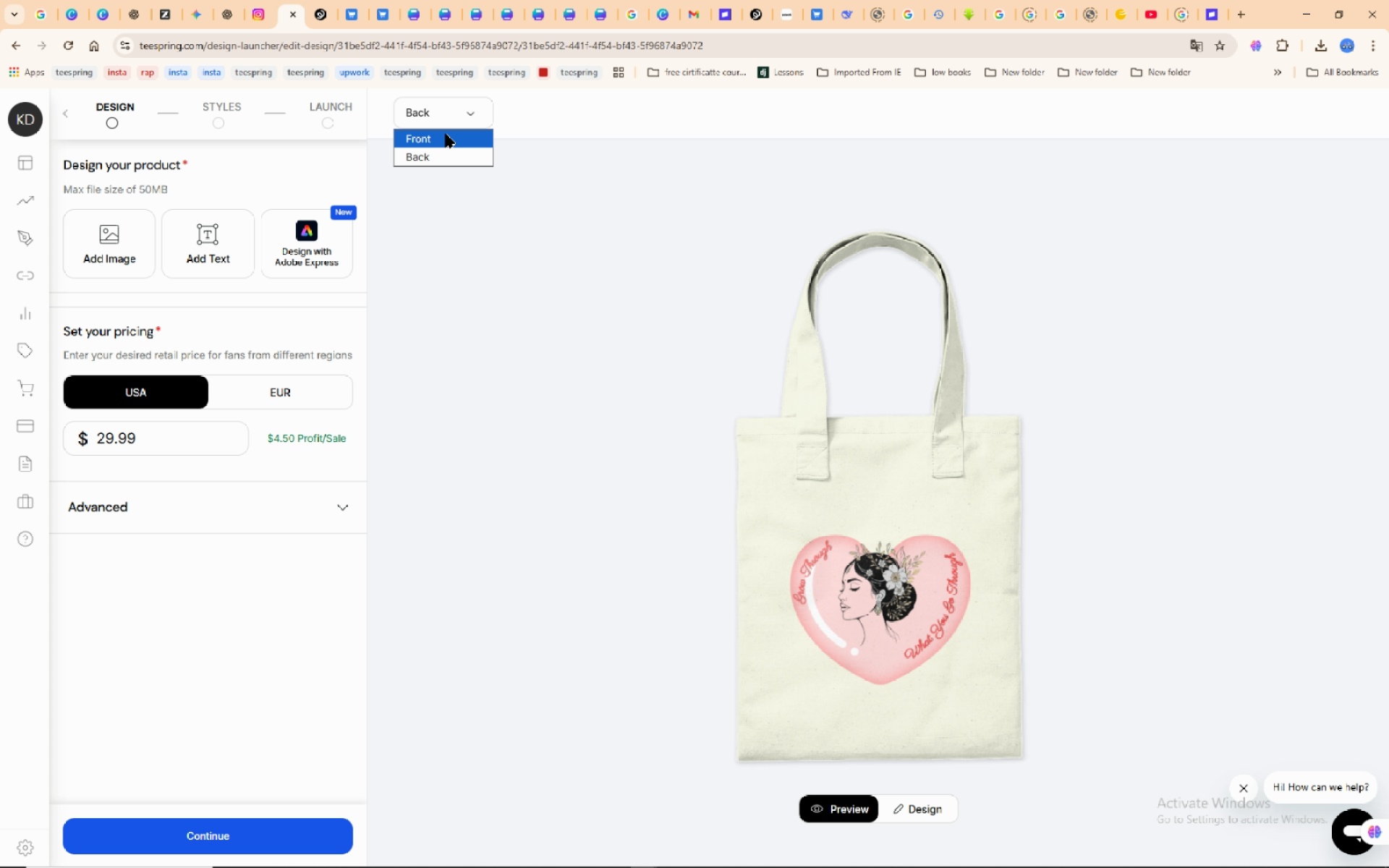 
left_click([446, 134])
 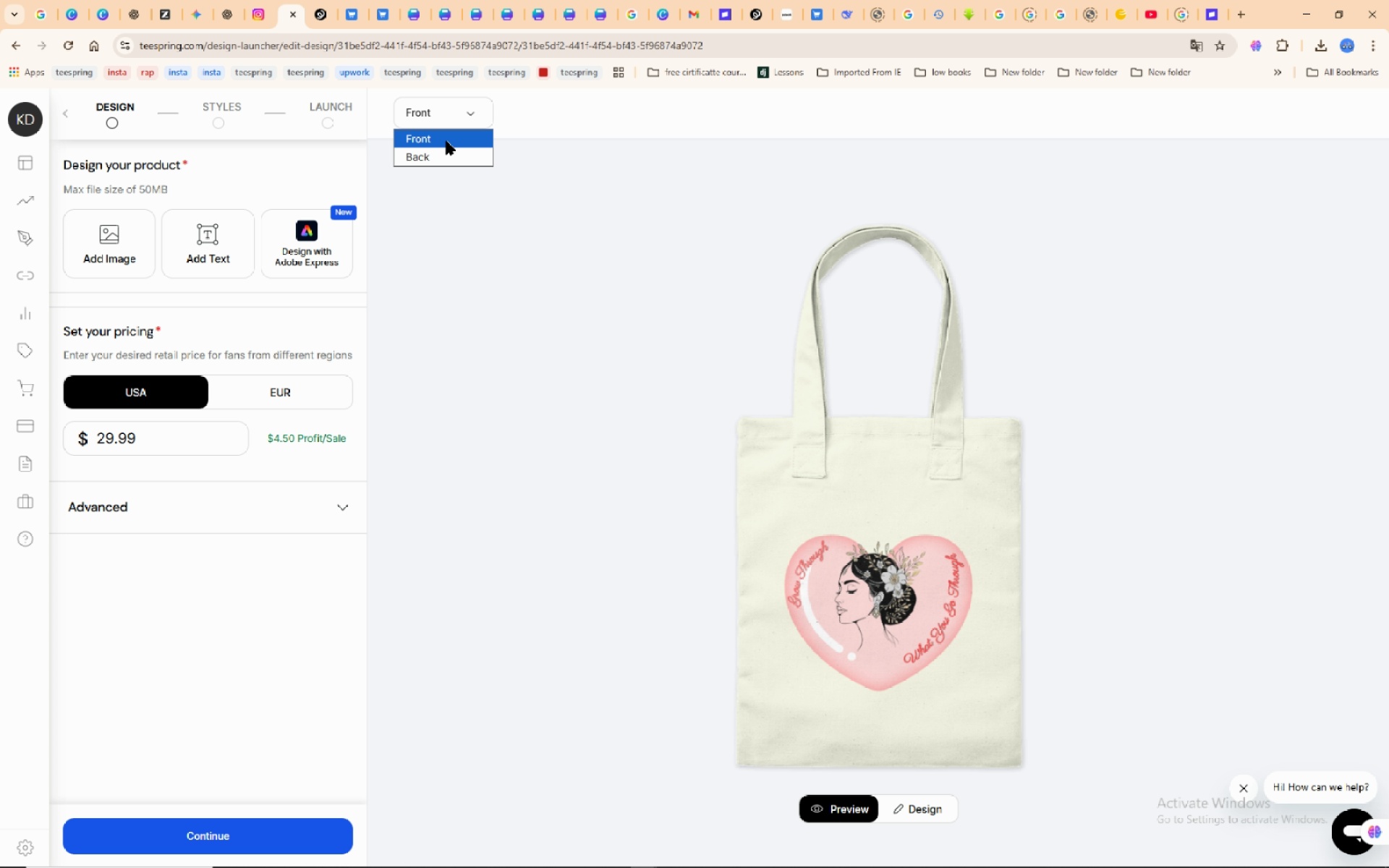 
wait(5.57)
 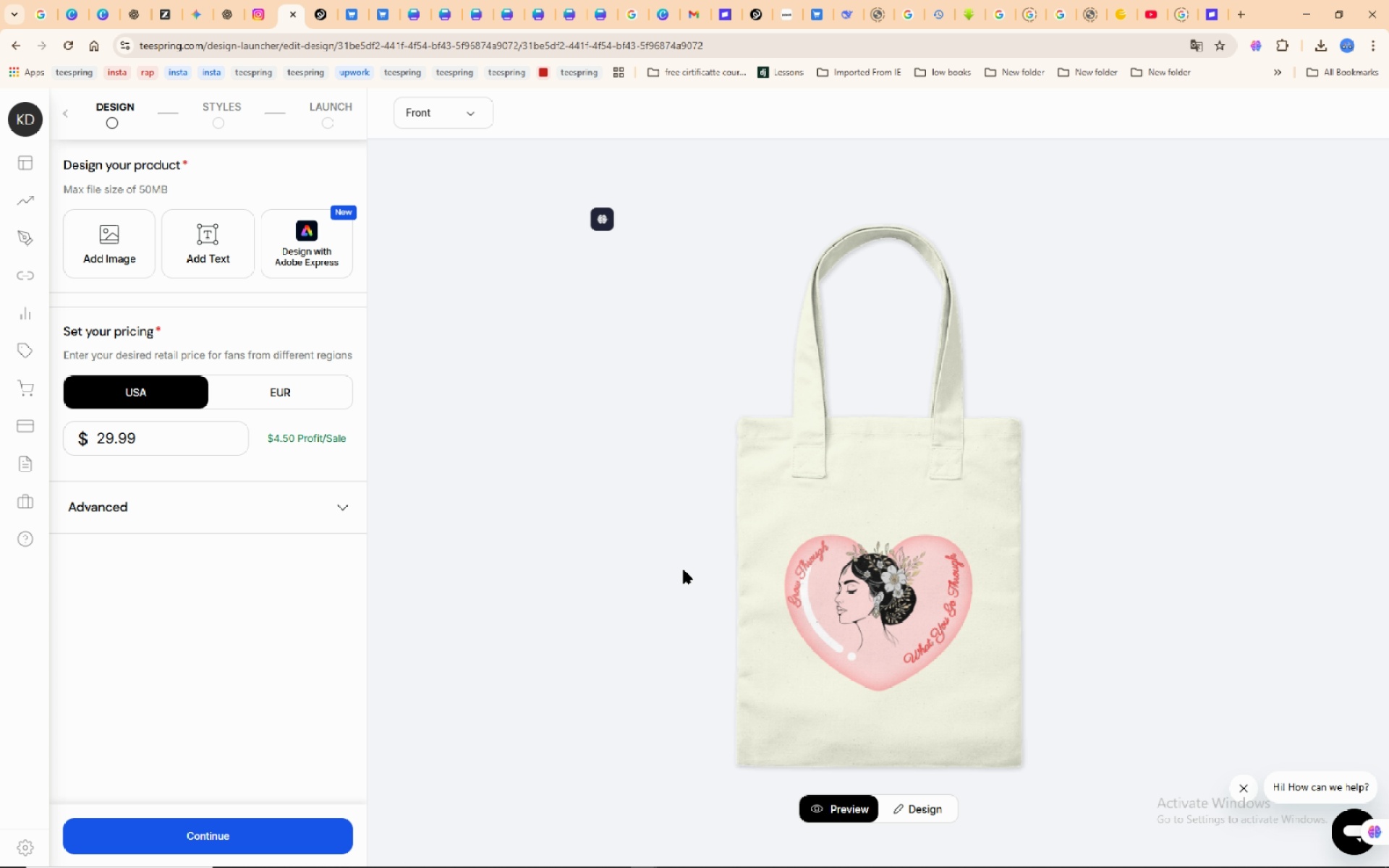 
left_click([425, 155])
 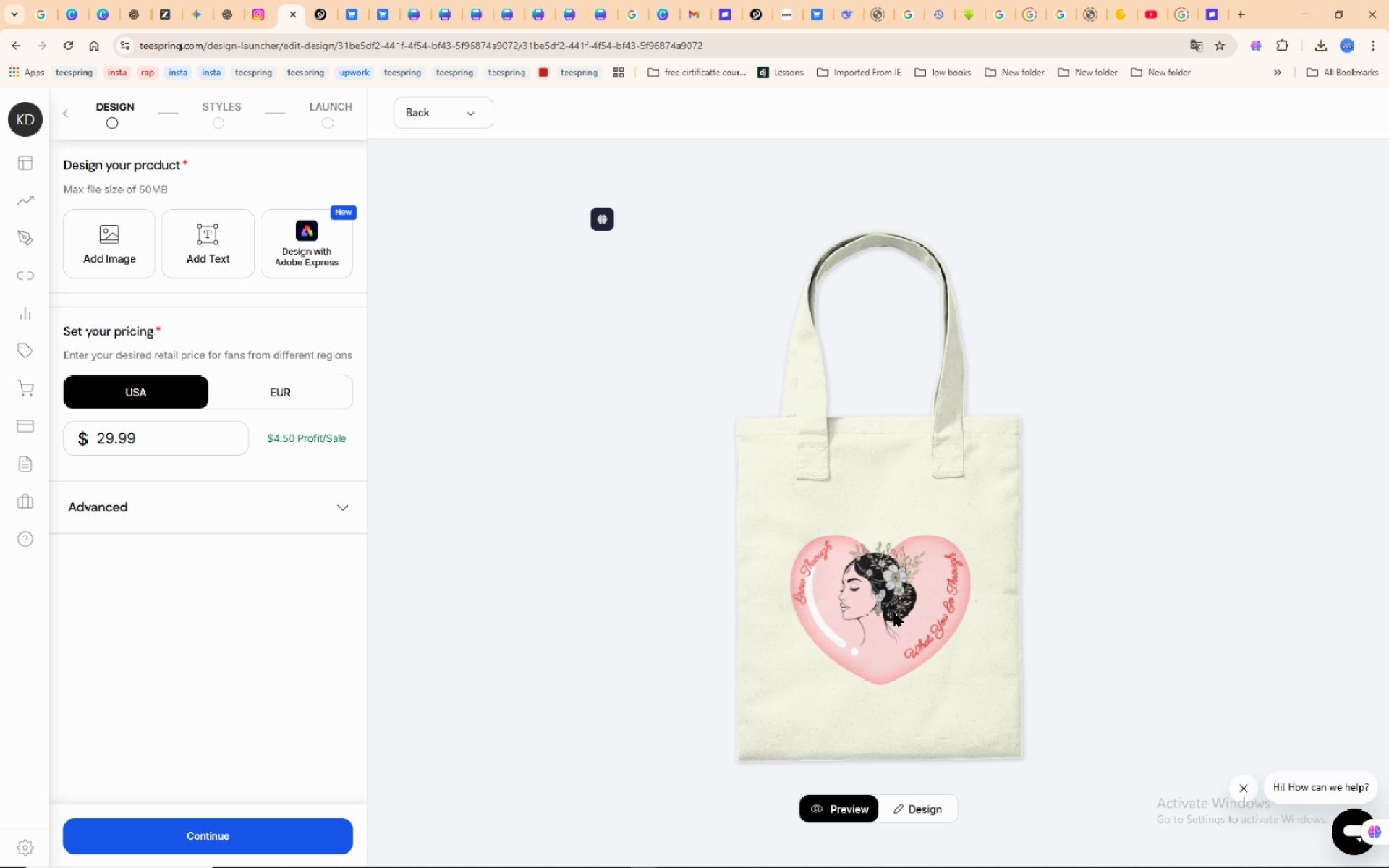 
left_click([893, 613])
 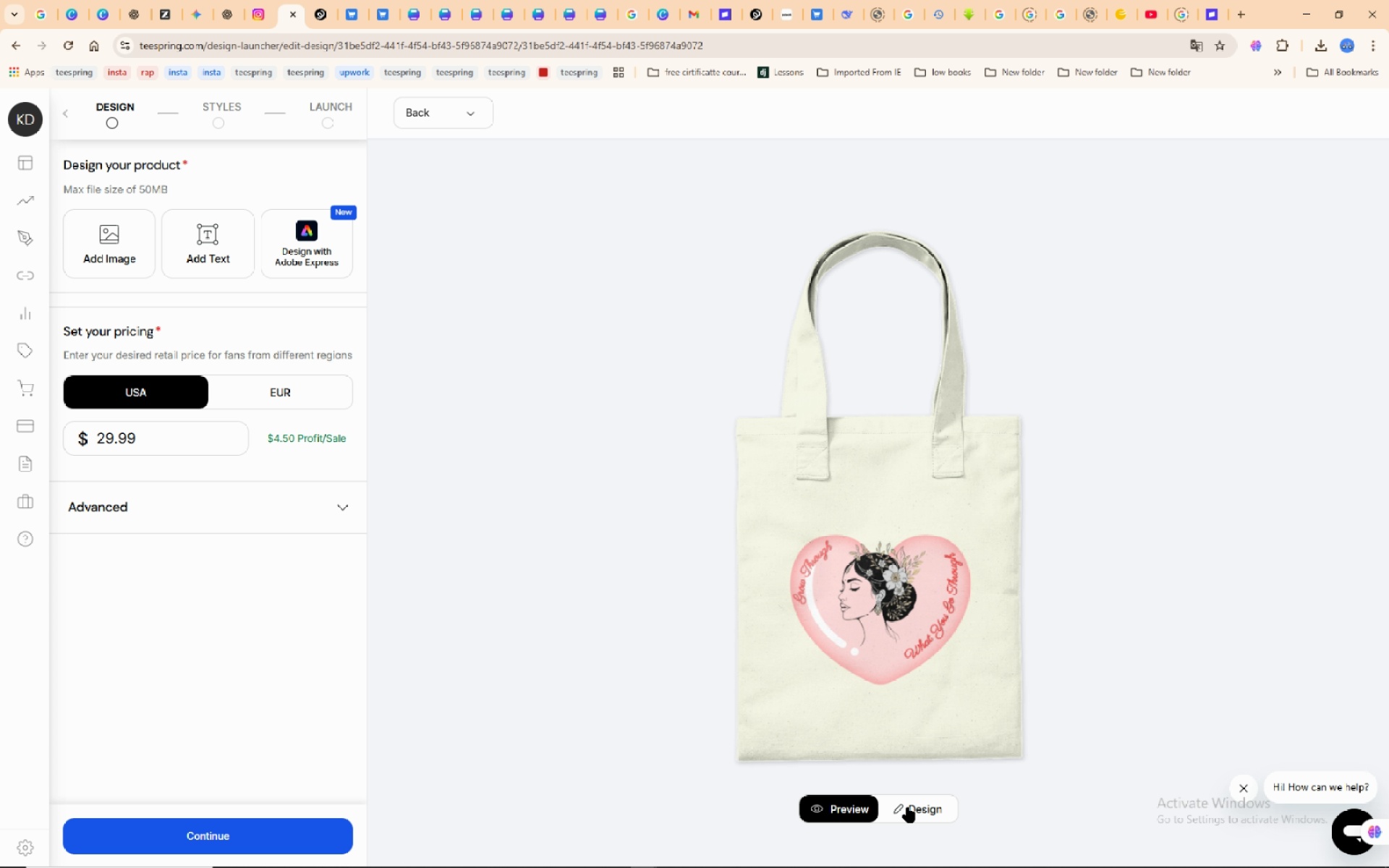 
left_click([908, 807])
 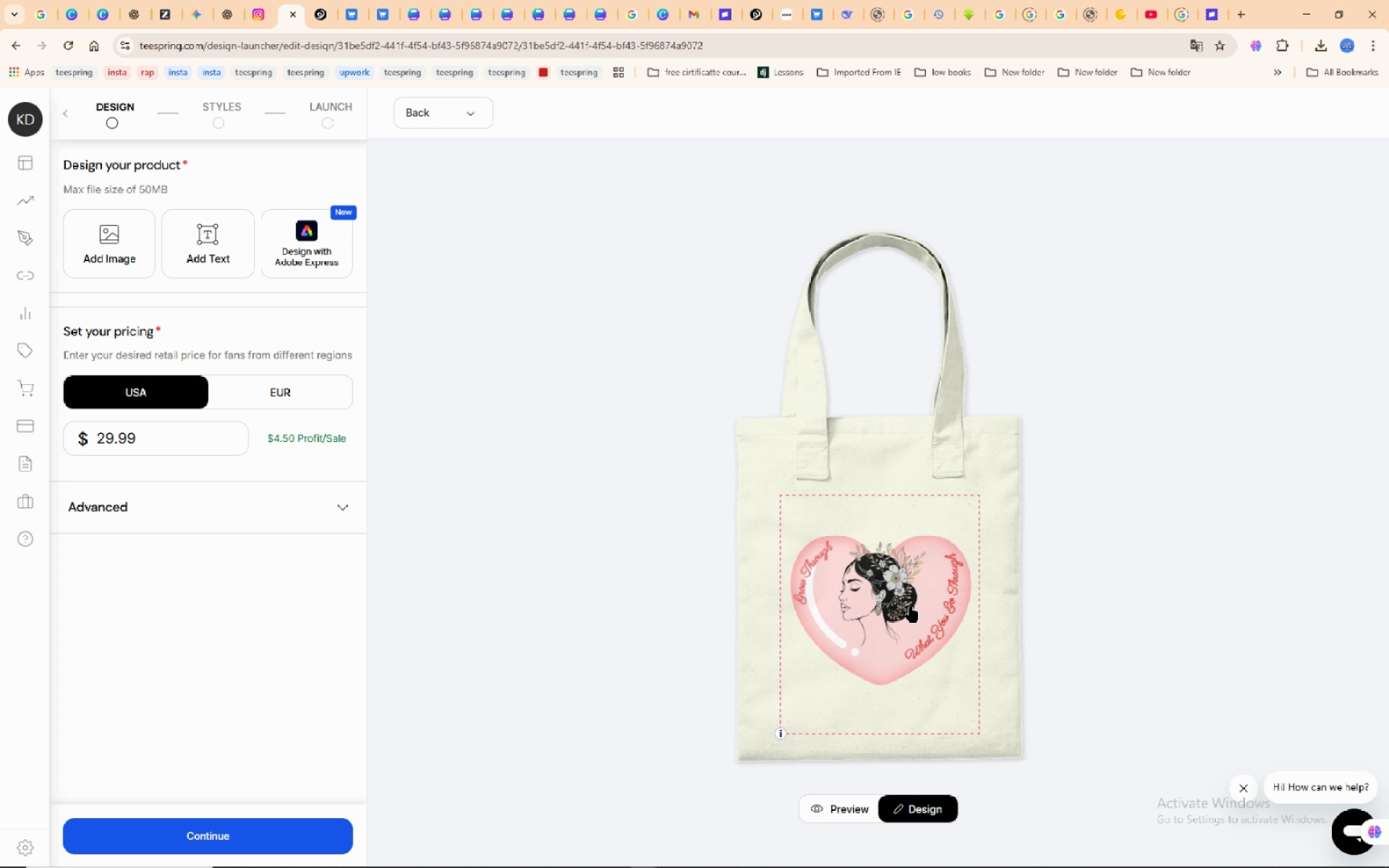 
left_click([909, 610])
 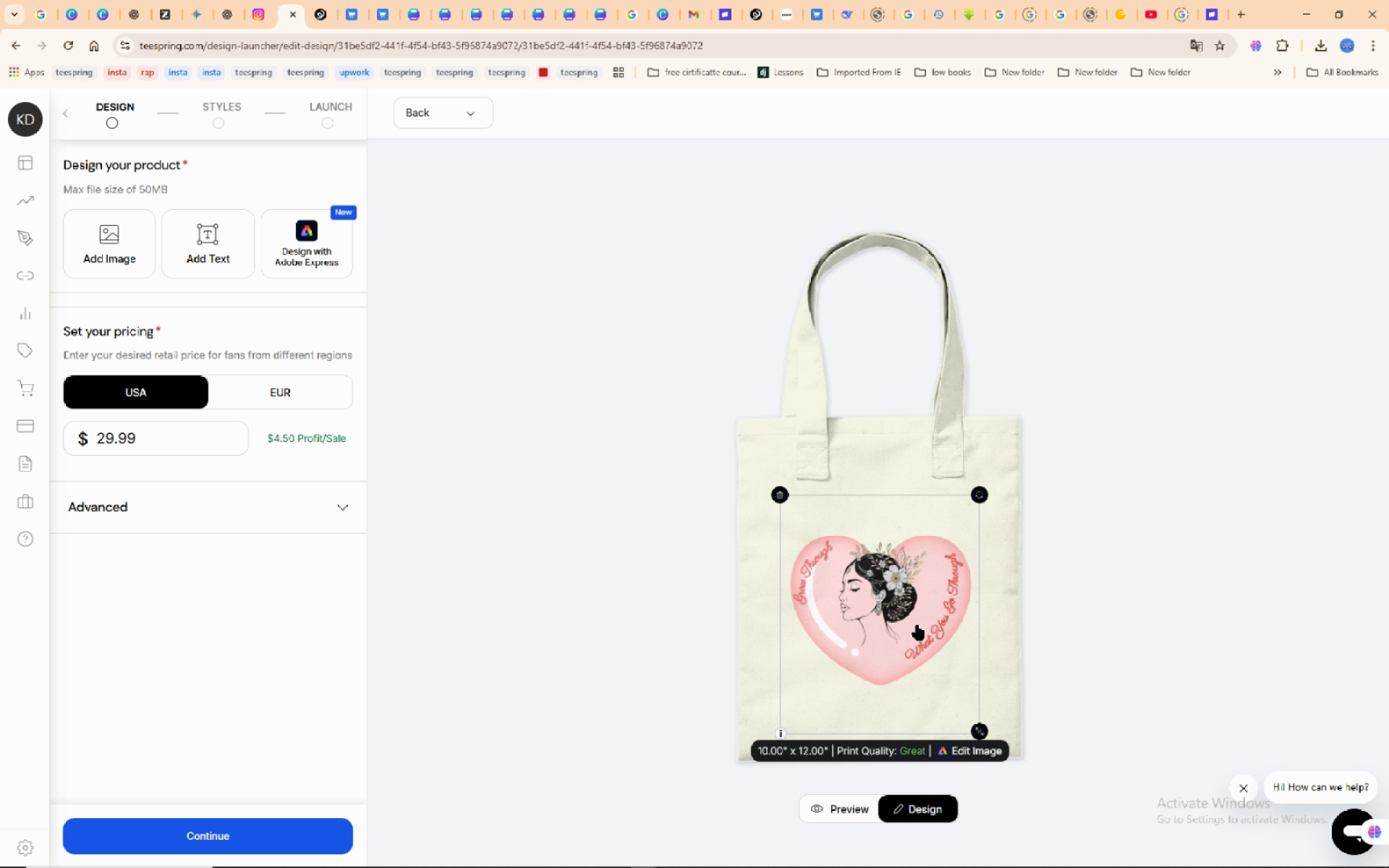 
left_click([917, 624])
 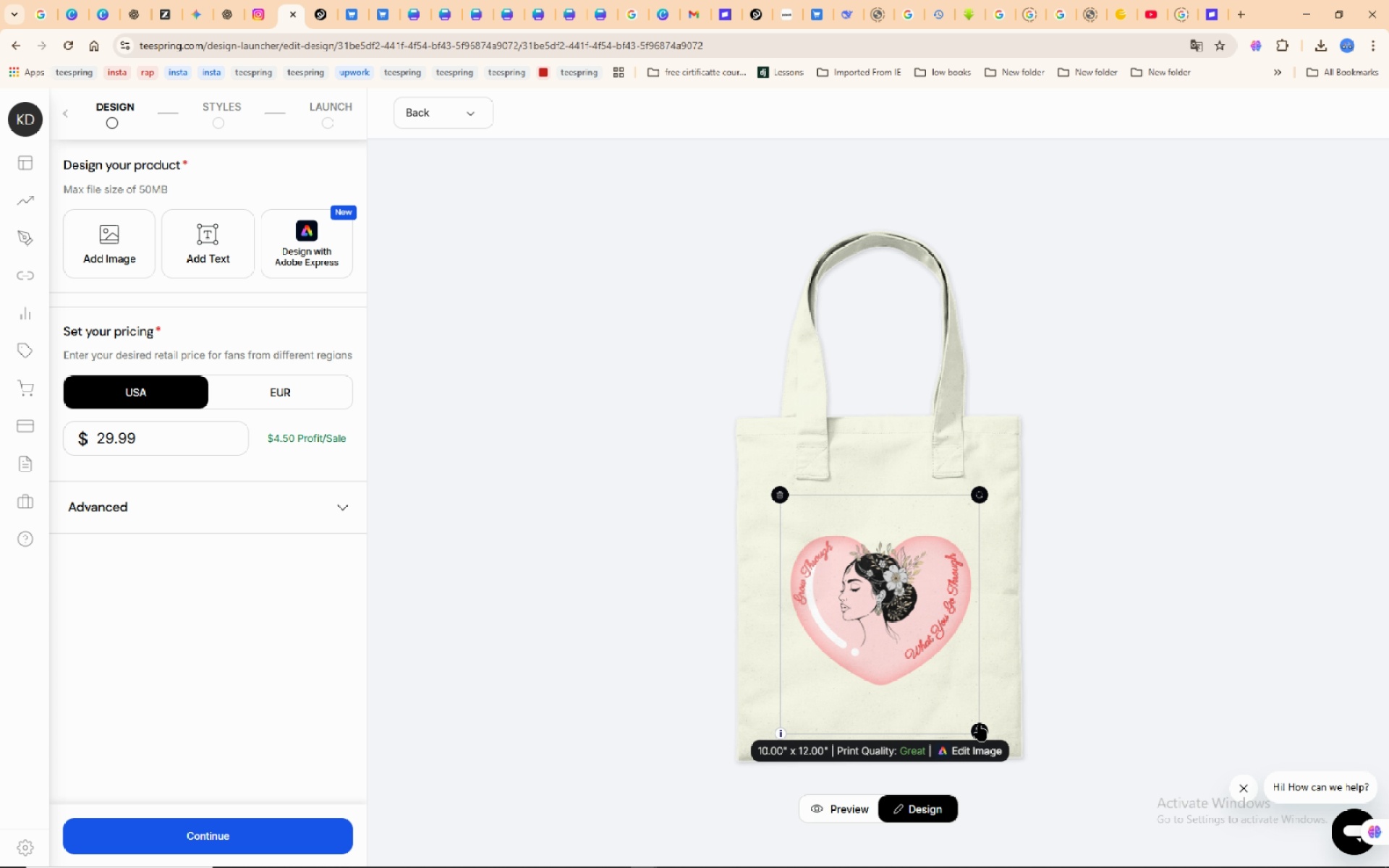 
left_click_drag(start_coordinate=[980, 726], to_coordinate=[979, 737])
 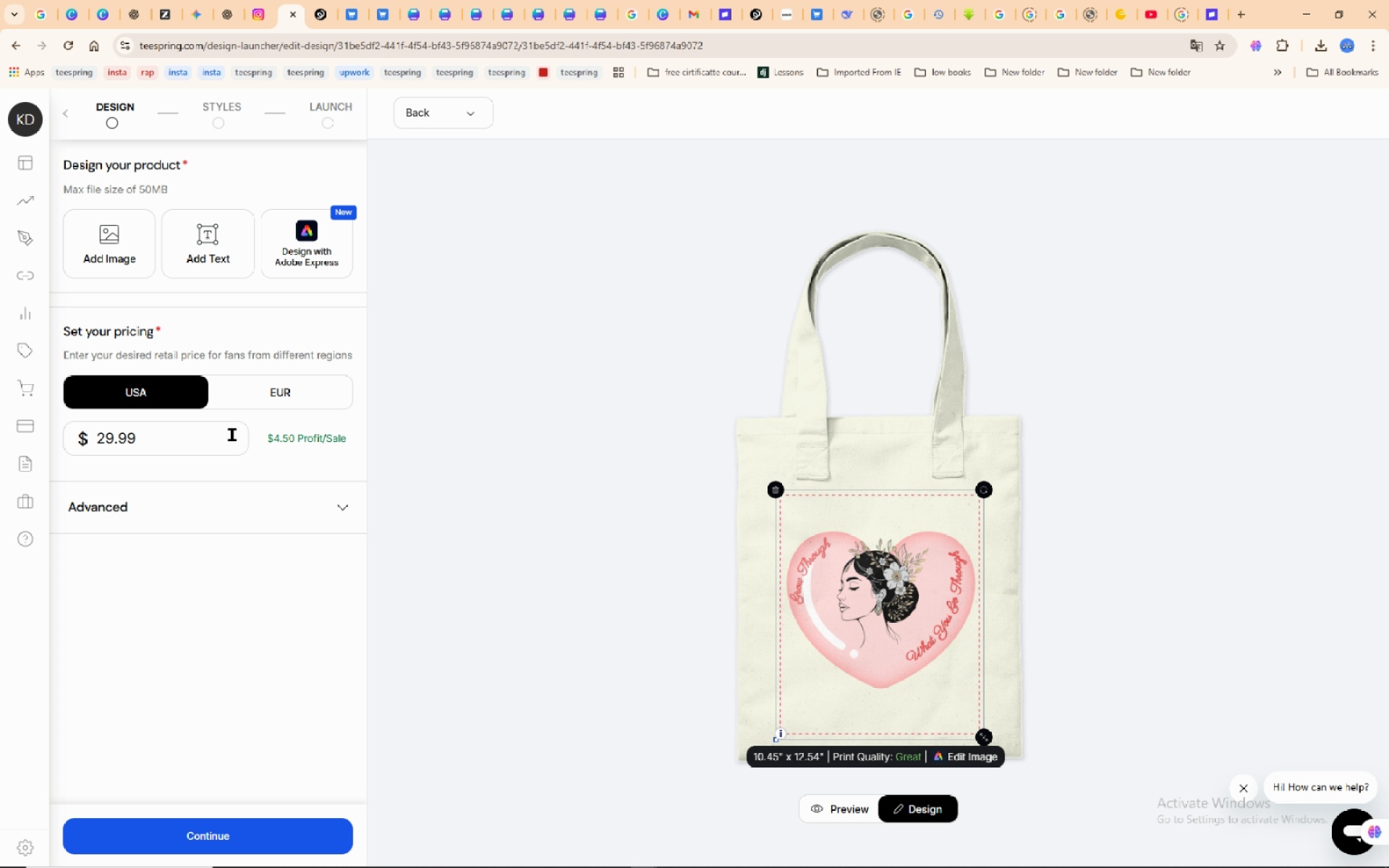 
wait(10.18)
 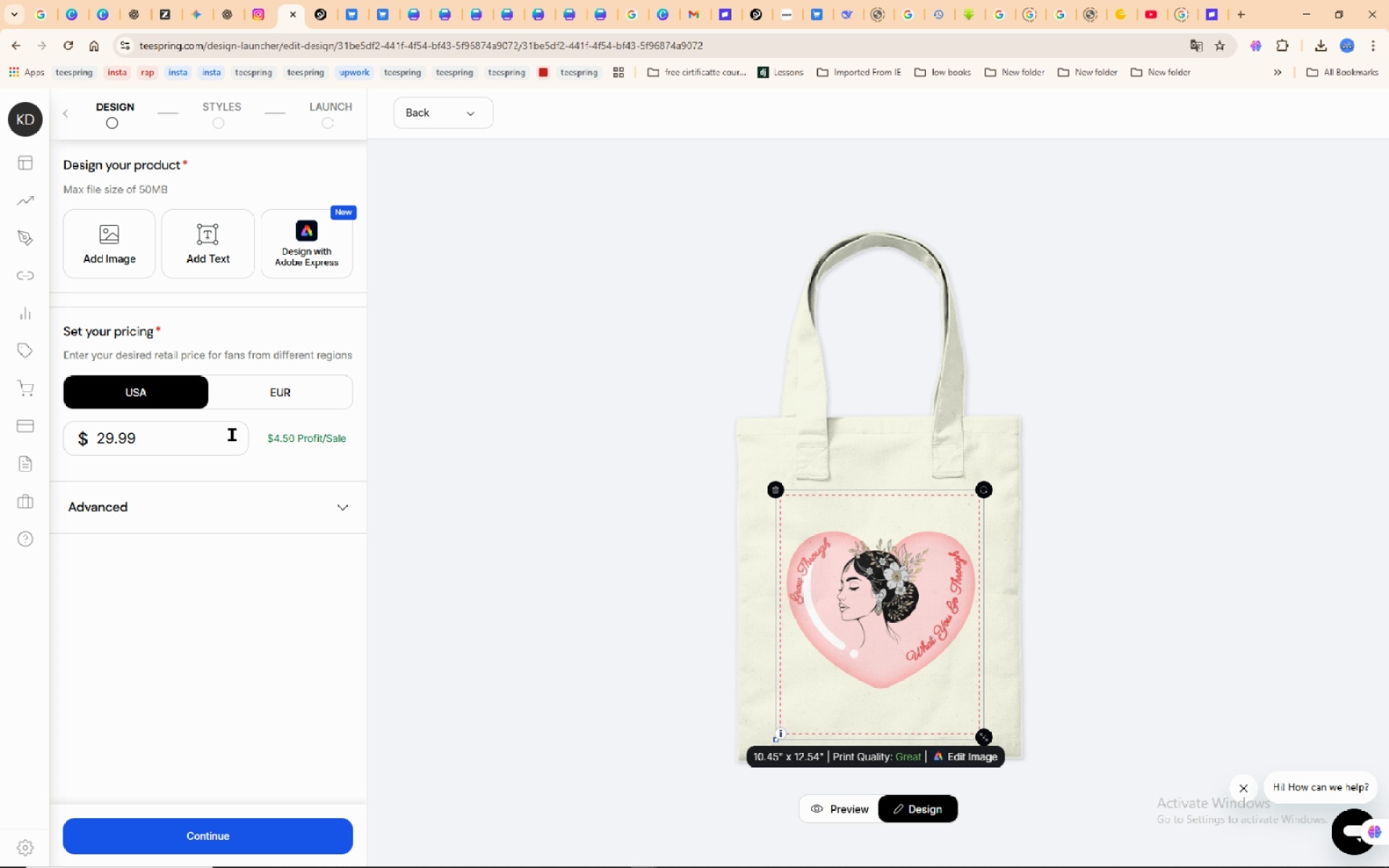 
left_click([489, 648])
 